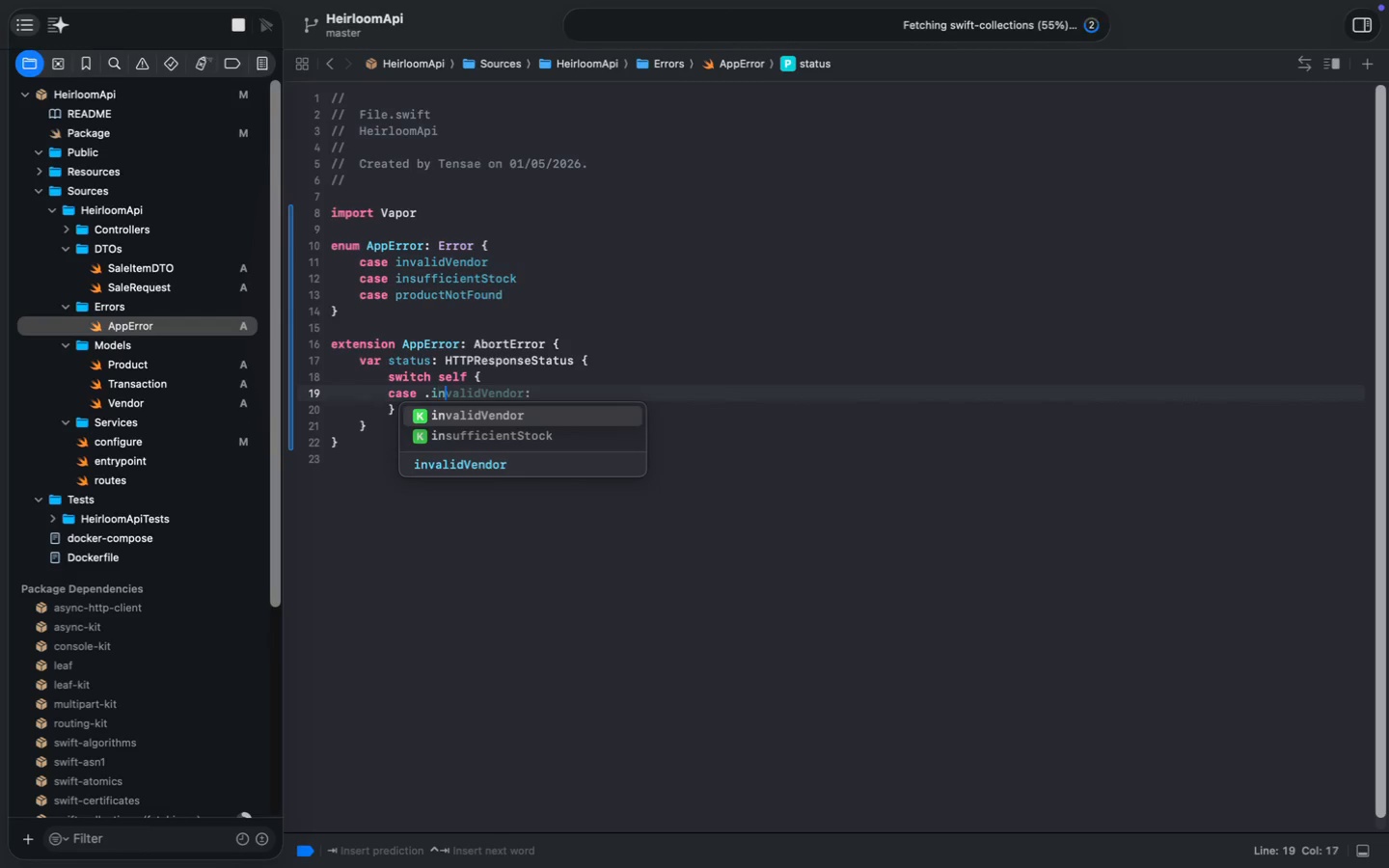 
key(Enter)
 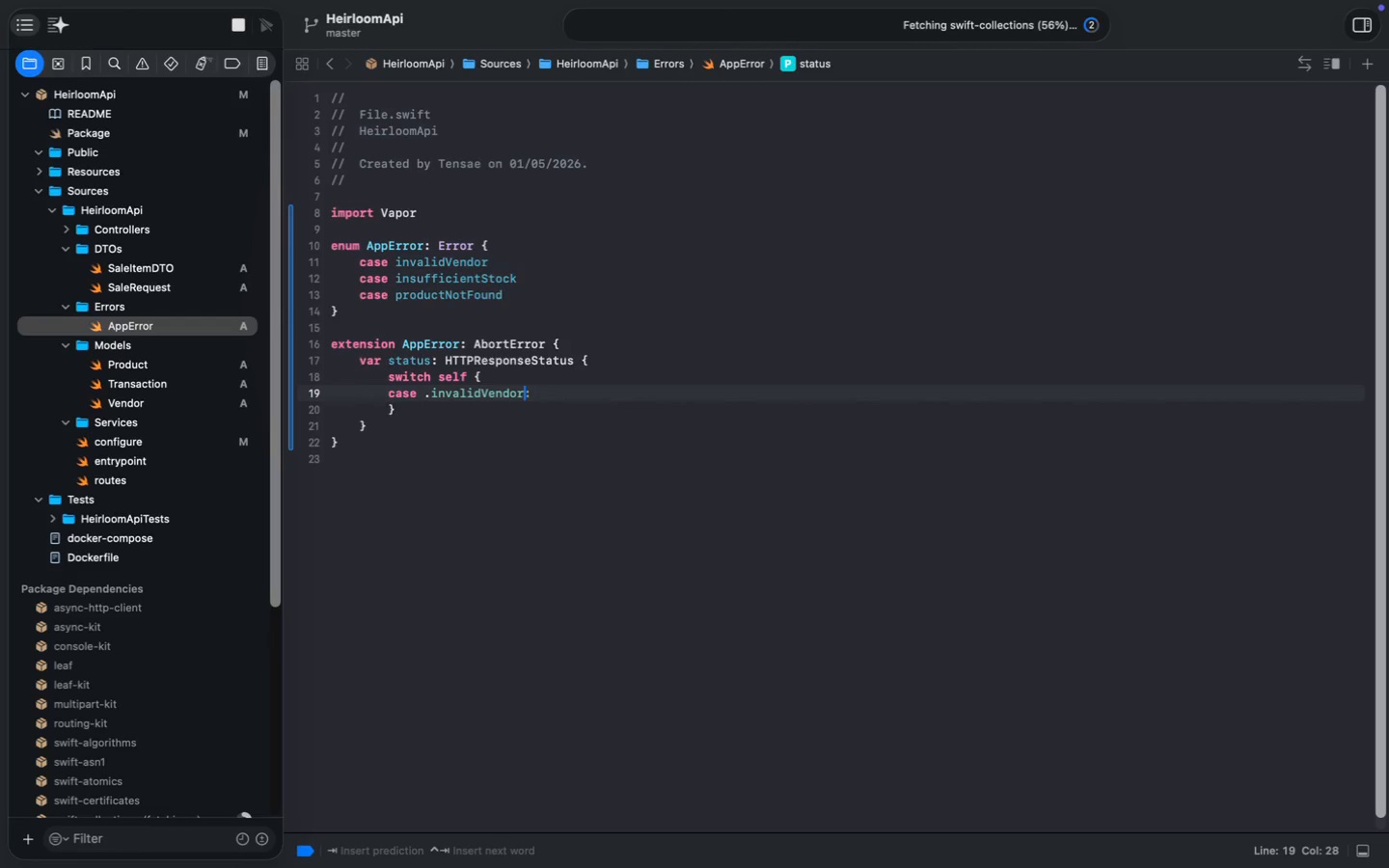 
key(ArrowRight)
 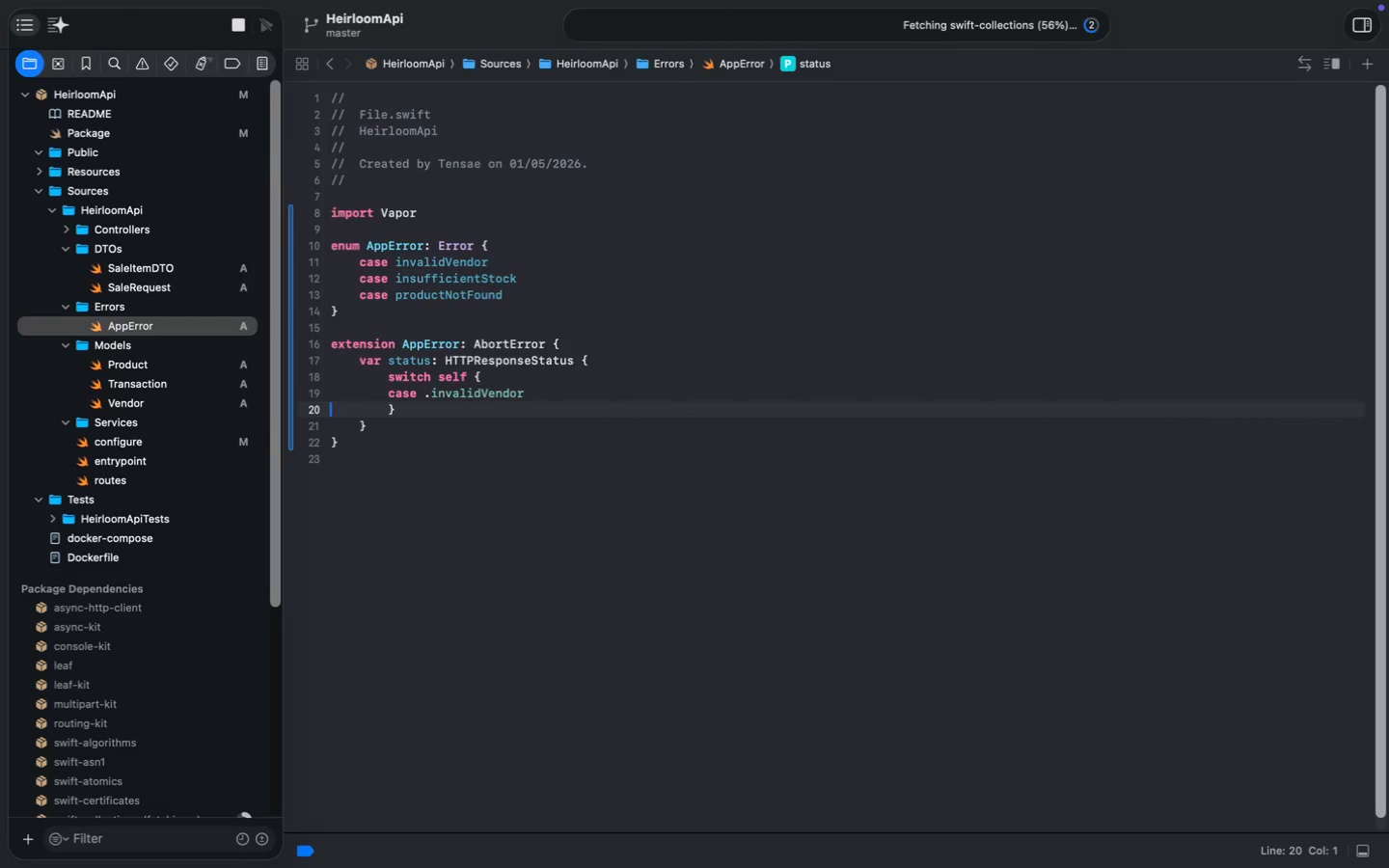 
key(ArrowLeft)
 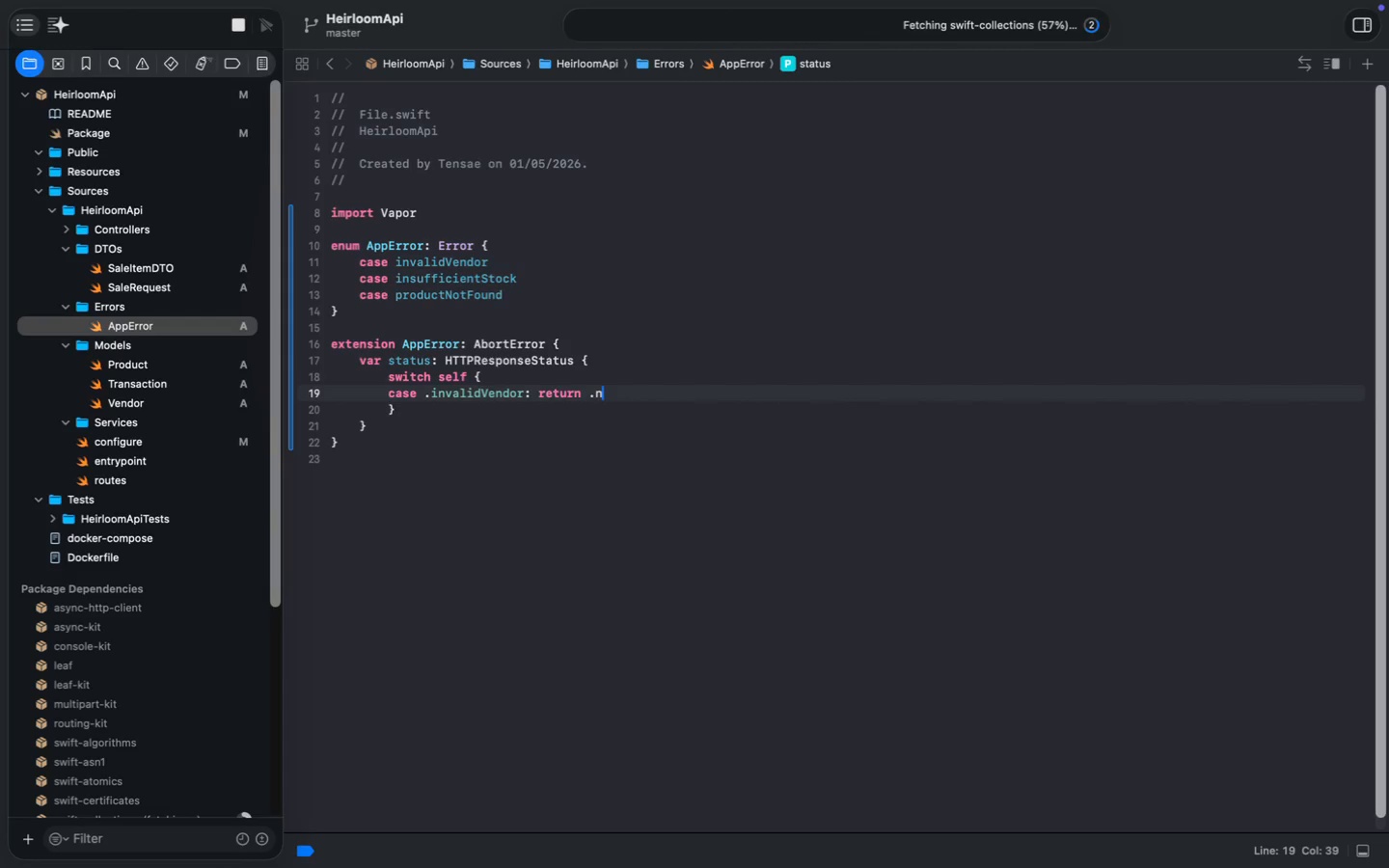 
type(: return .not)
key(Tab)
 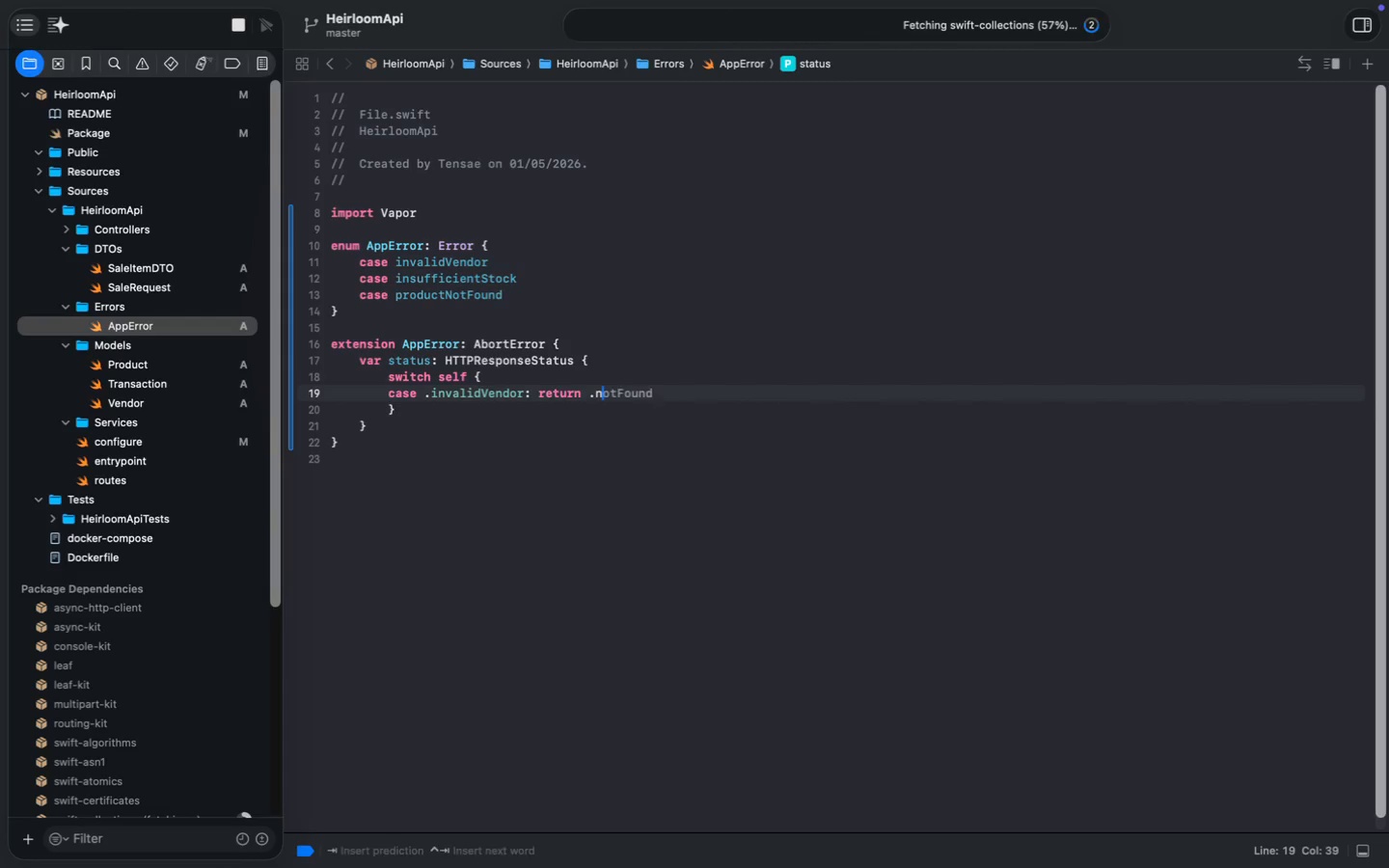 
key(Enter)
 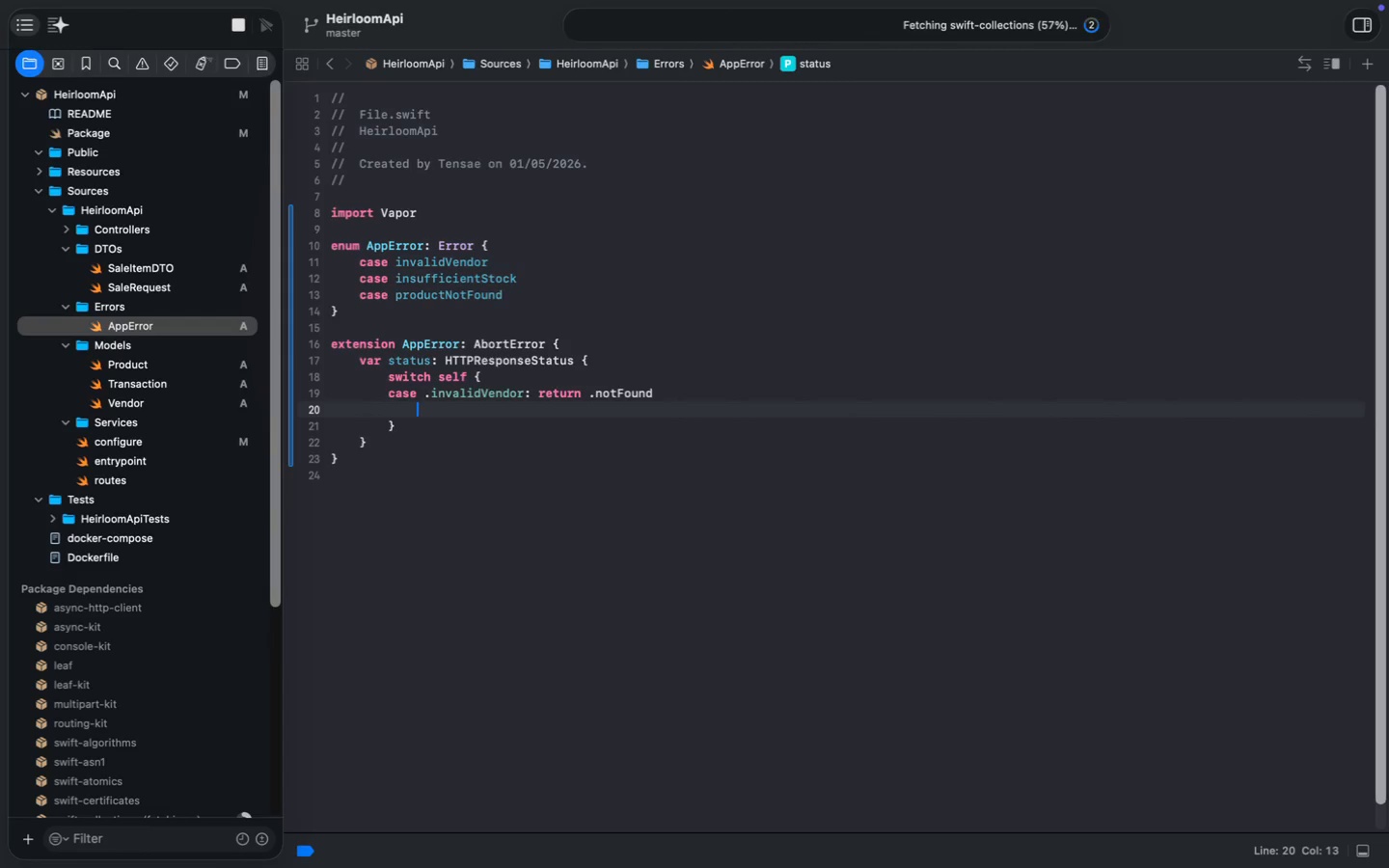 
type(case )
 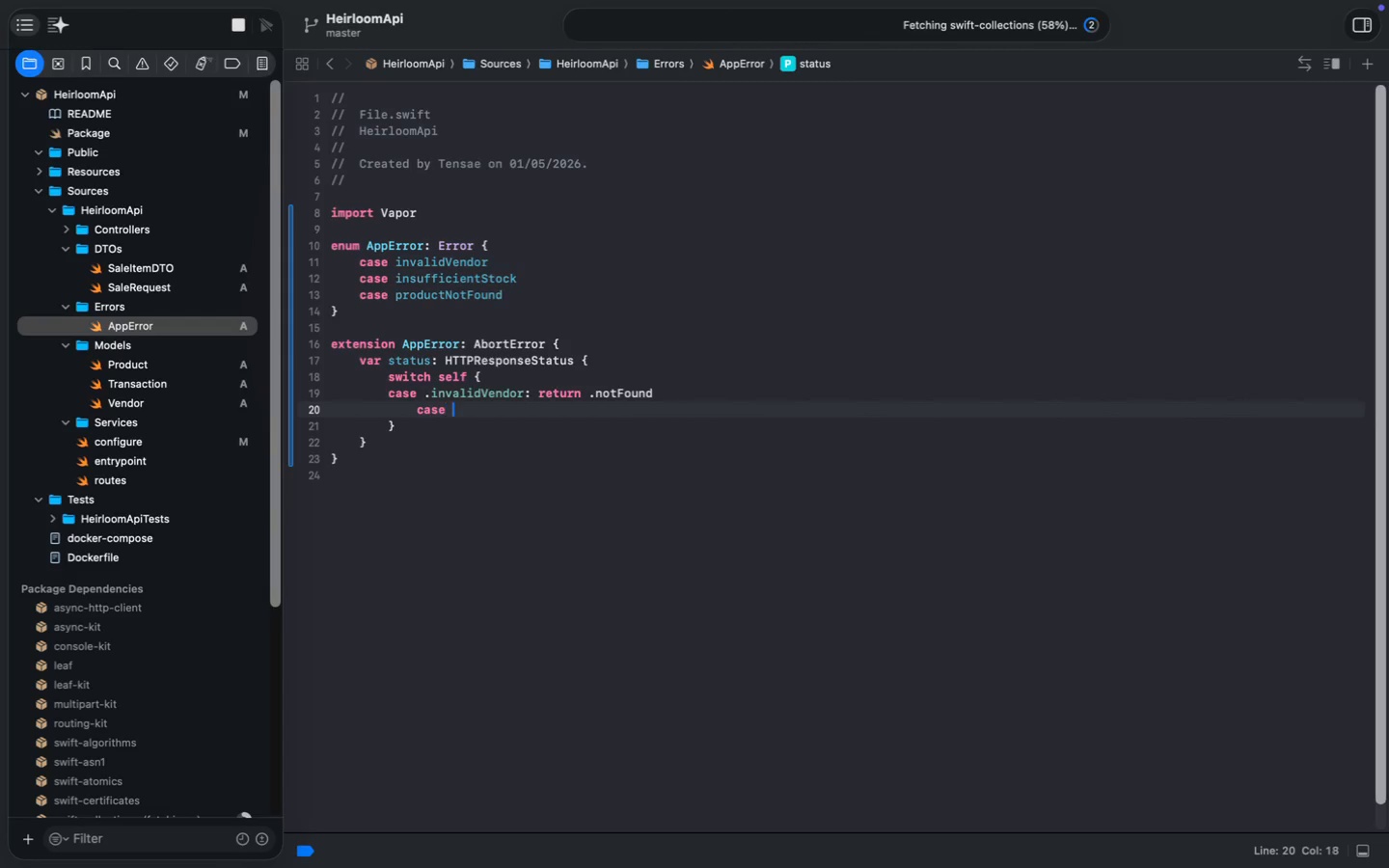 
key(Alt+AltRight)
 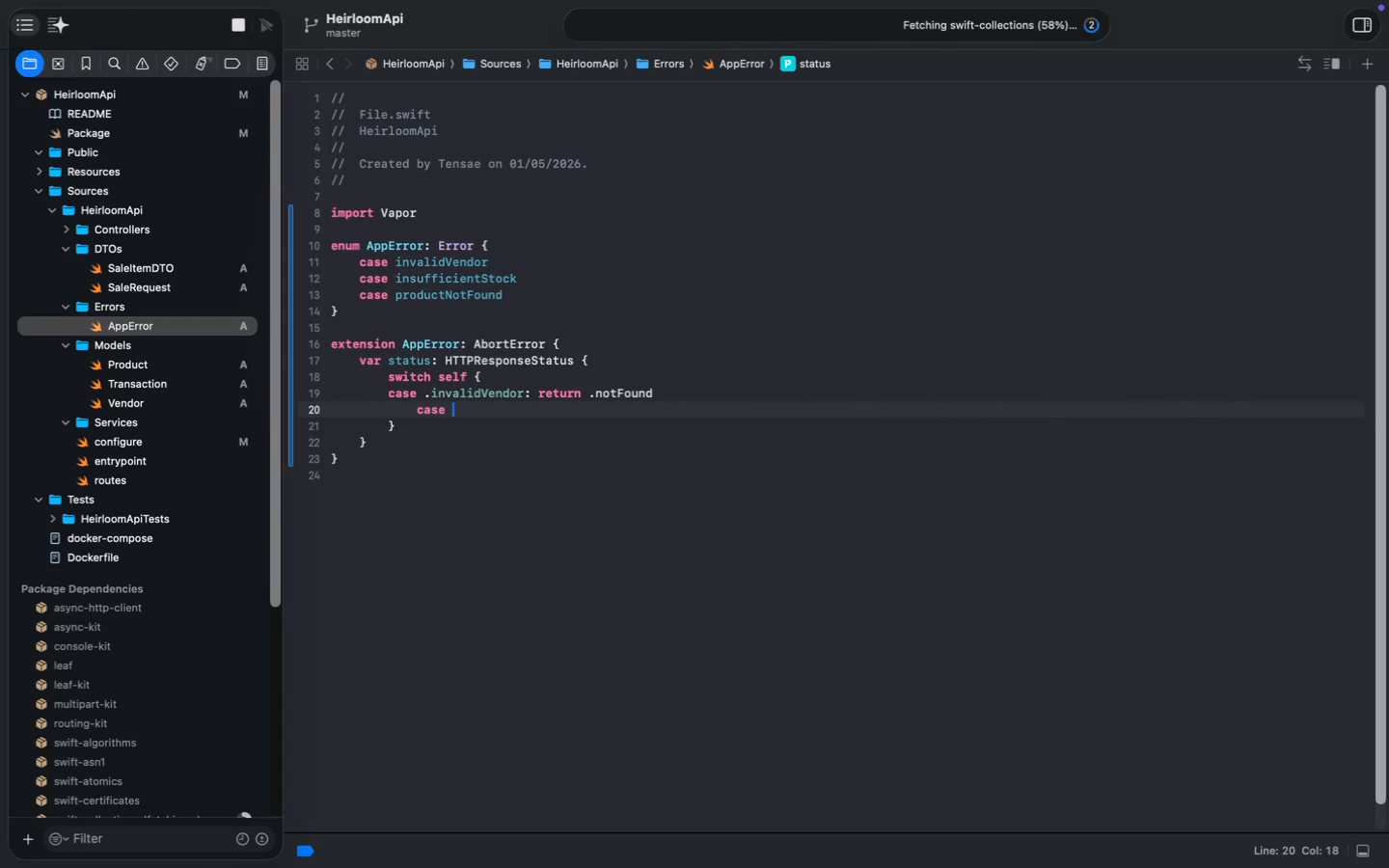 
key(Alt+ArrowLeft)
 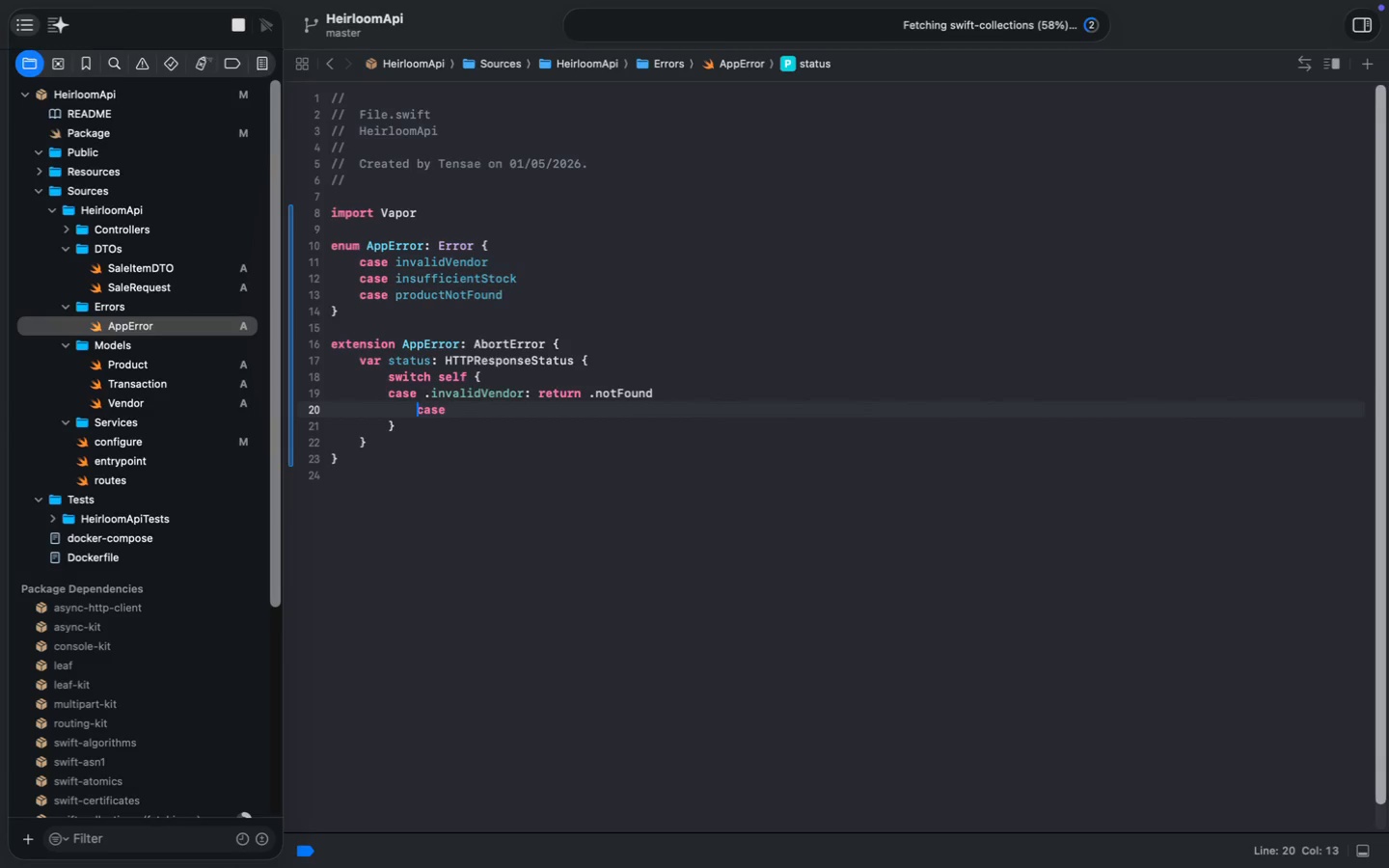 
key(Backspace)
 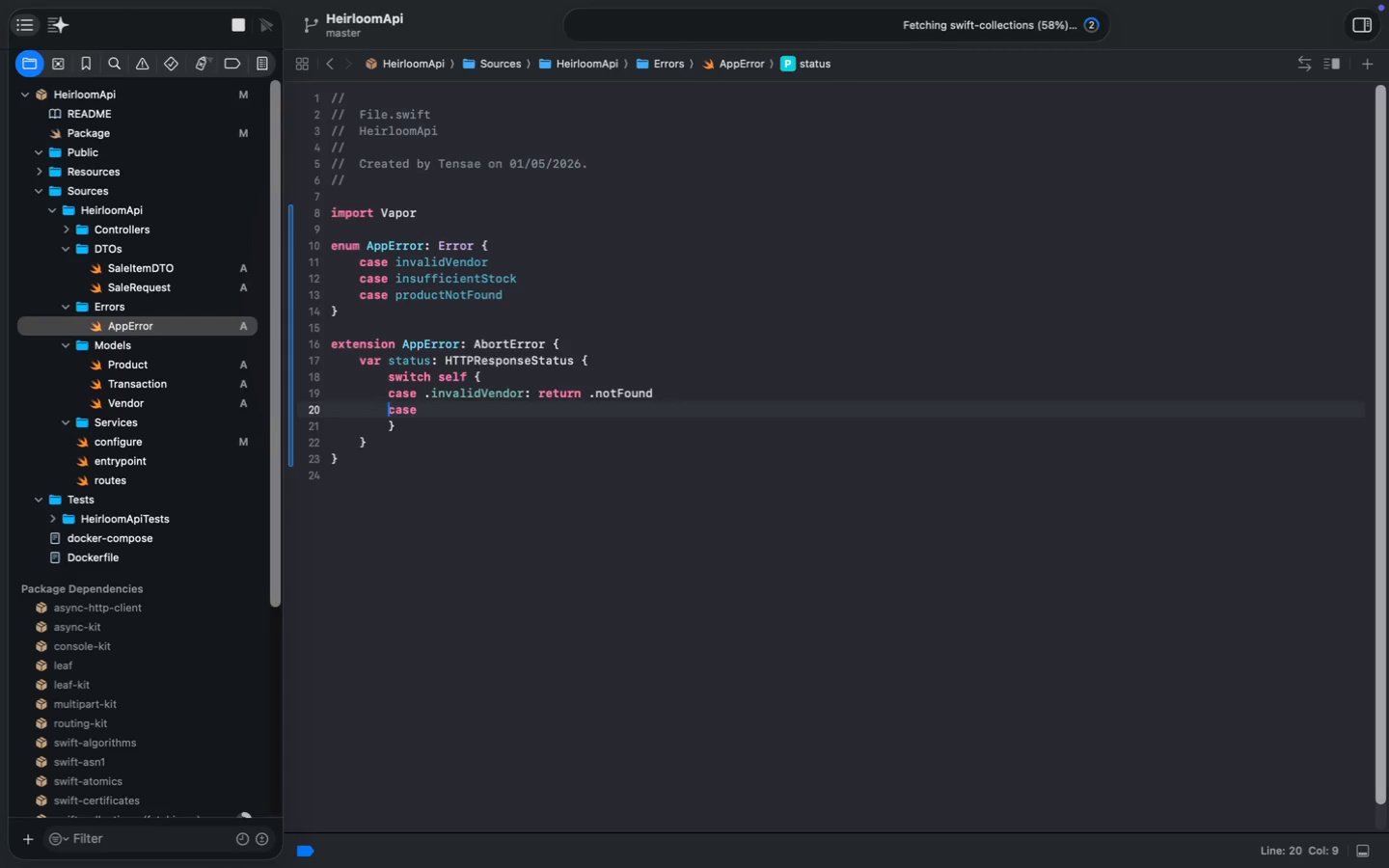 
key(Meta+MetaRight)
 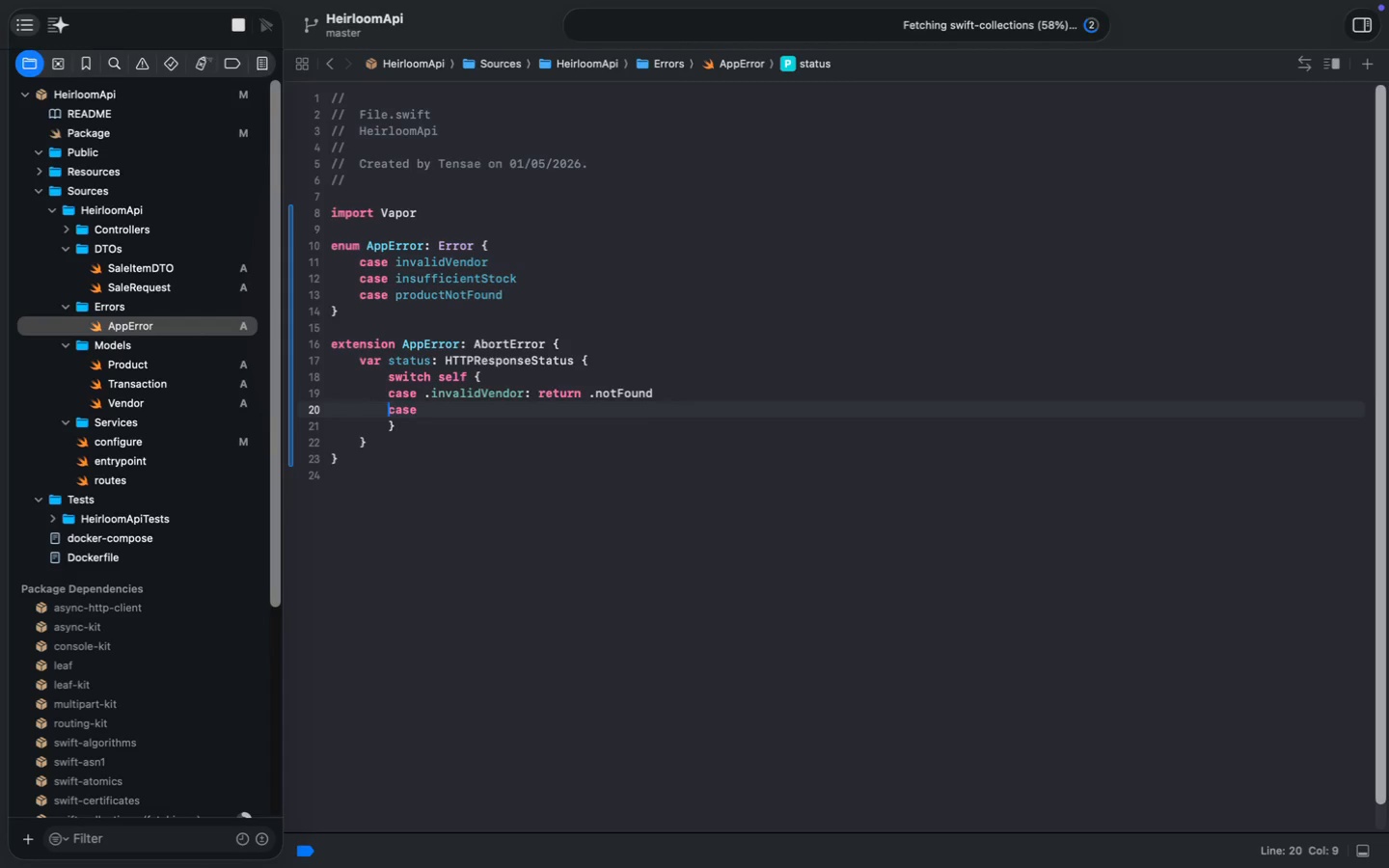 
key(Meta+ArrowRight)
 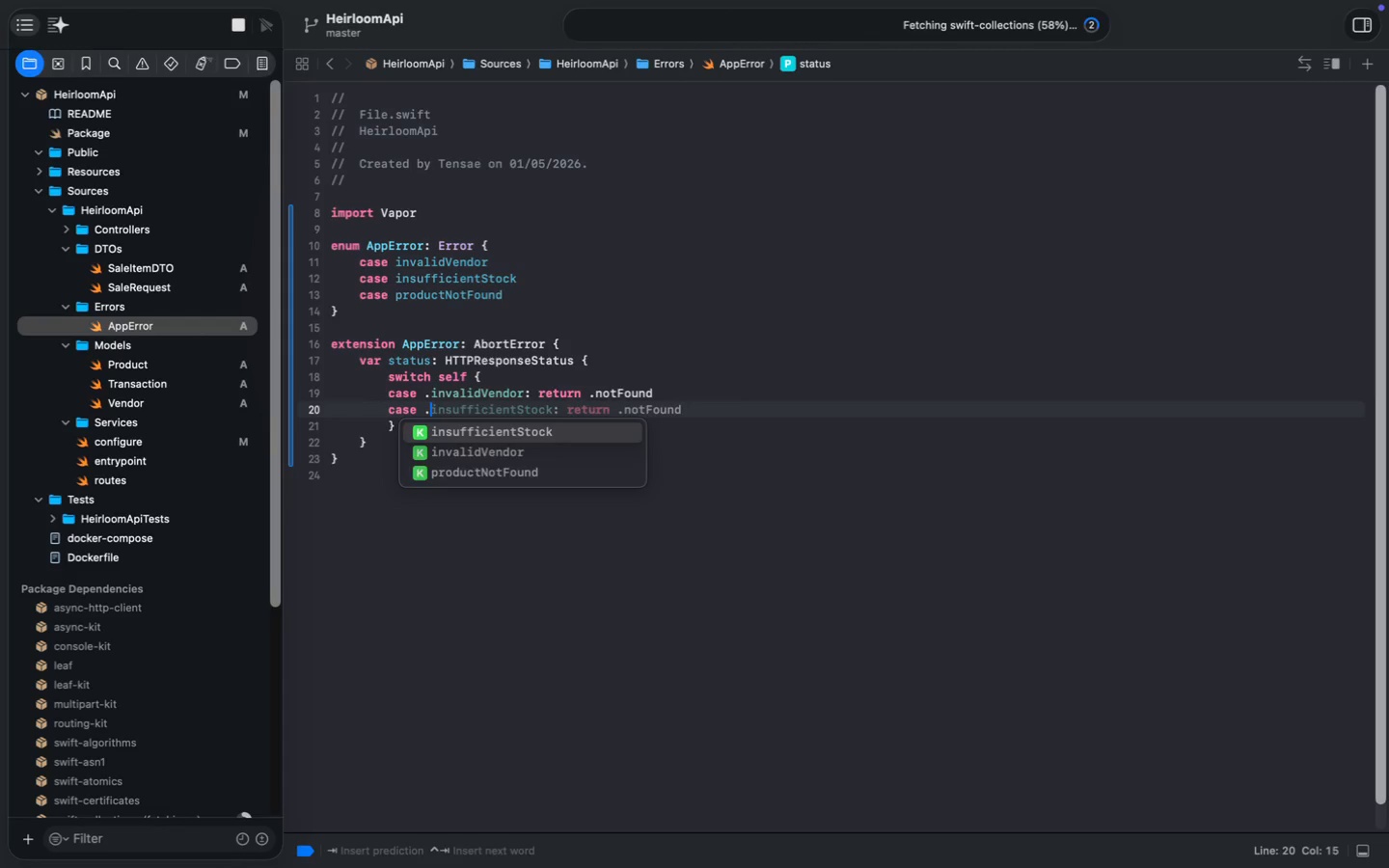 
type( .ins)
 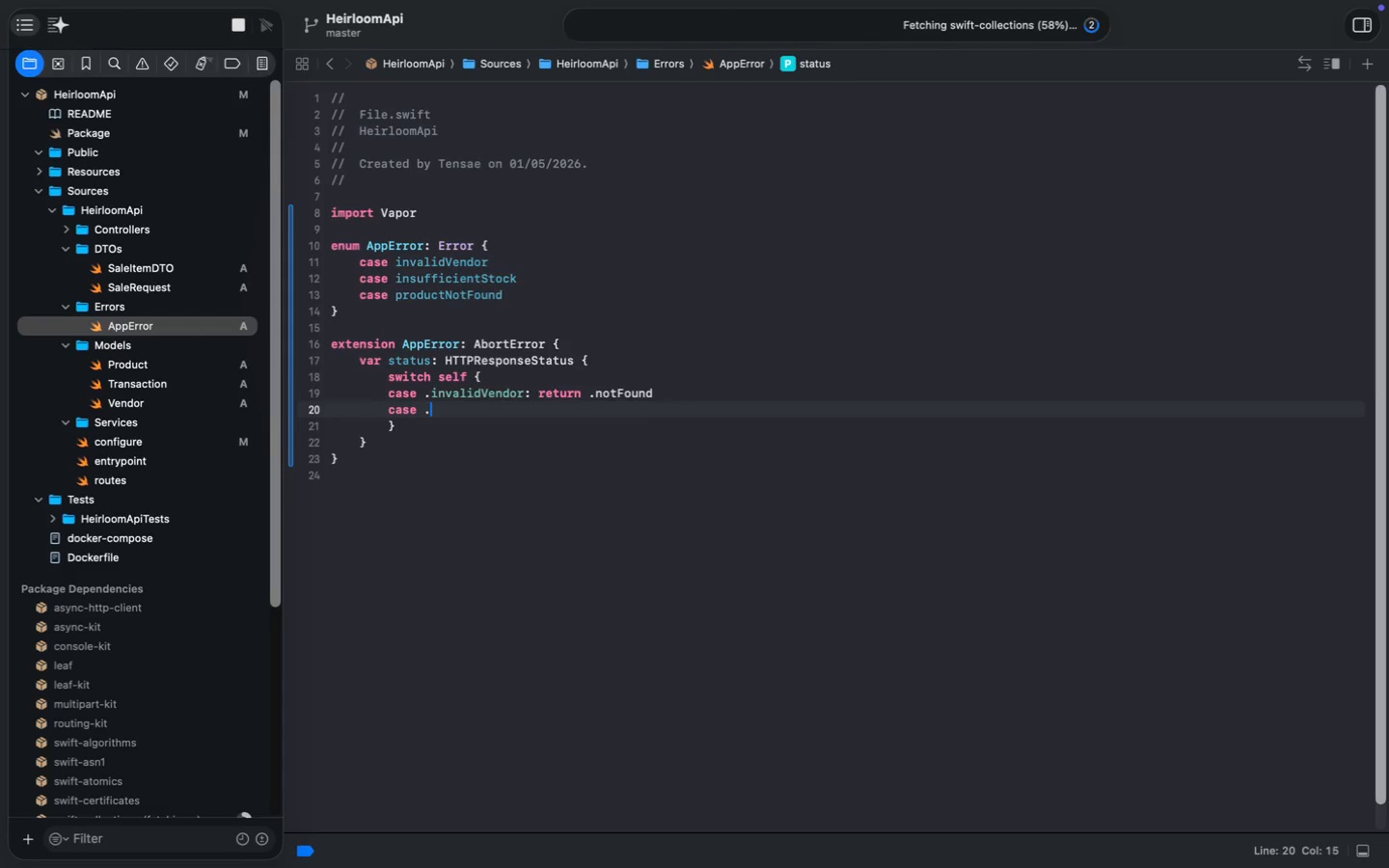 
key(Enter)
 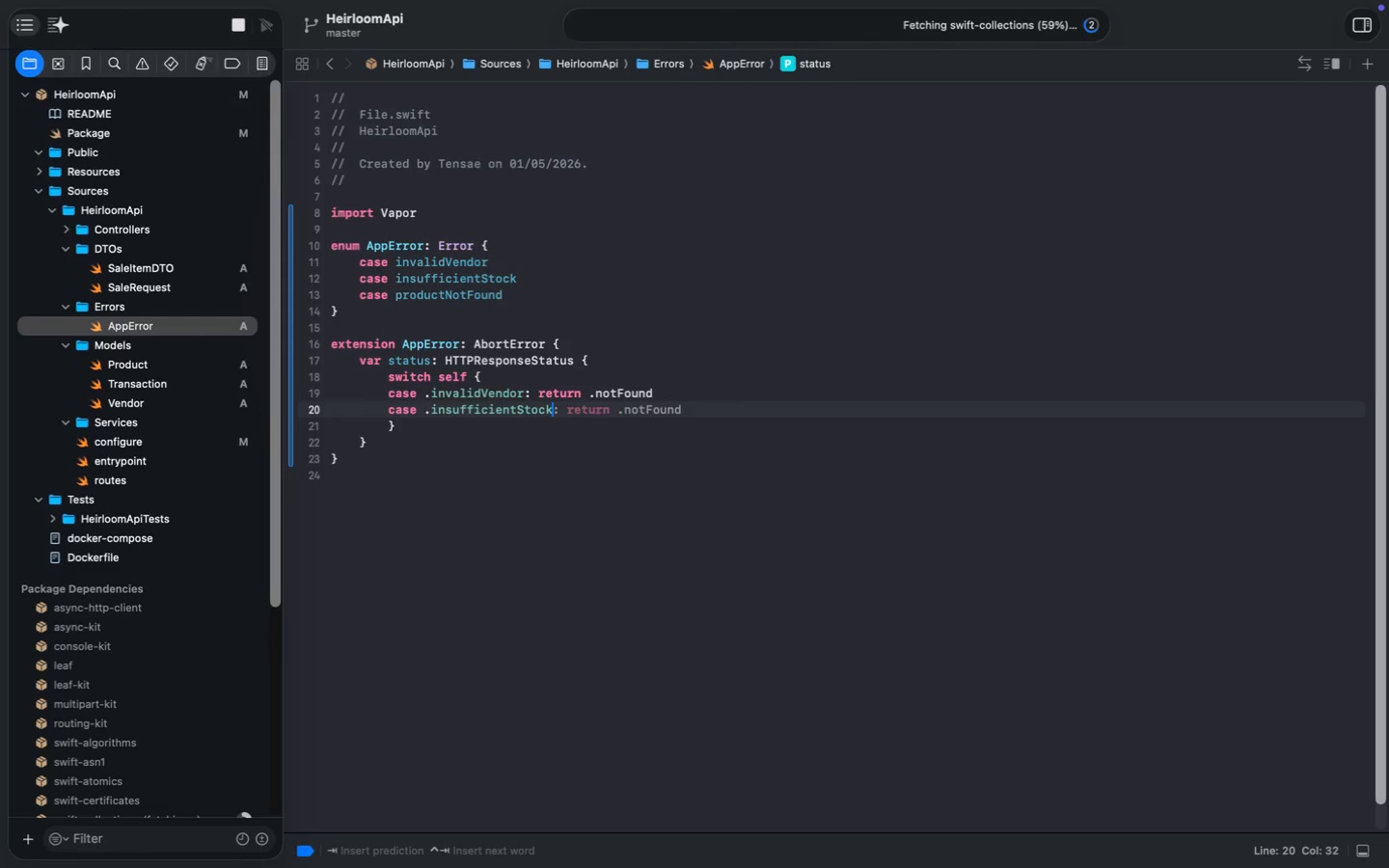 
key(Tab)
key(Backspace)
key(Backspace)
key(Backspace)
key(Backspace)
key(Backspace)
key(Backspace)
key(Backspace)
key(Backspace)
type(badR)
key(Tab)
 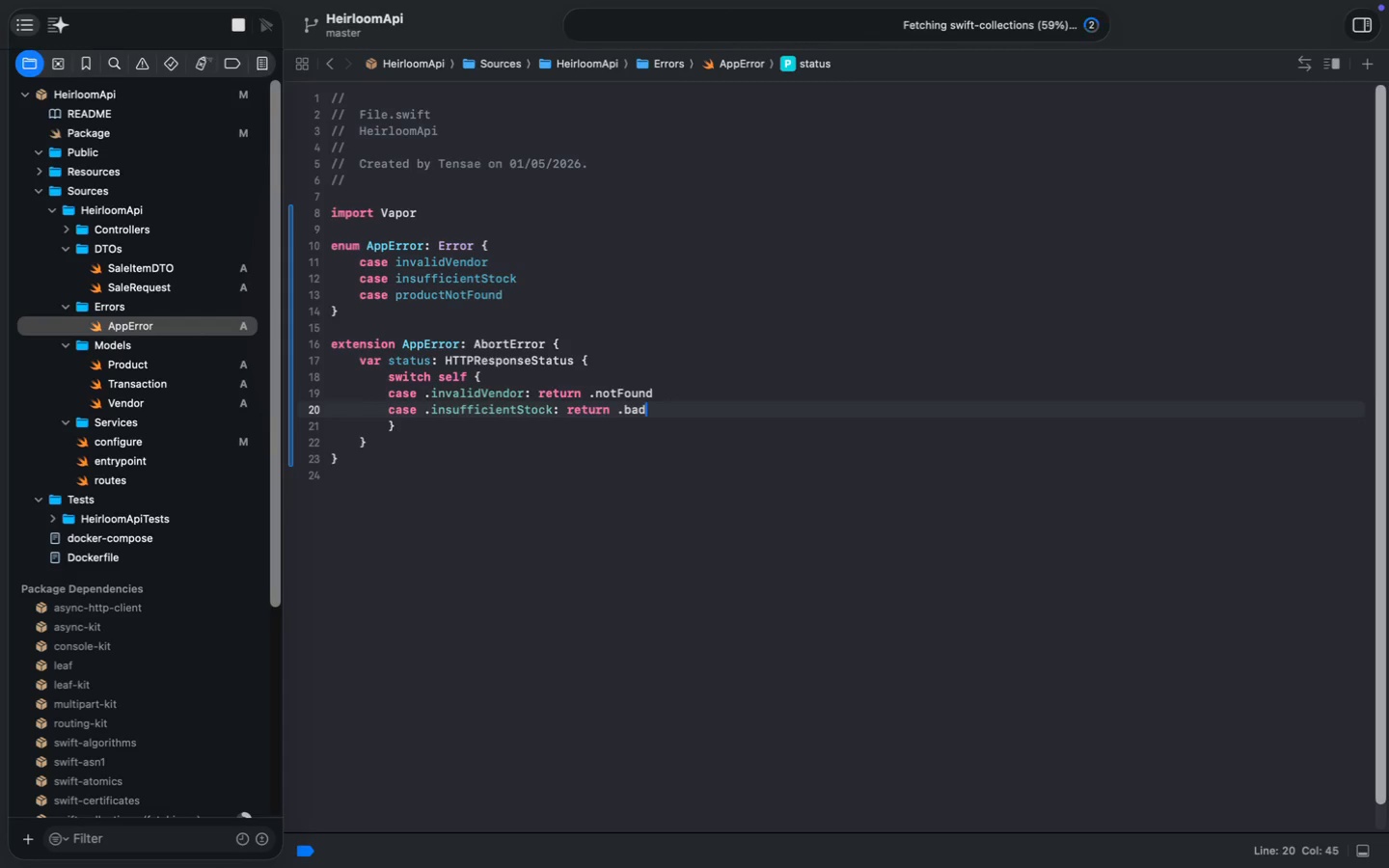 
 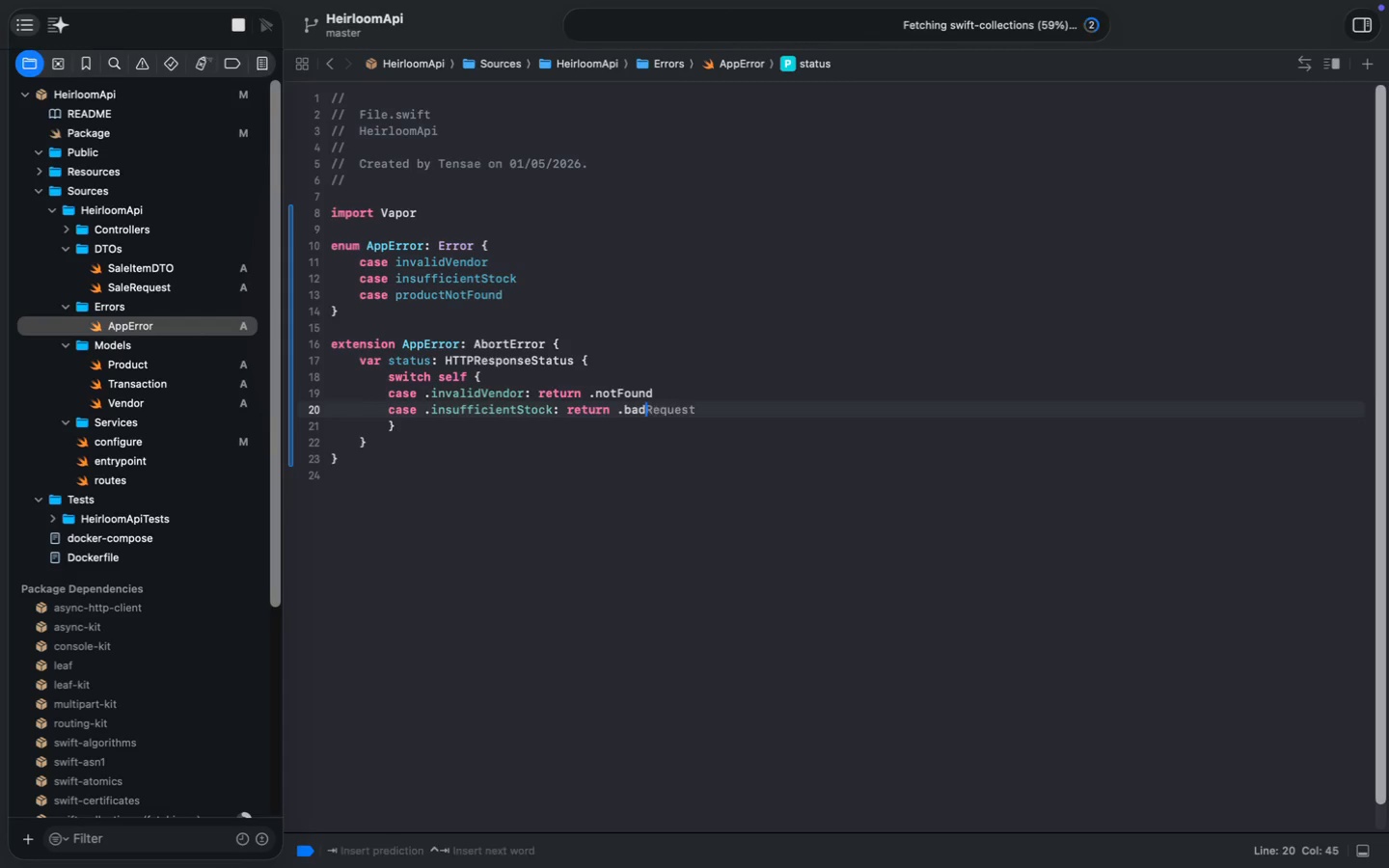 
key(Enter)
 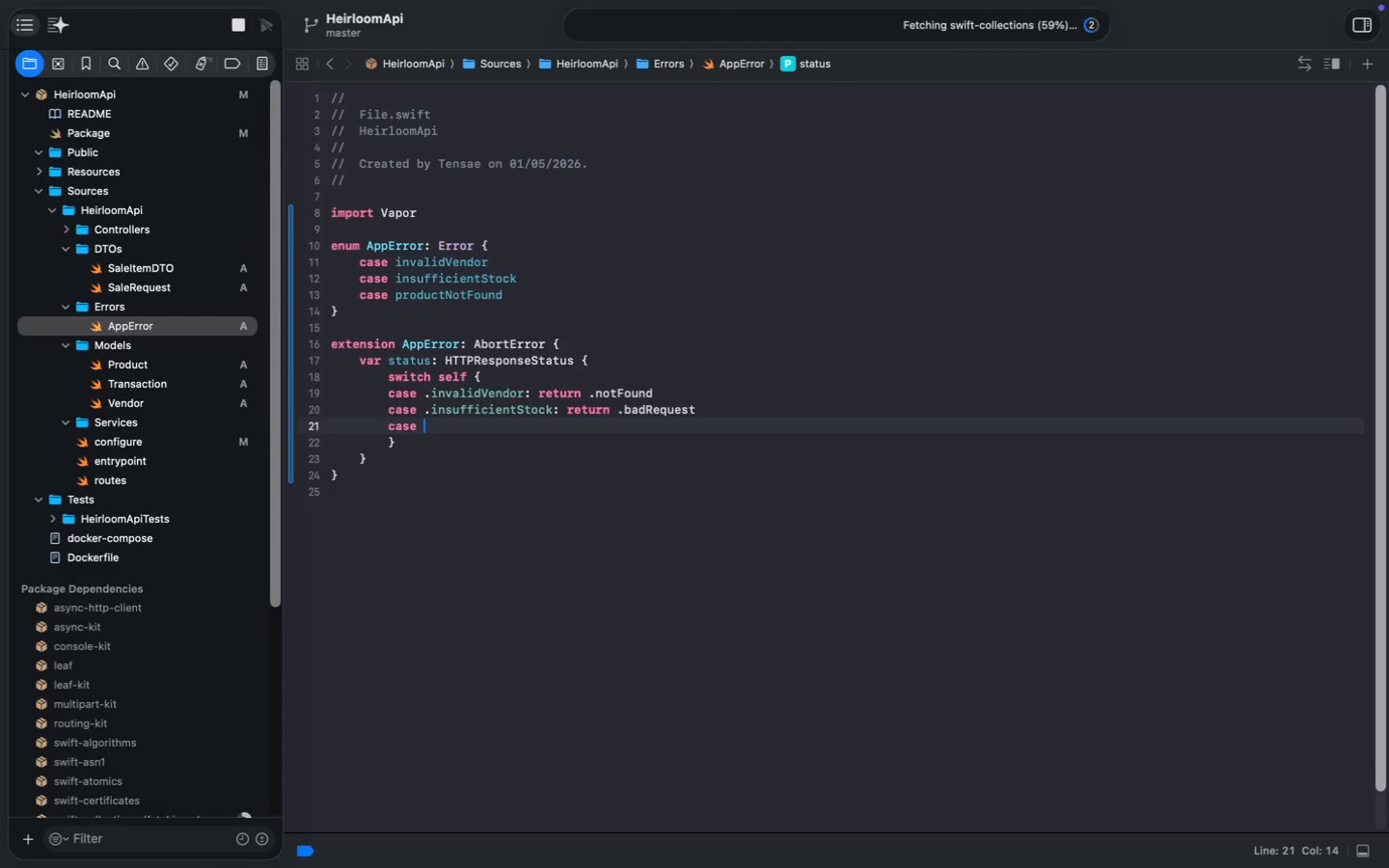 
key(Backspace)
type(case .prod)
 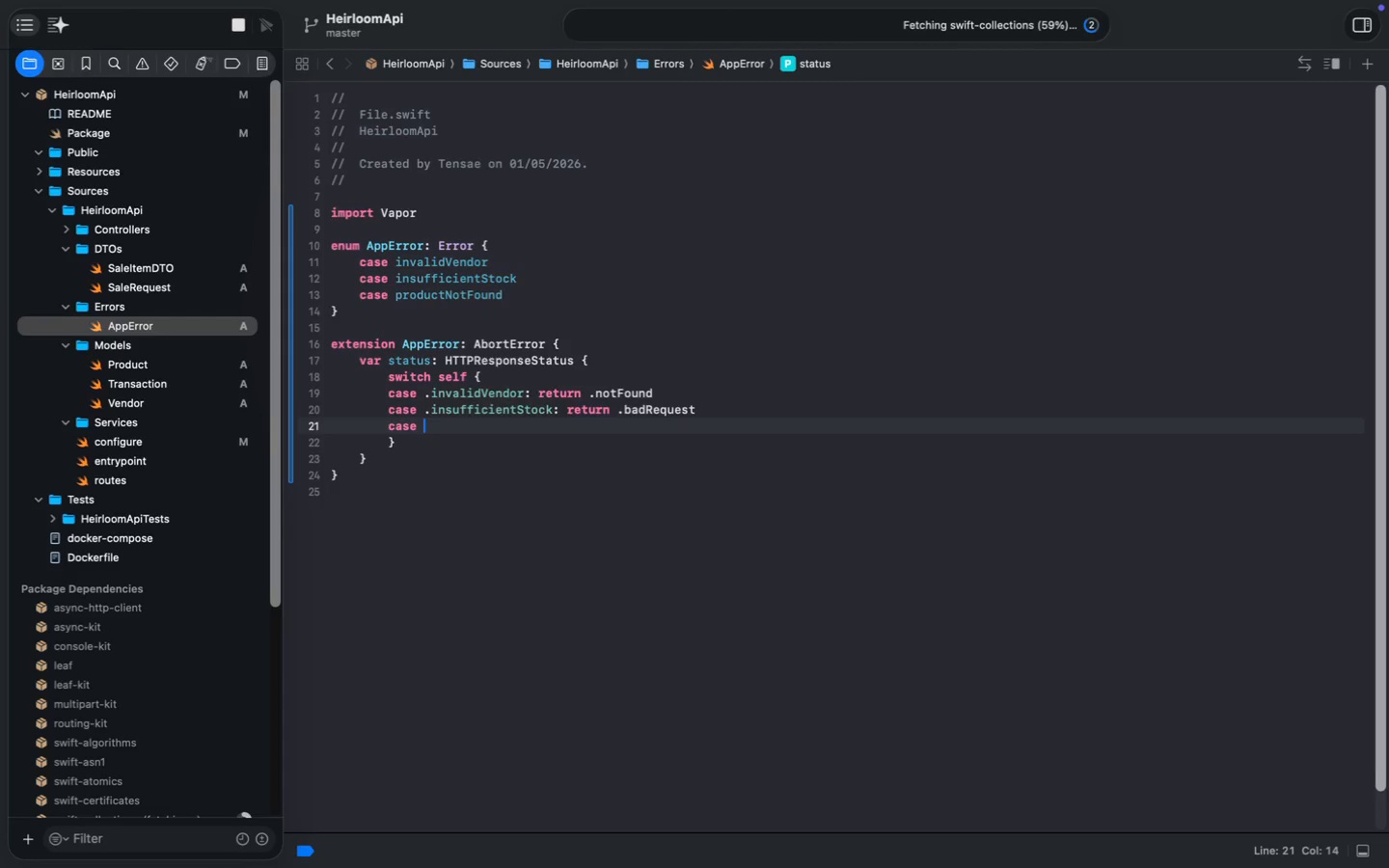 
key(Enter)
 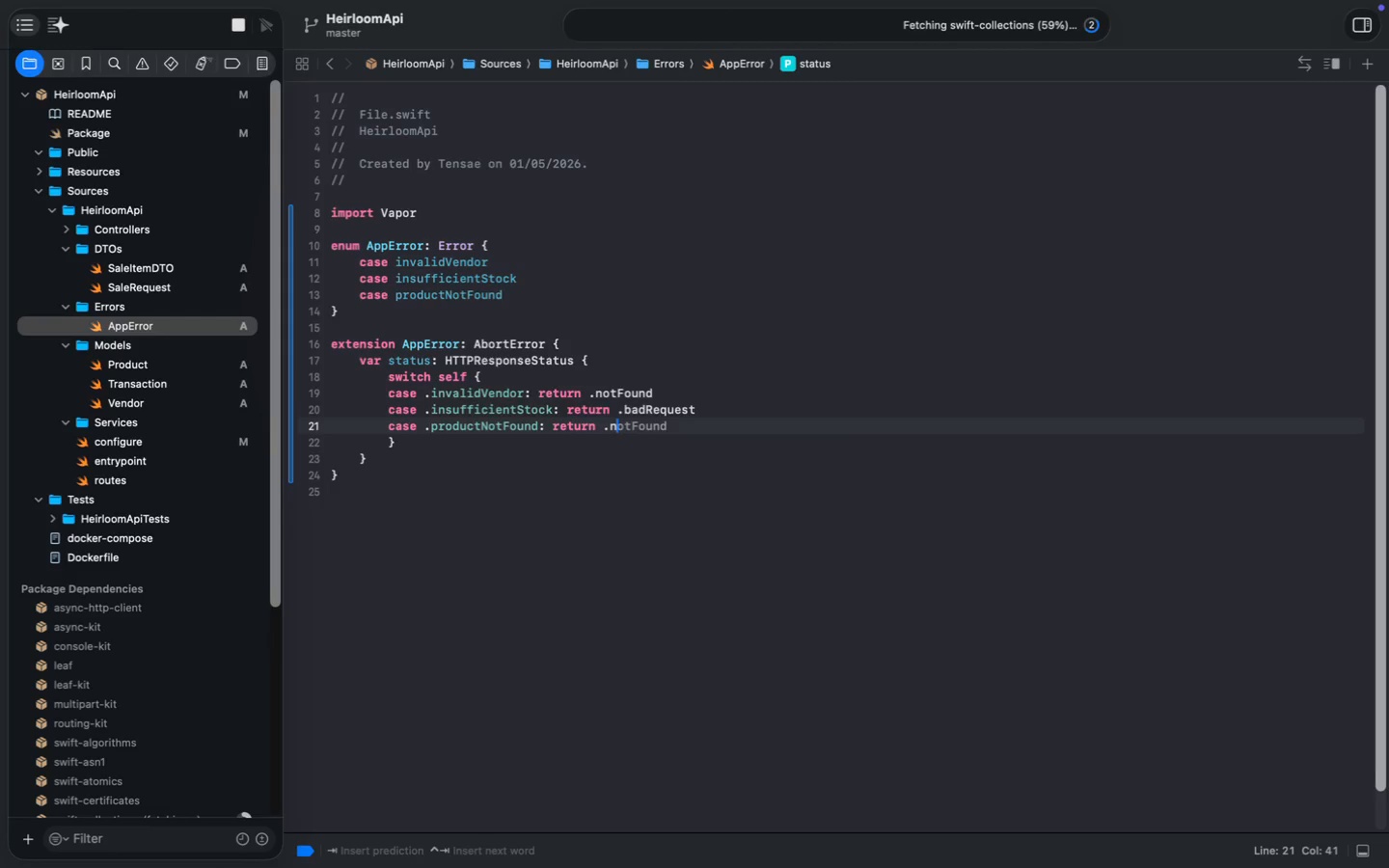 
type(: return .n)
key(Tab)
 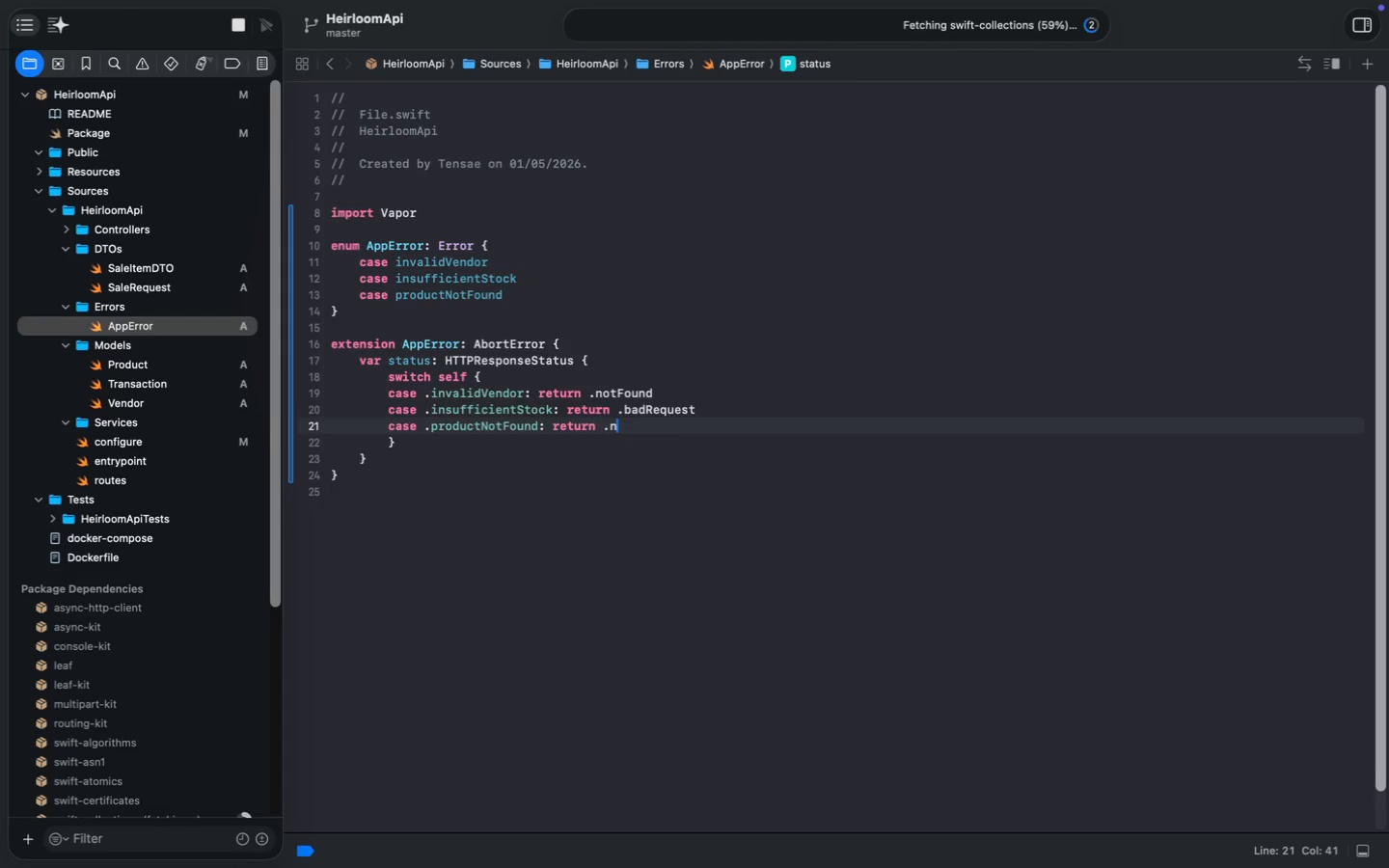 
key(ArrowDown)
 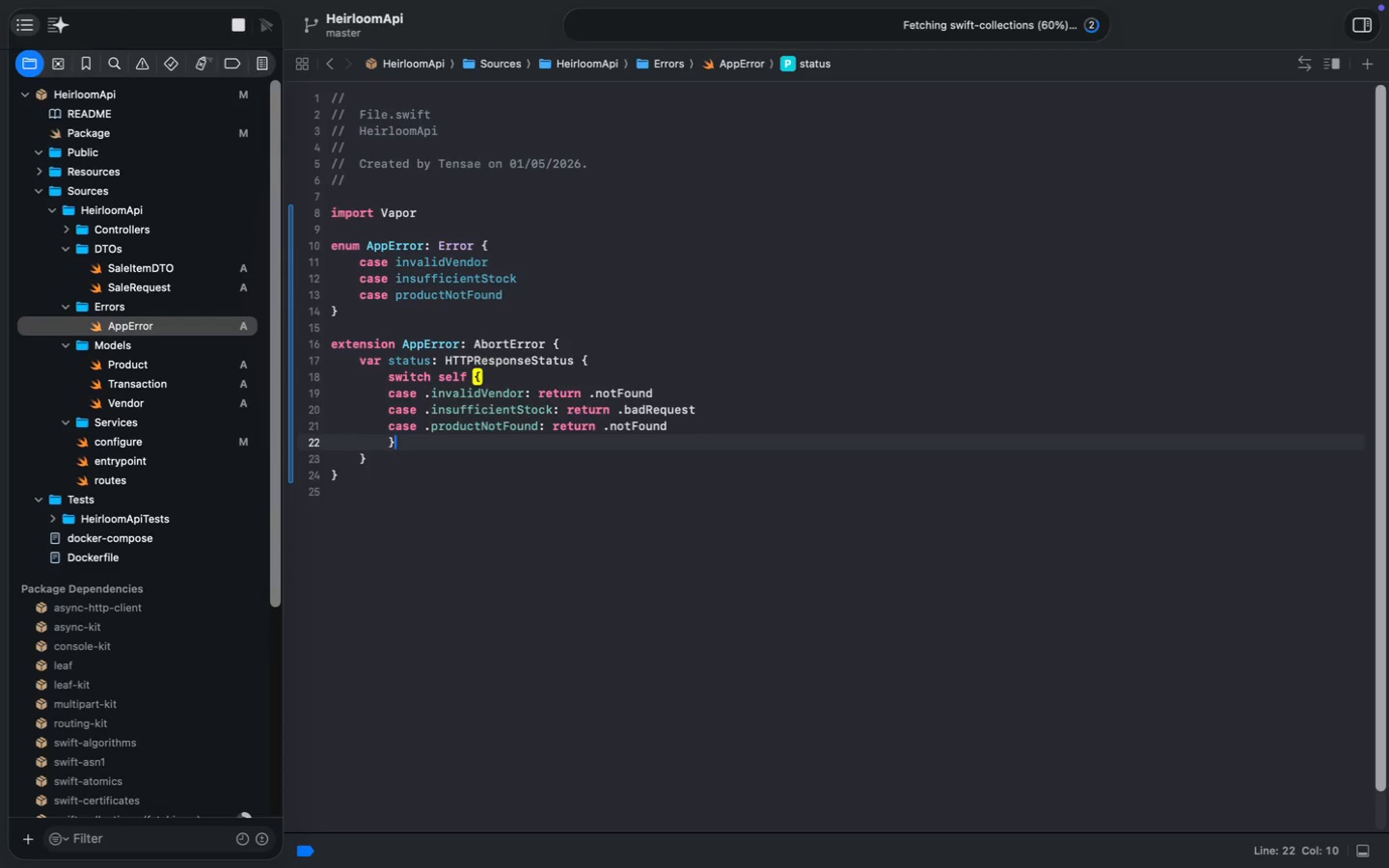 
key(ArrowDown)
 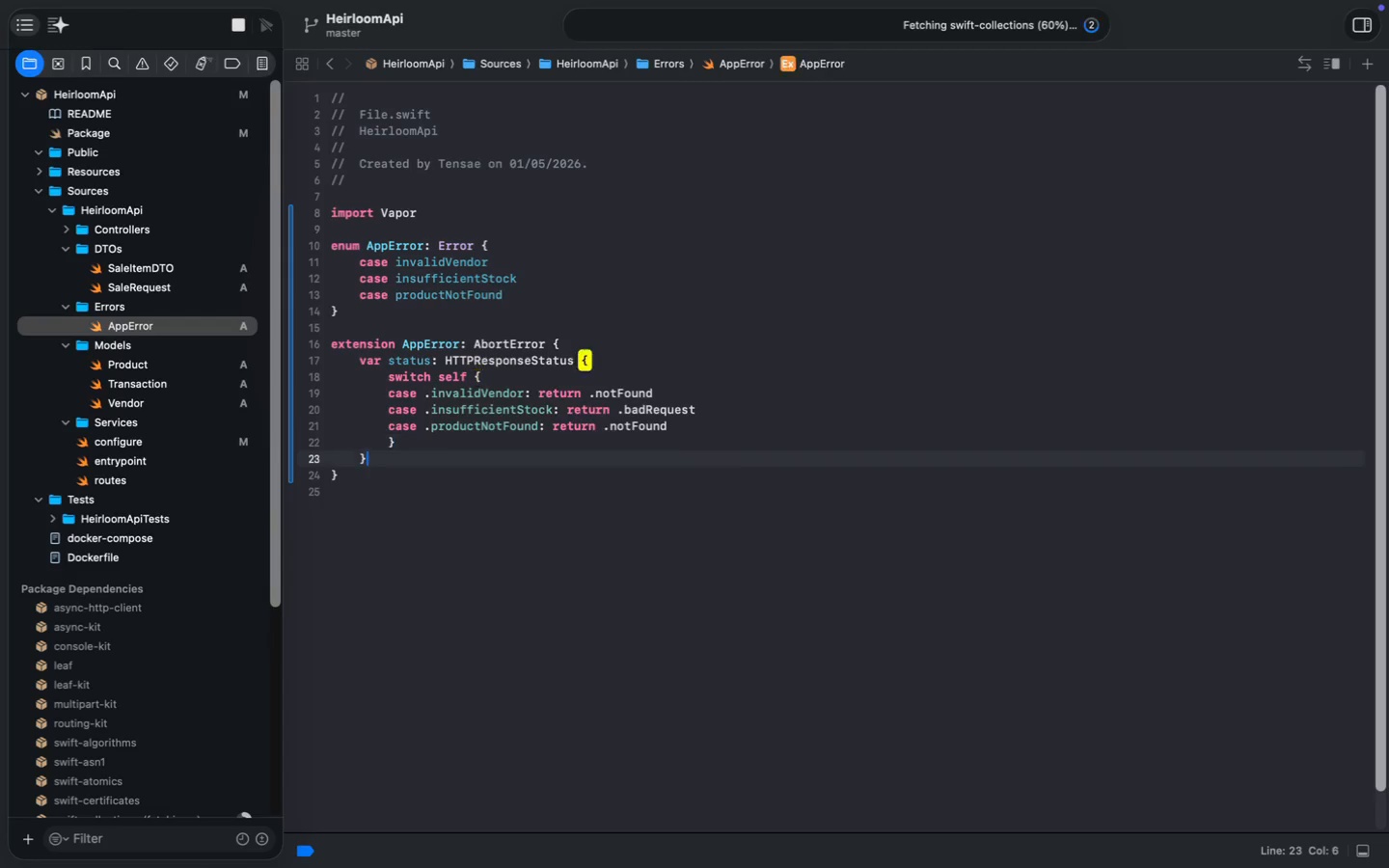 
key(Enter)
 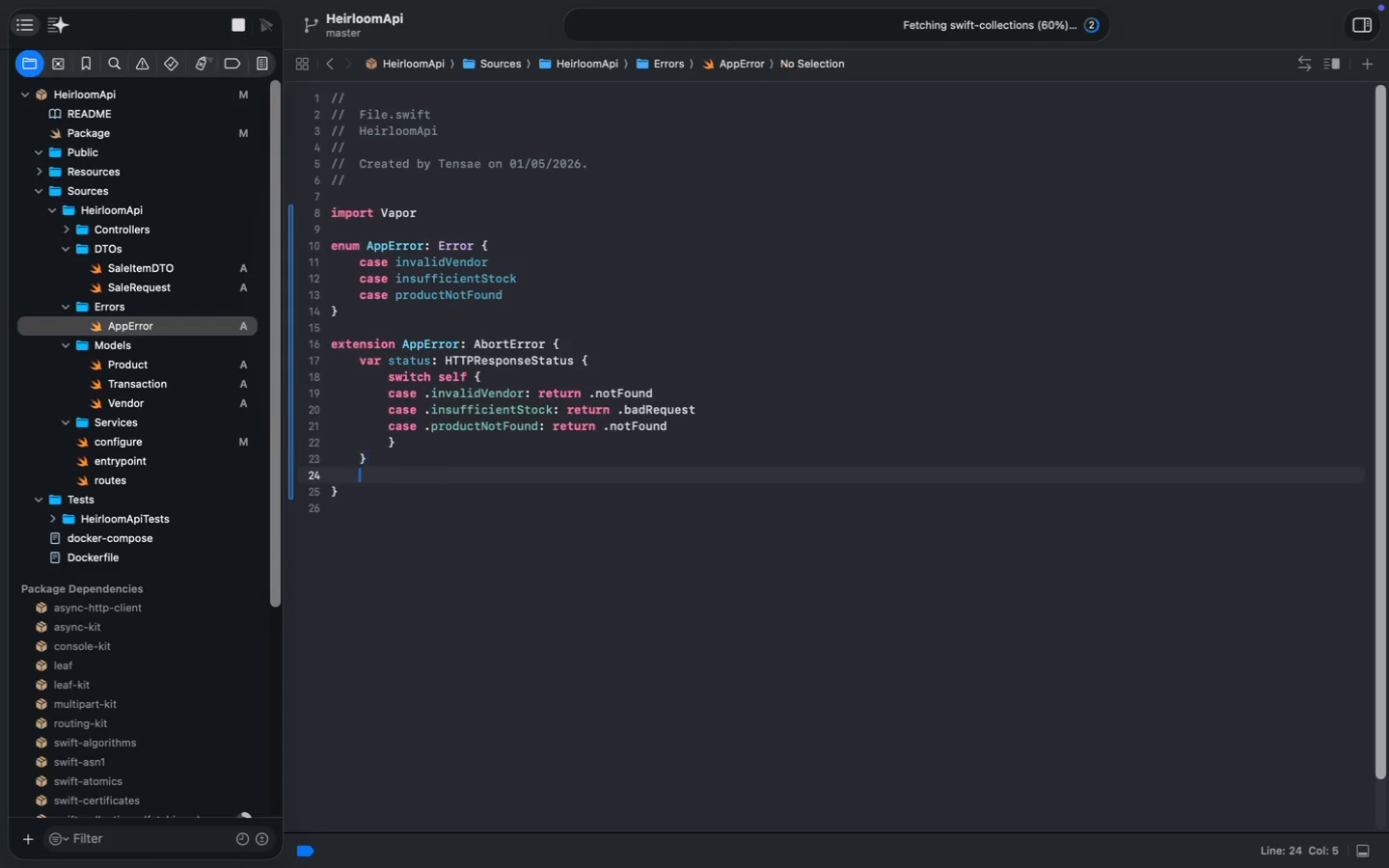 
key(Enter)
 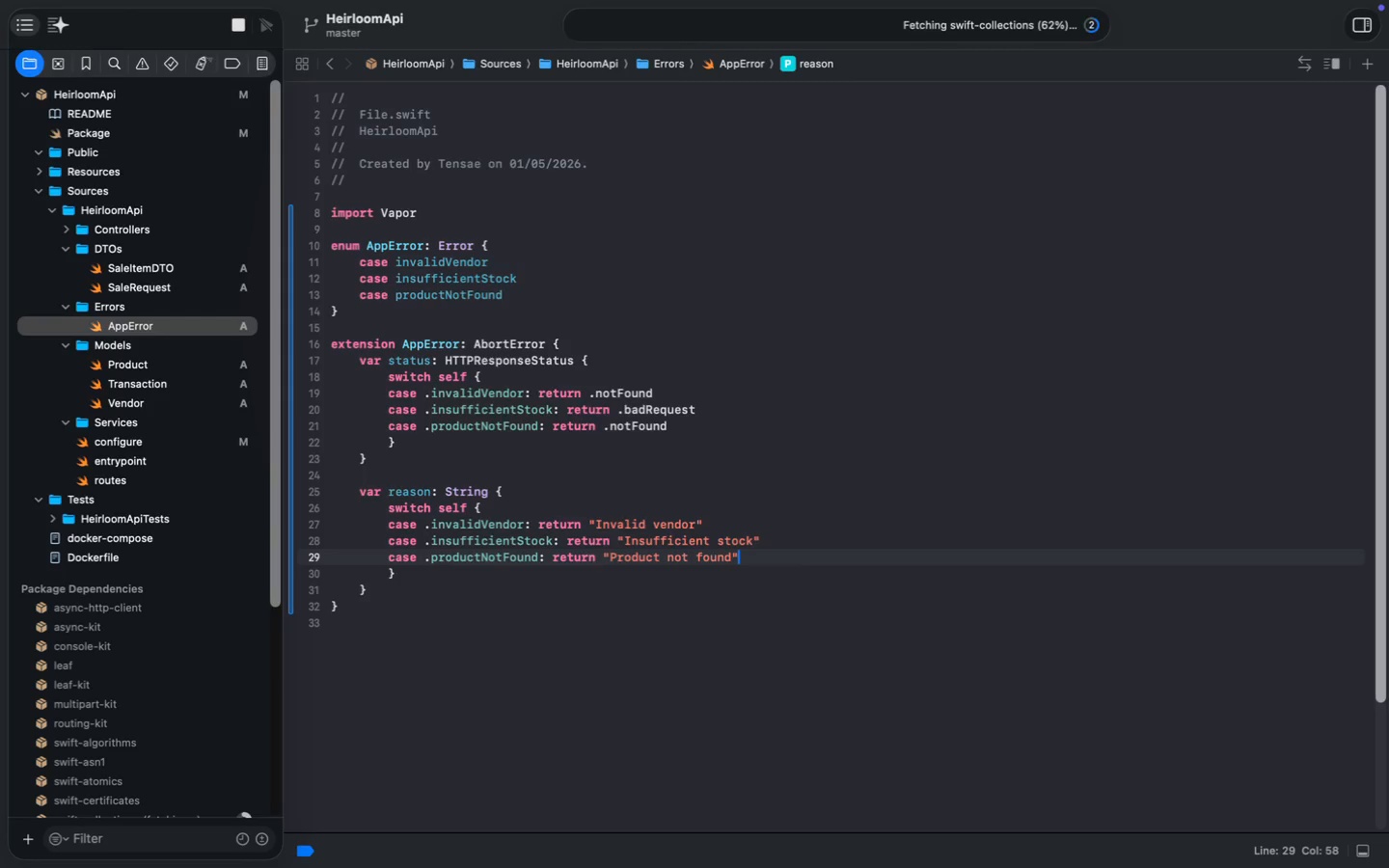 
type(var reason:)
key(Tab)
key(Tab)
 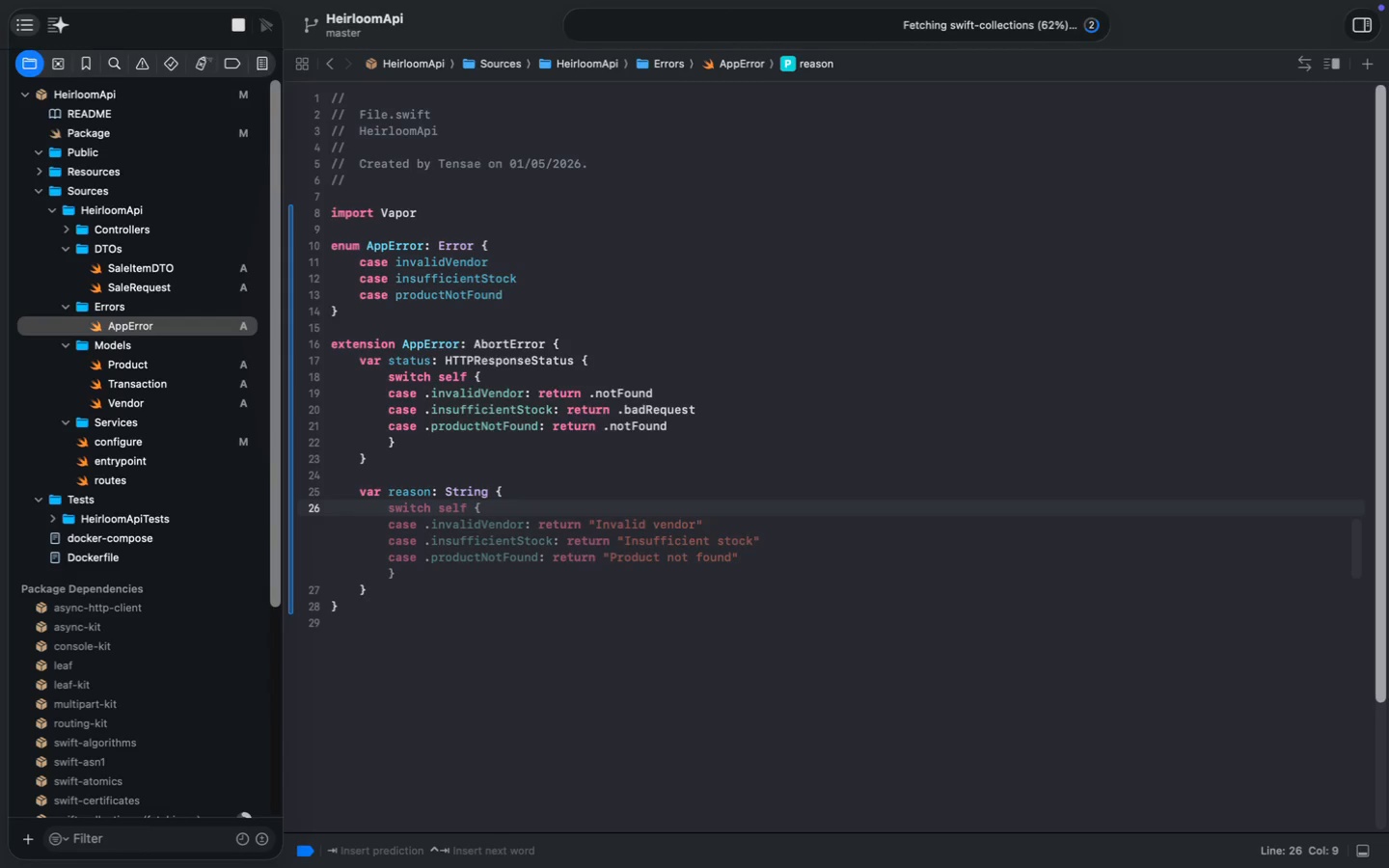 
wait(9.6)
 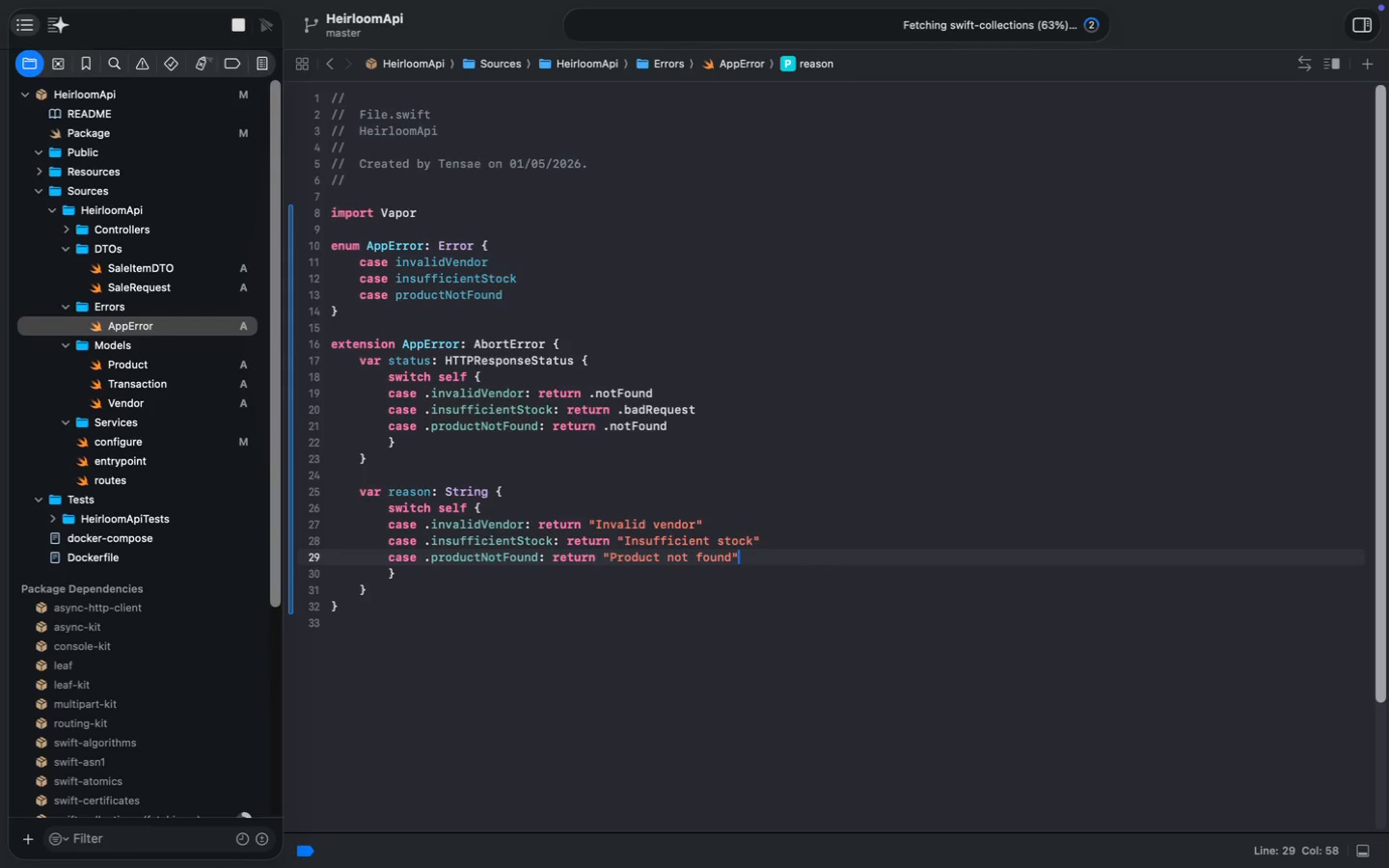 
key(Meta+ArrowLeft)
 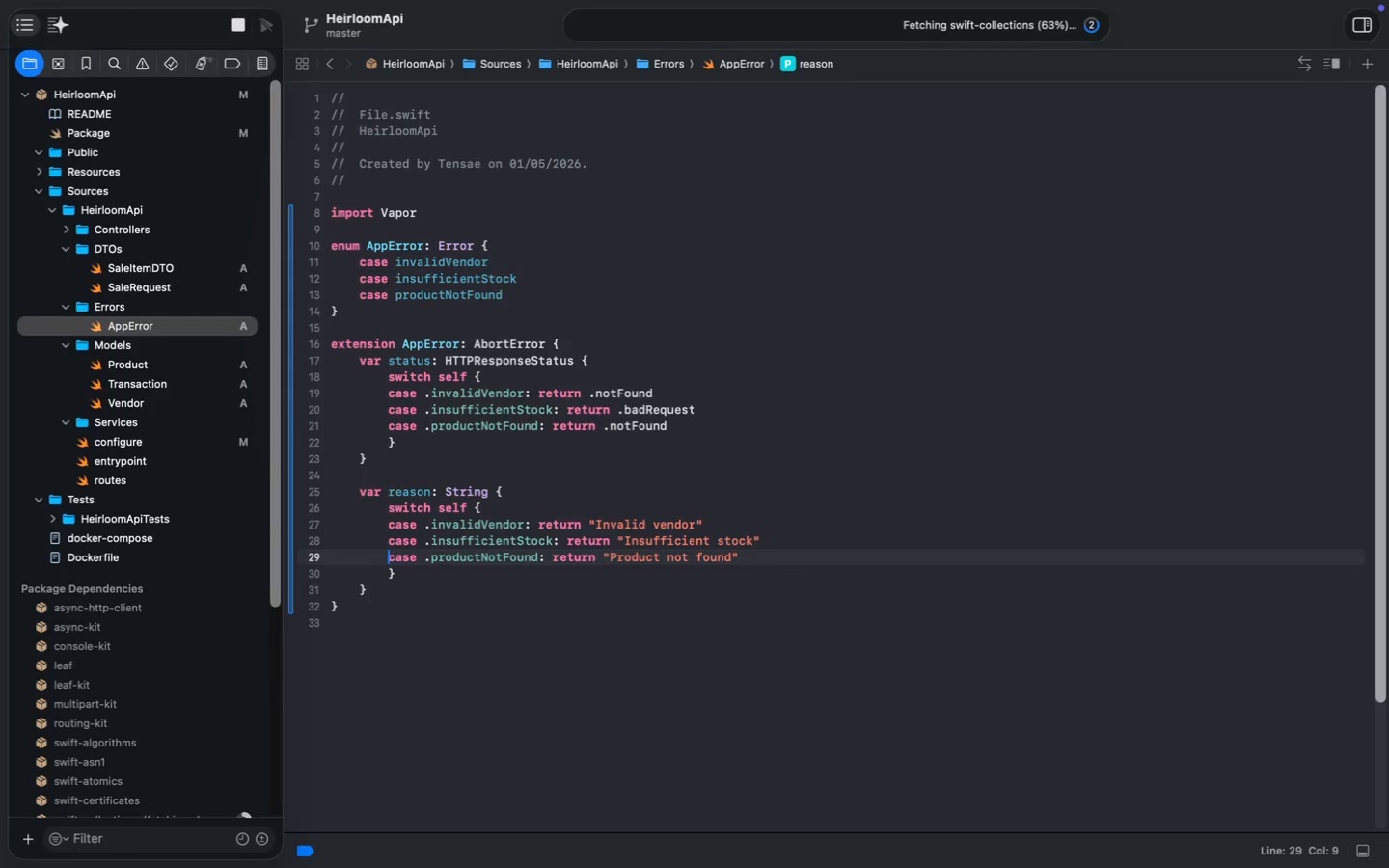 
key(CapsLock)
 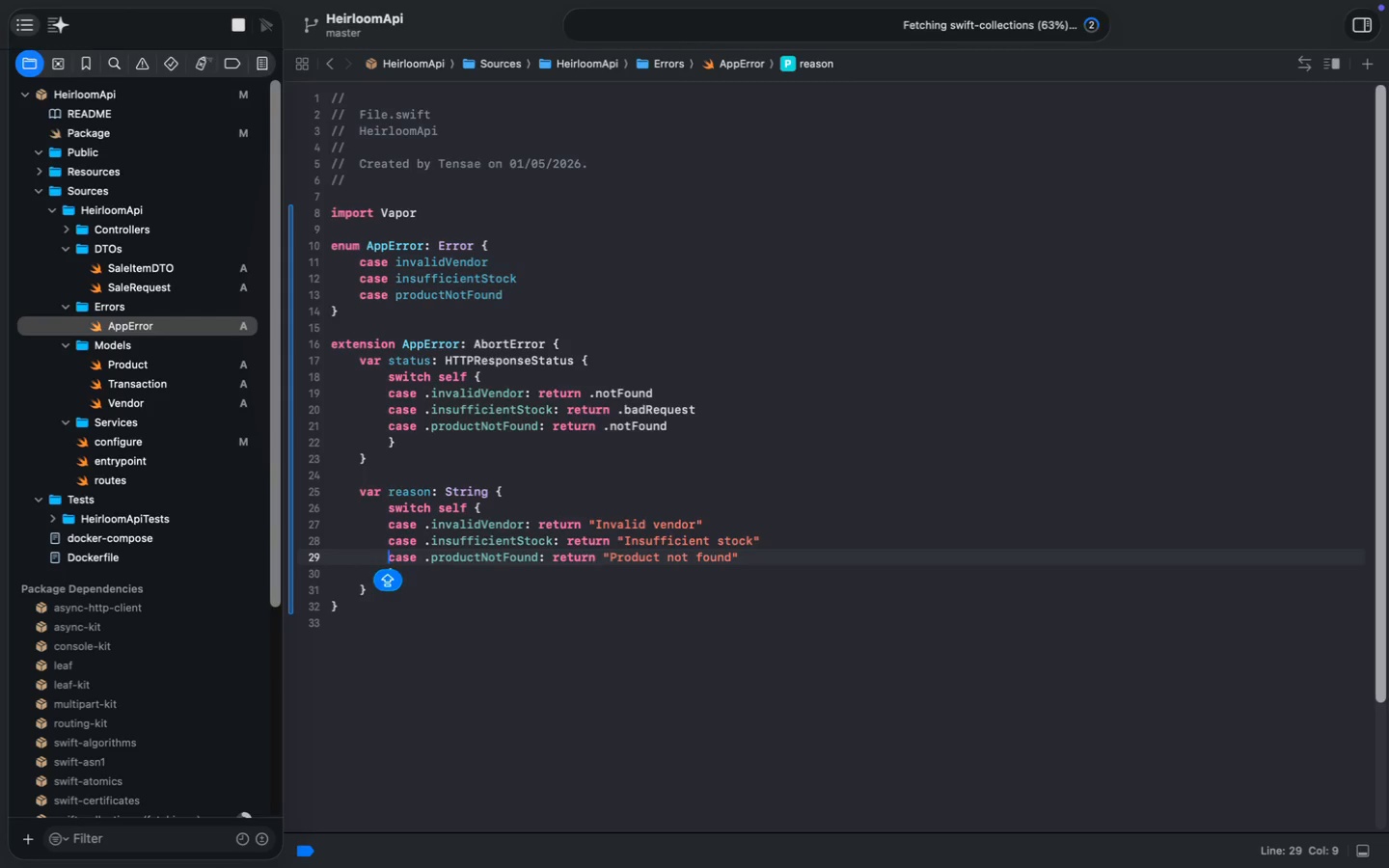 
key(CapsLock)
 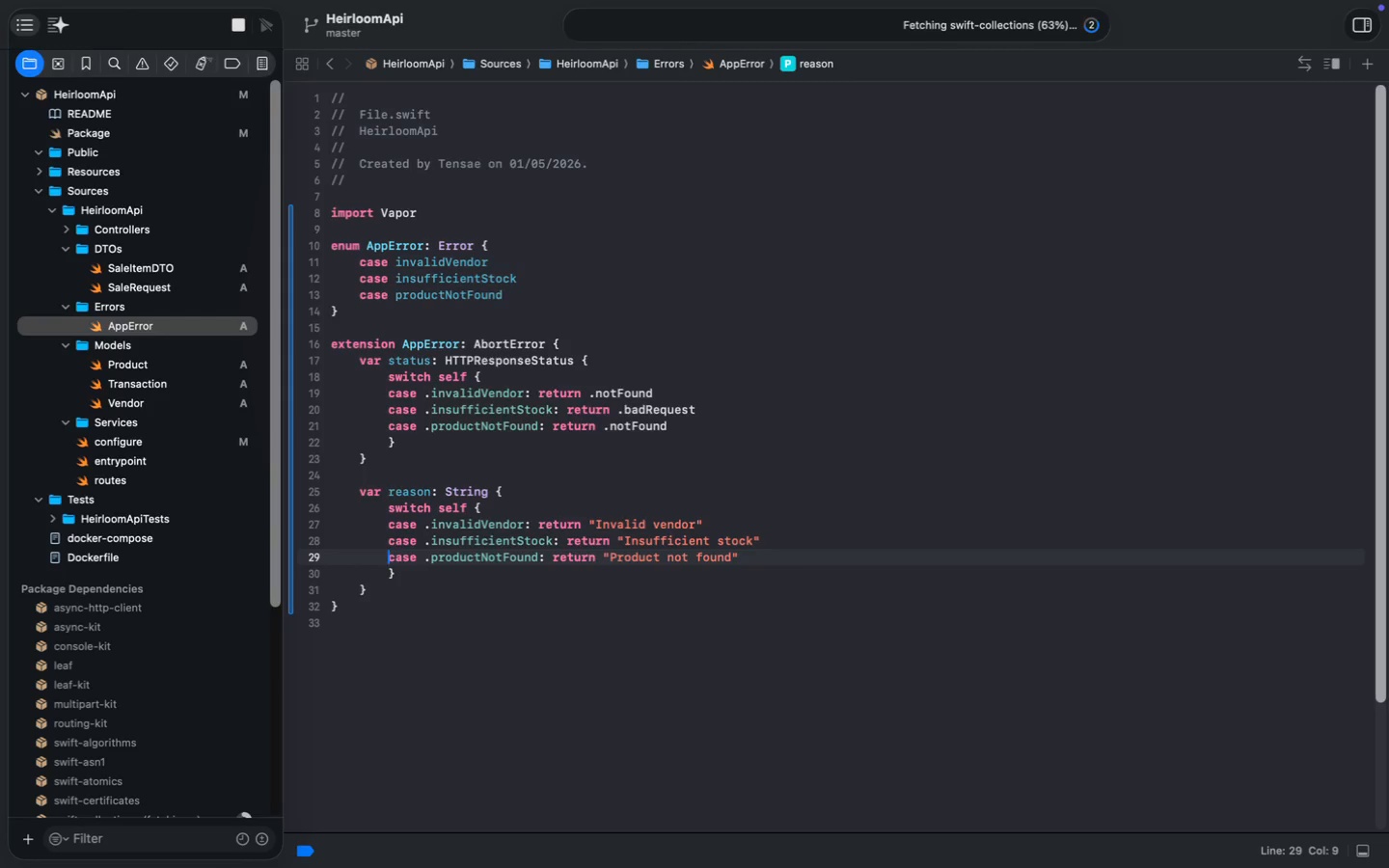 
key(Tab)
 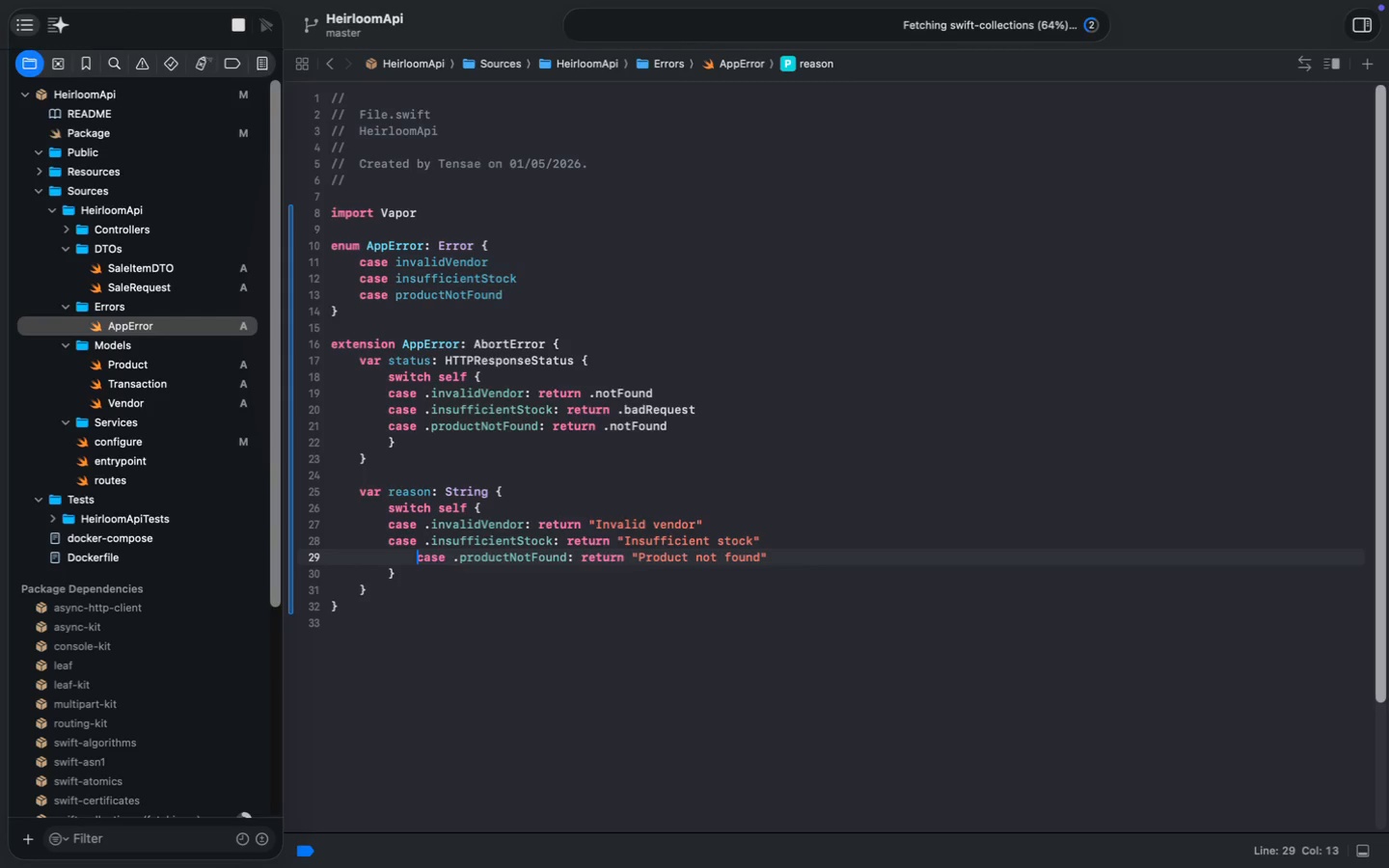 
key(ArrowLeft)
 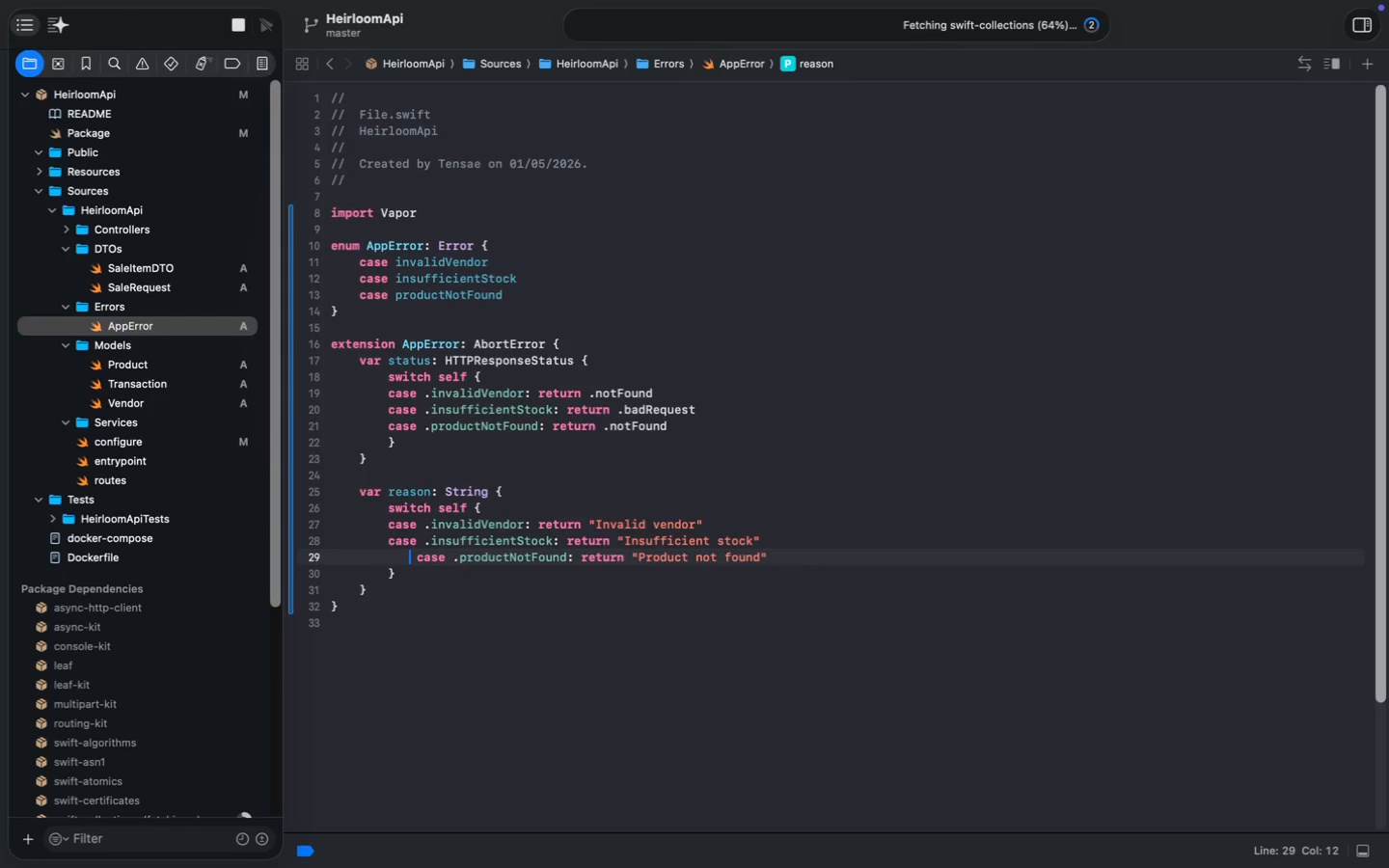 
key(ArrowLeft)
 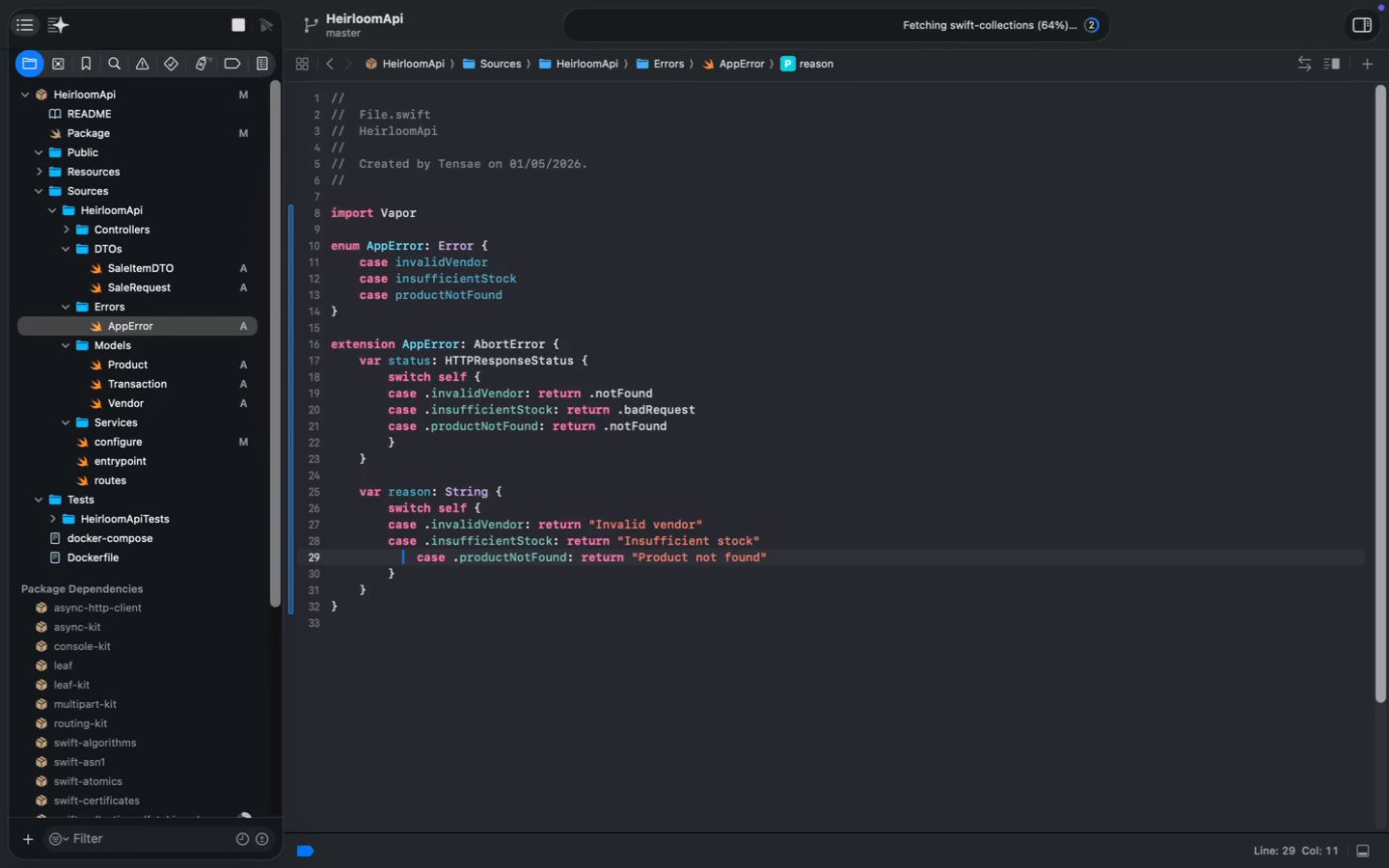 
key(ArrowLeft)
 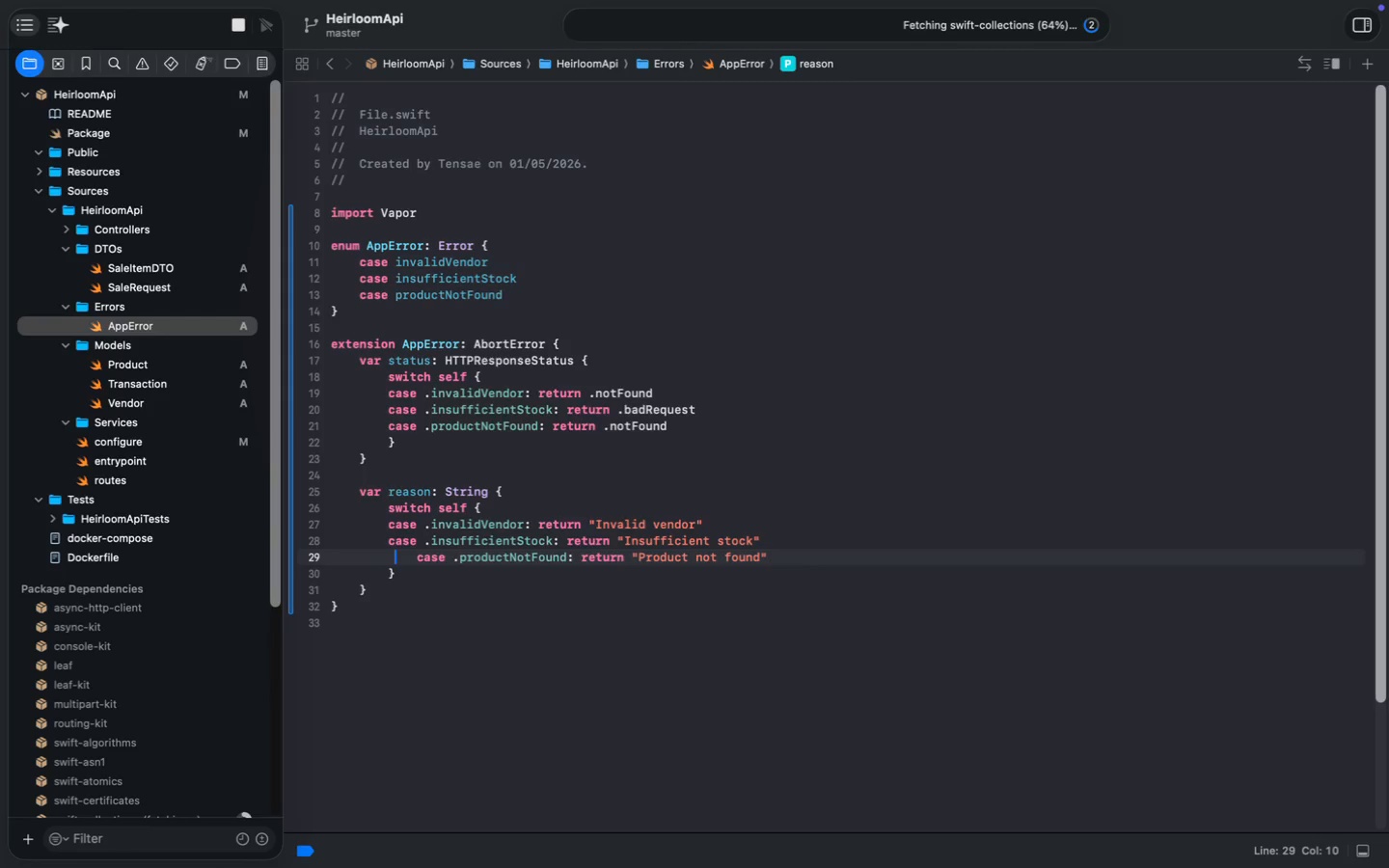 
key(ArrowLeft)
 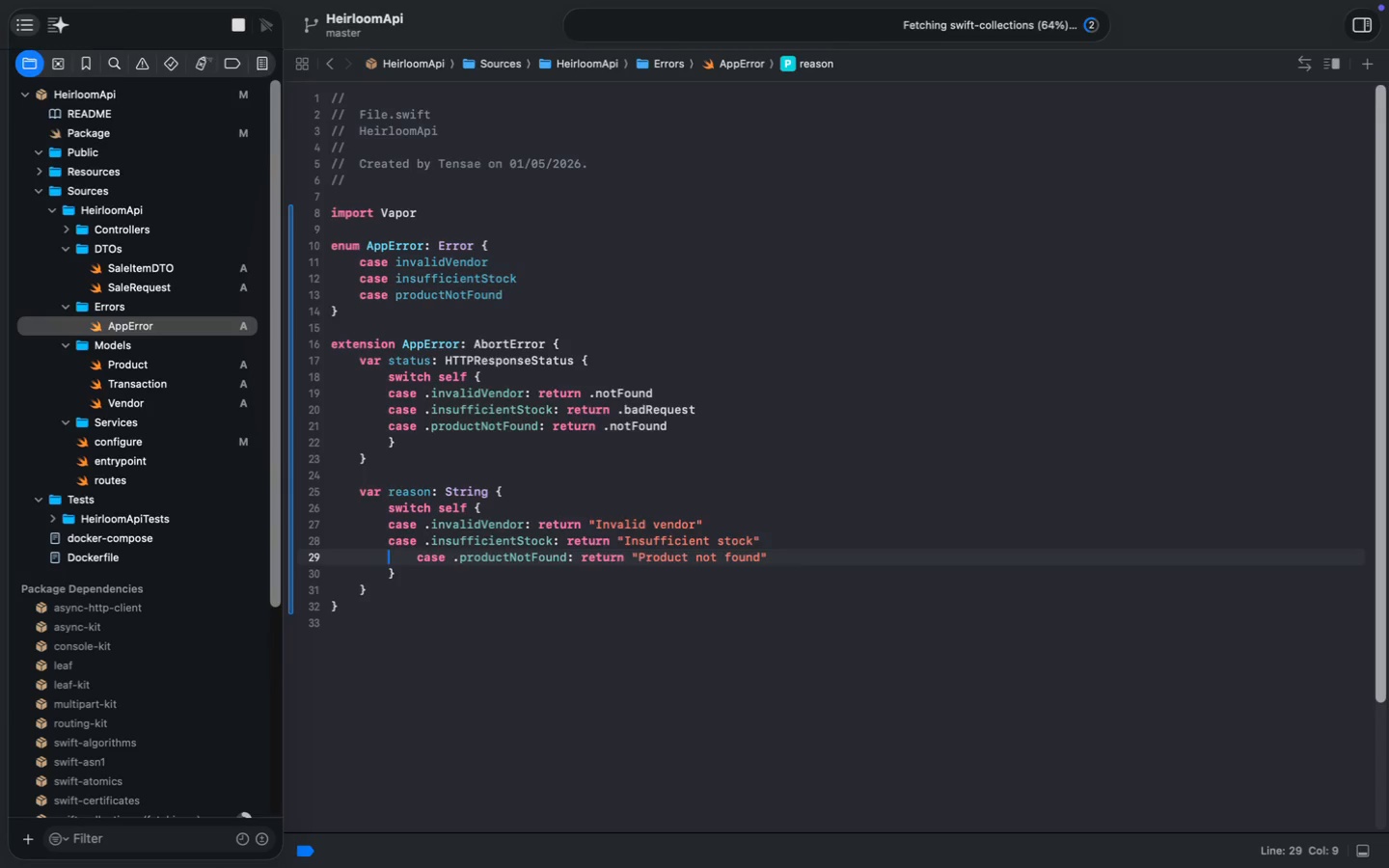 
key(ArrowUp)
 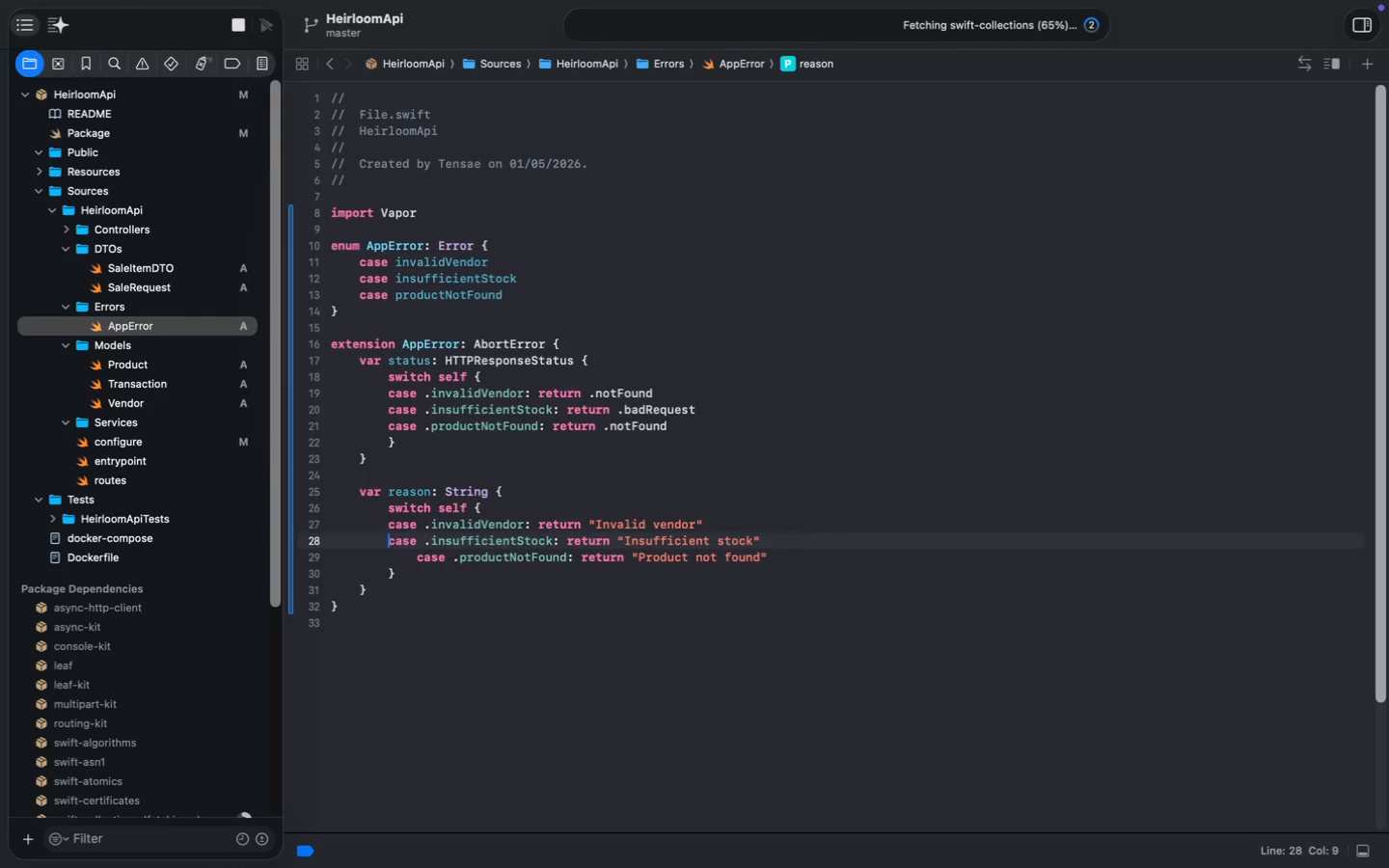 
key(Tab)
 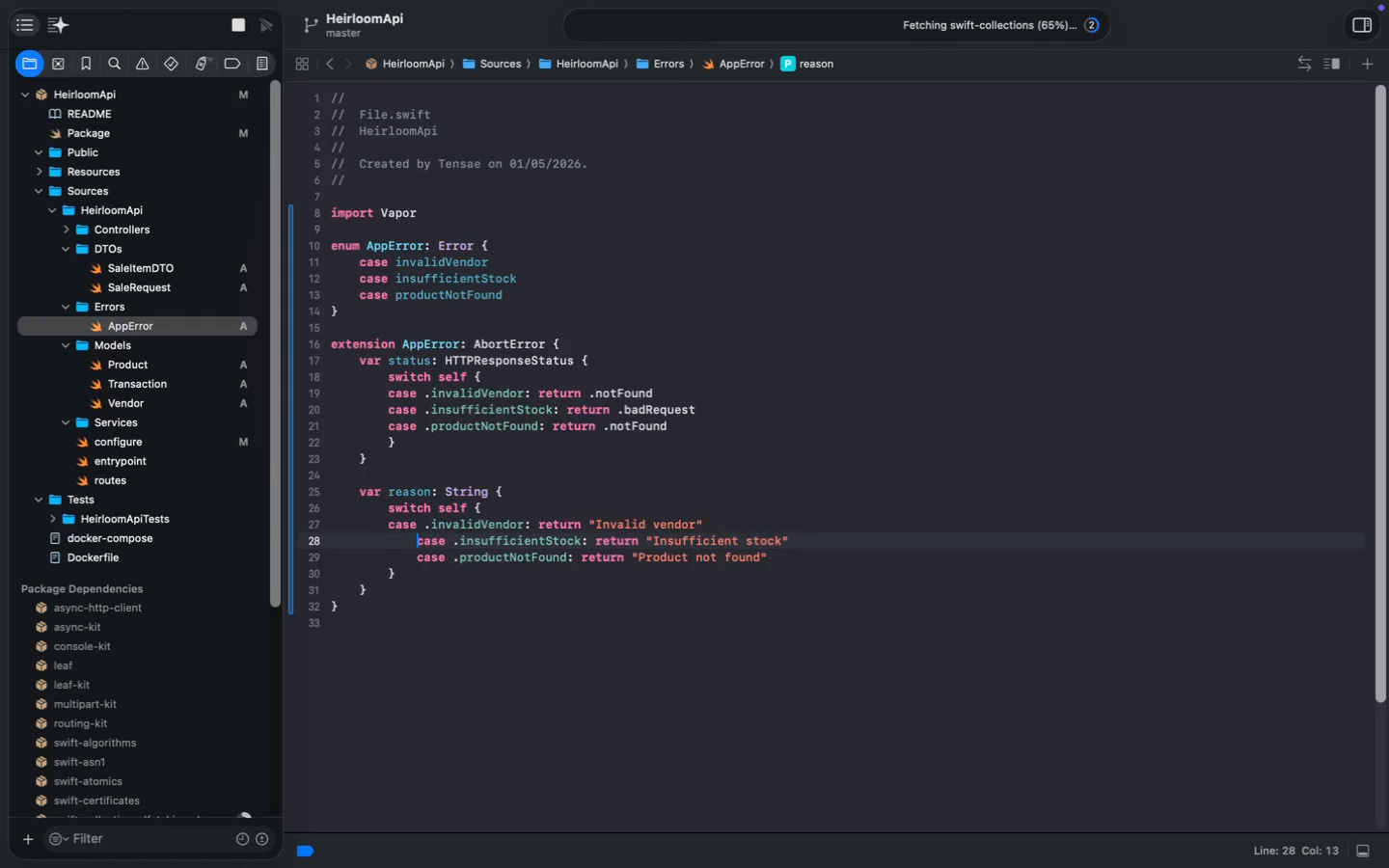 
key(ArrowLeft)
 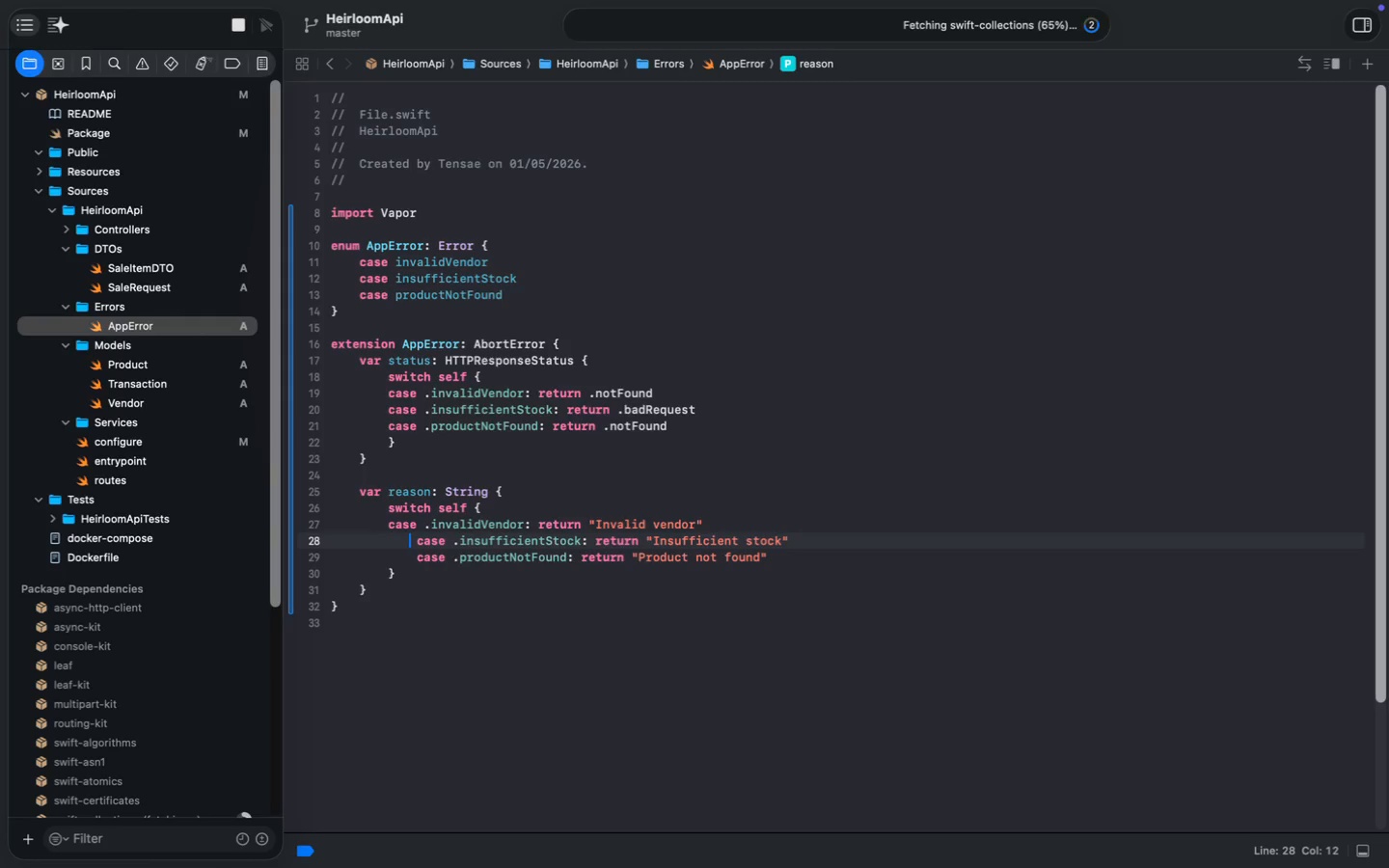 
key(ArrowLeft)
 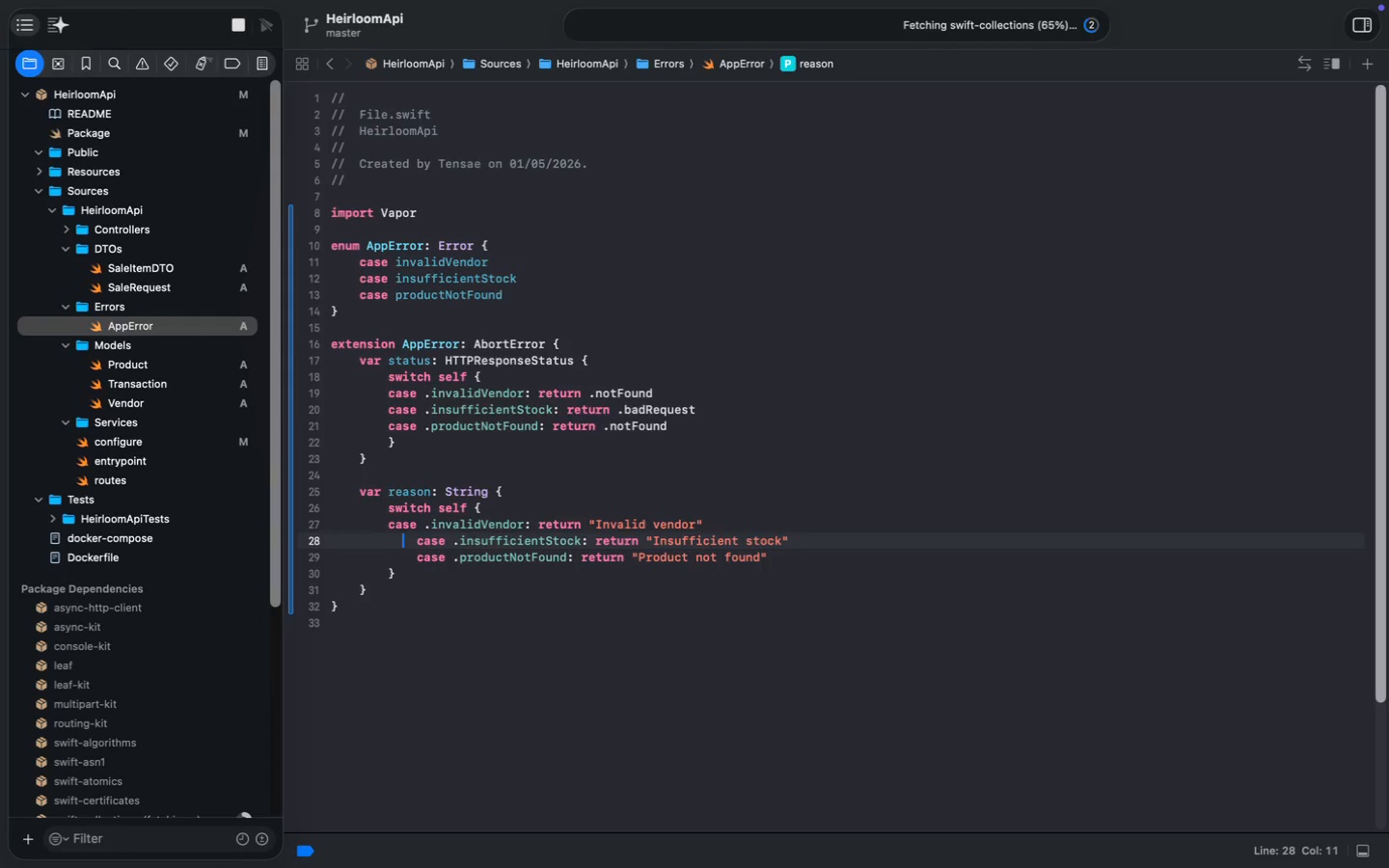 
key(ArrowLeft)
 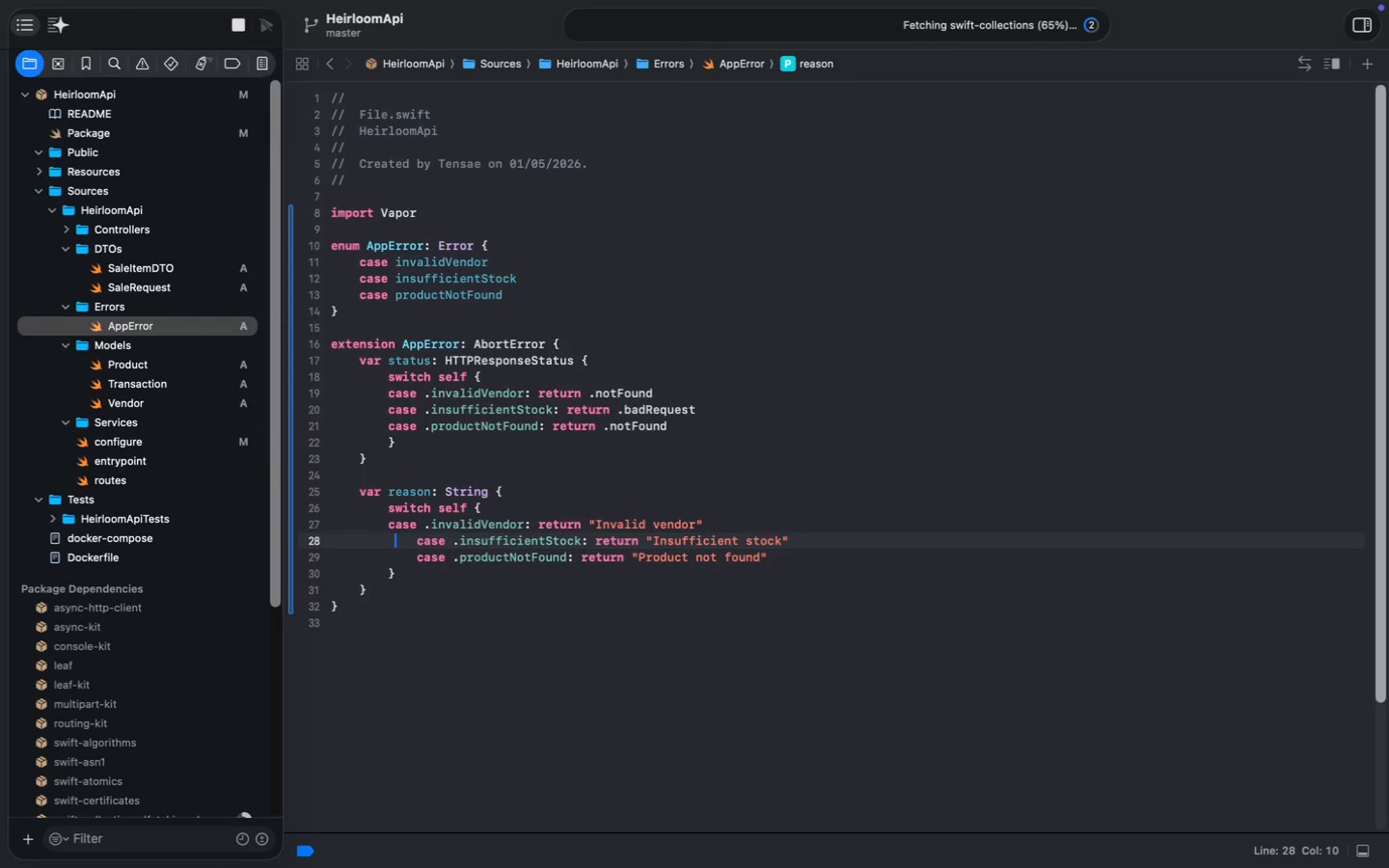 
key(ArrowLeft)
 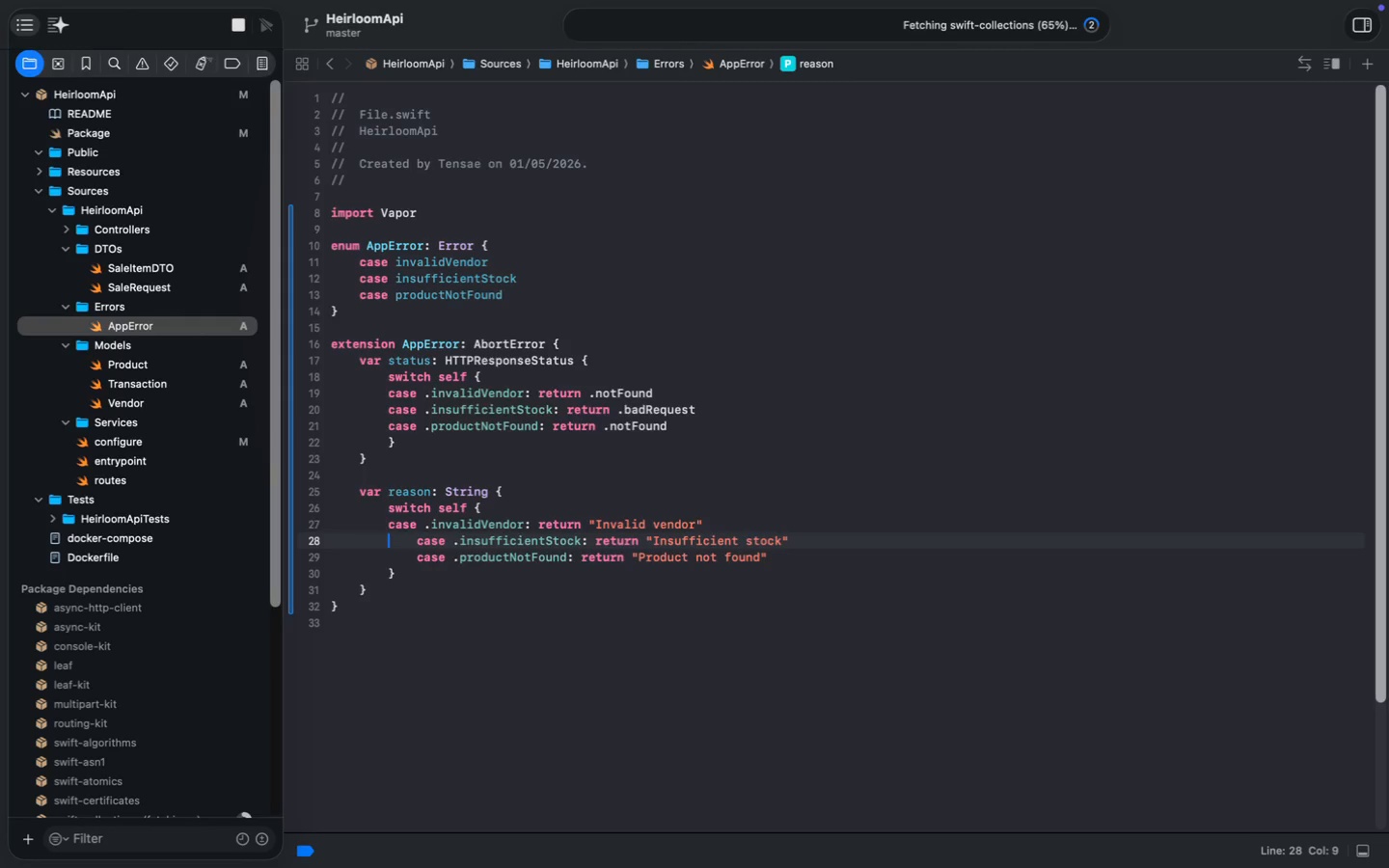 
key(ArrowUp)
 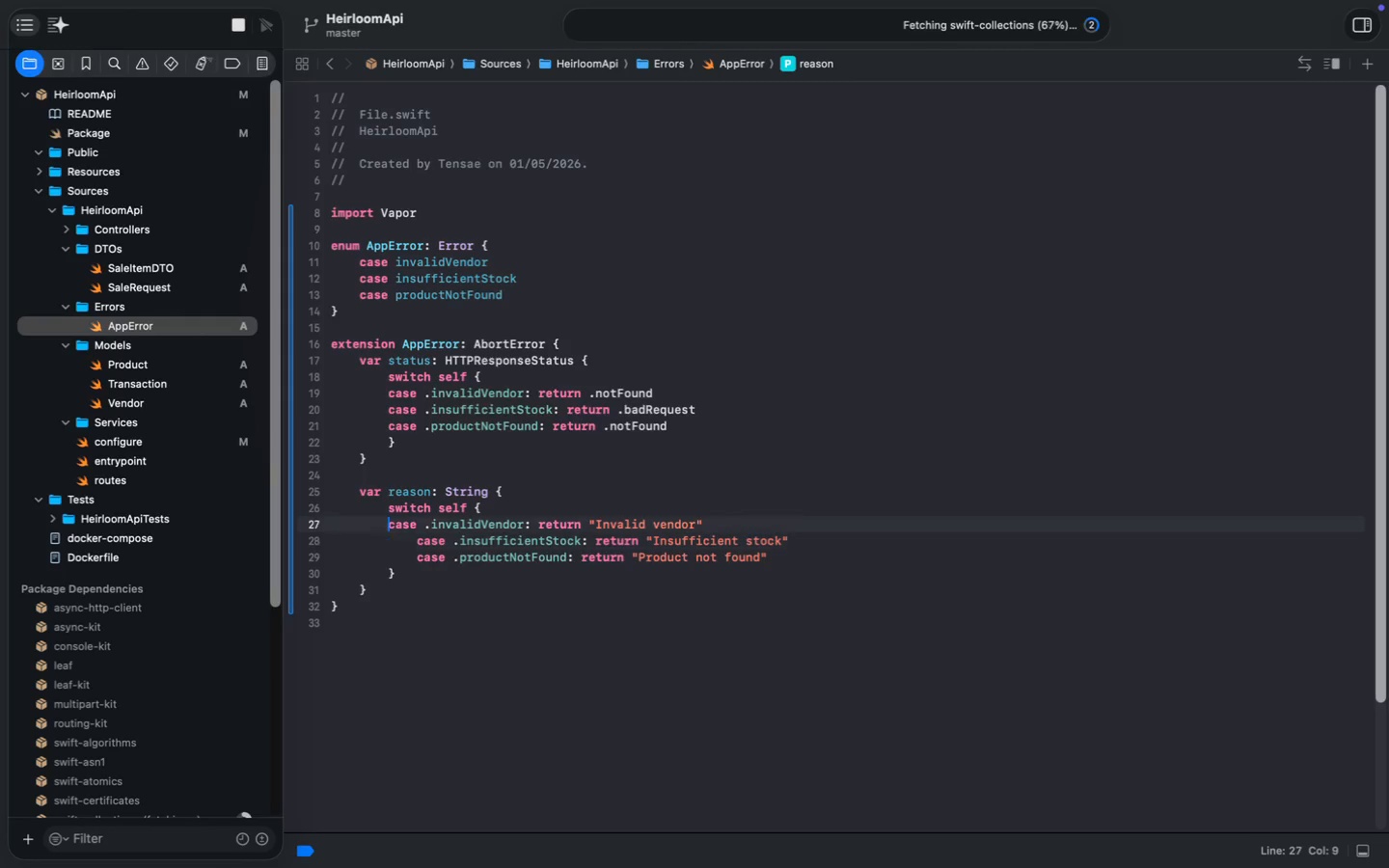 
key(Tab)
 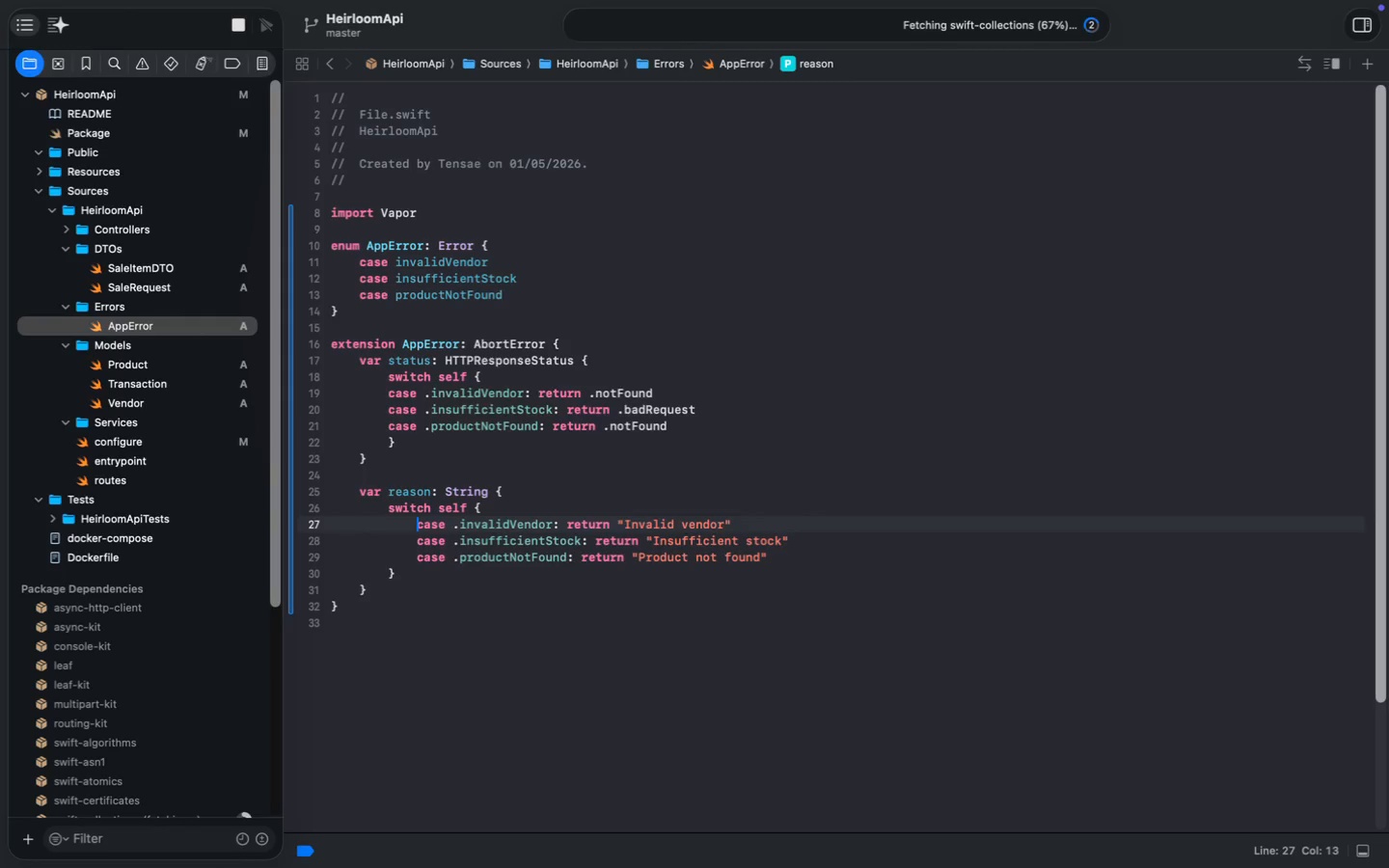 
key(Meta+S)
 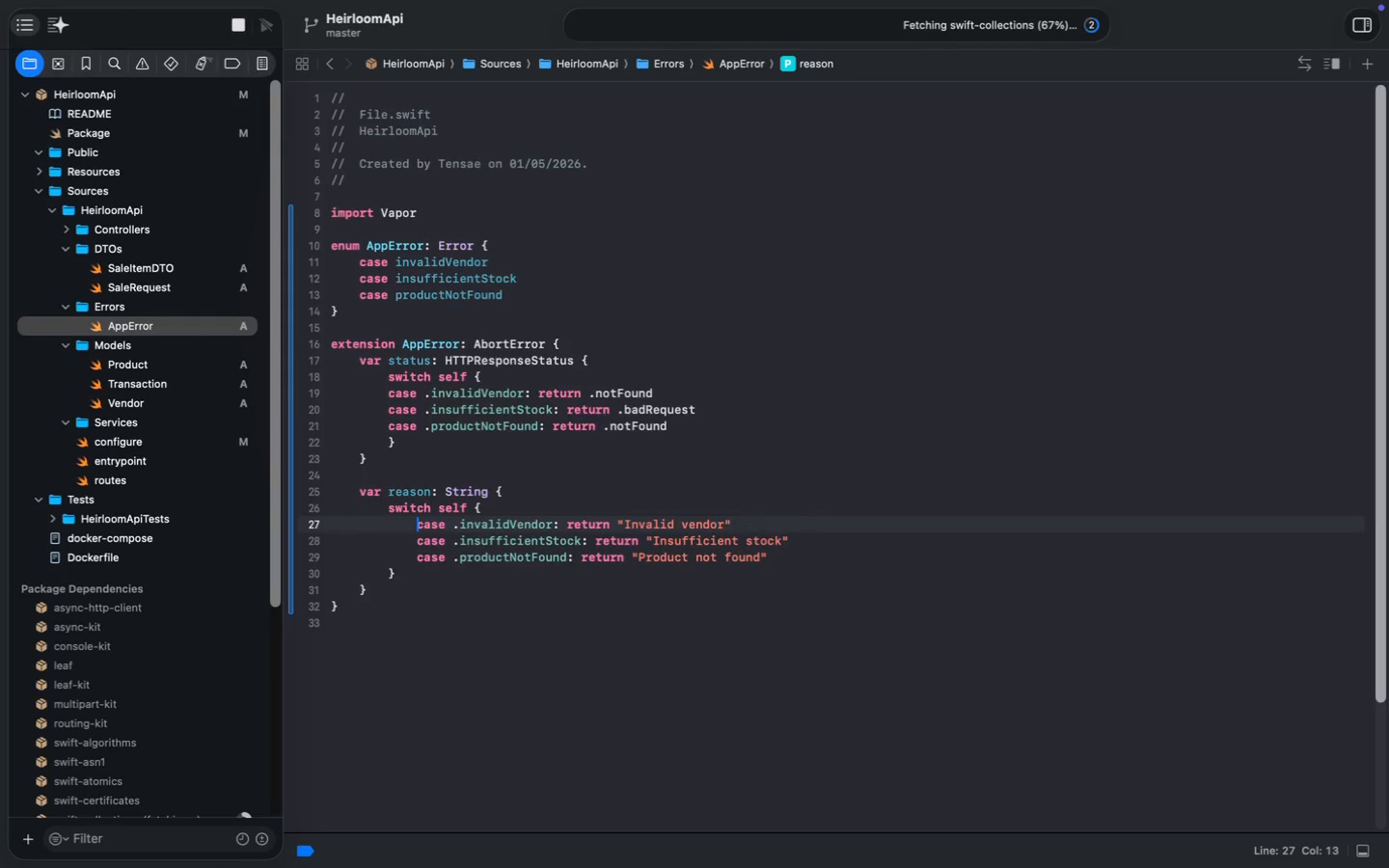 
key(Meta+S)
 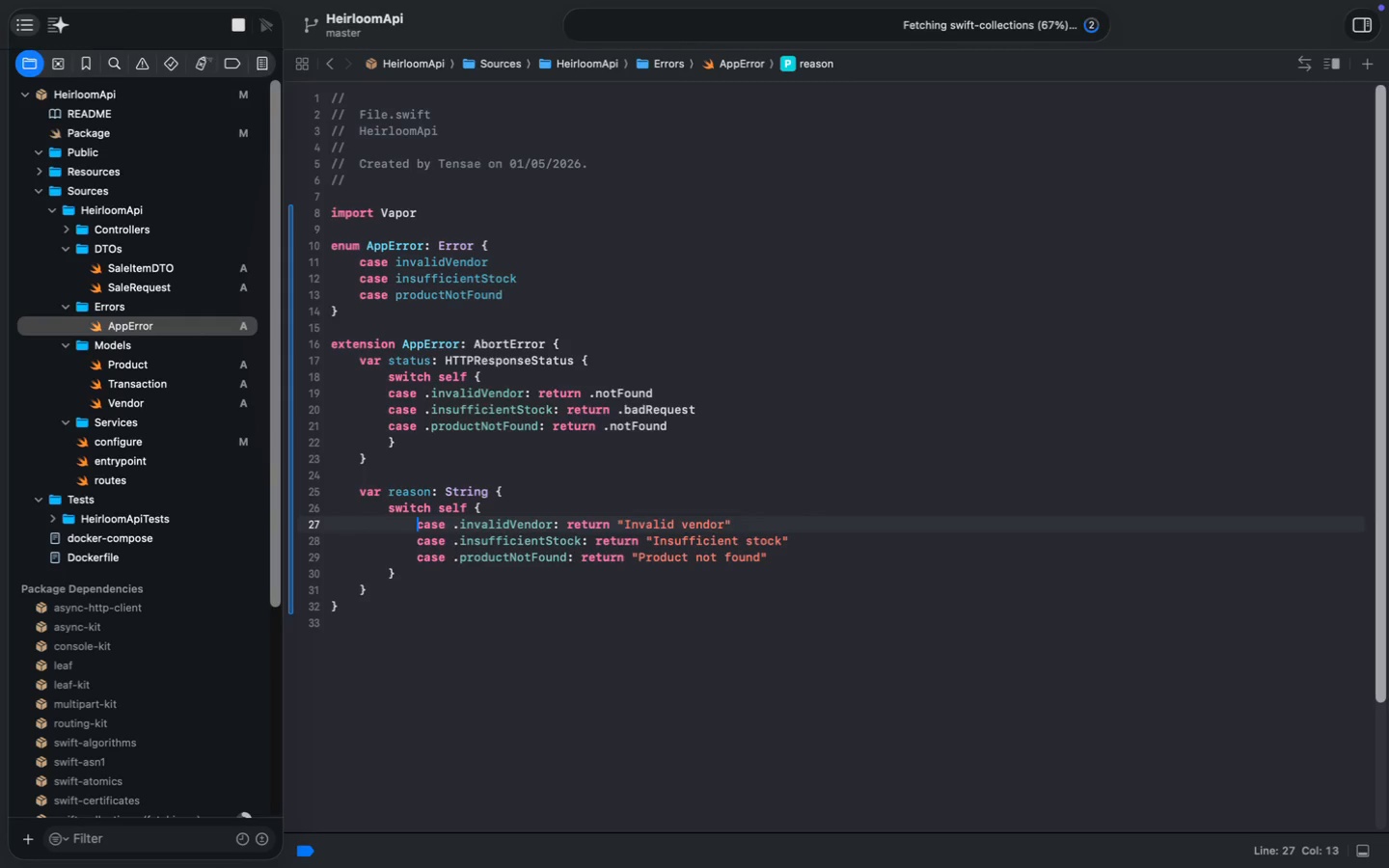 
key(Meta+S)
 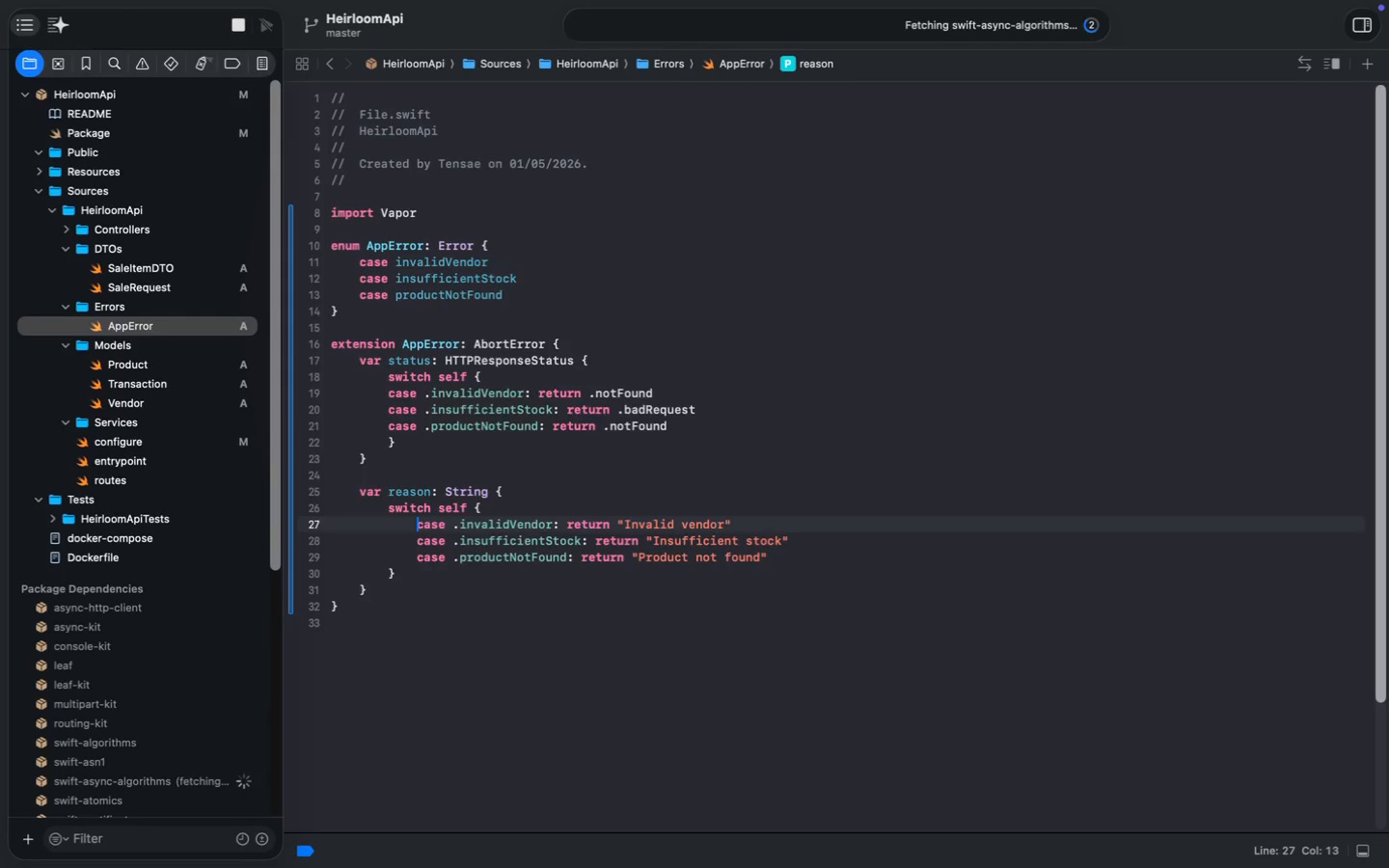 
wait(17.06)
 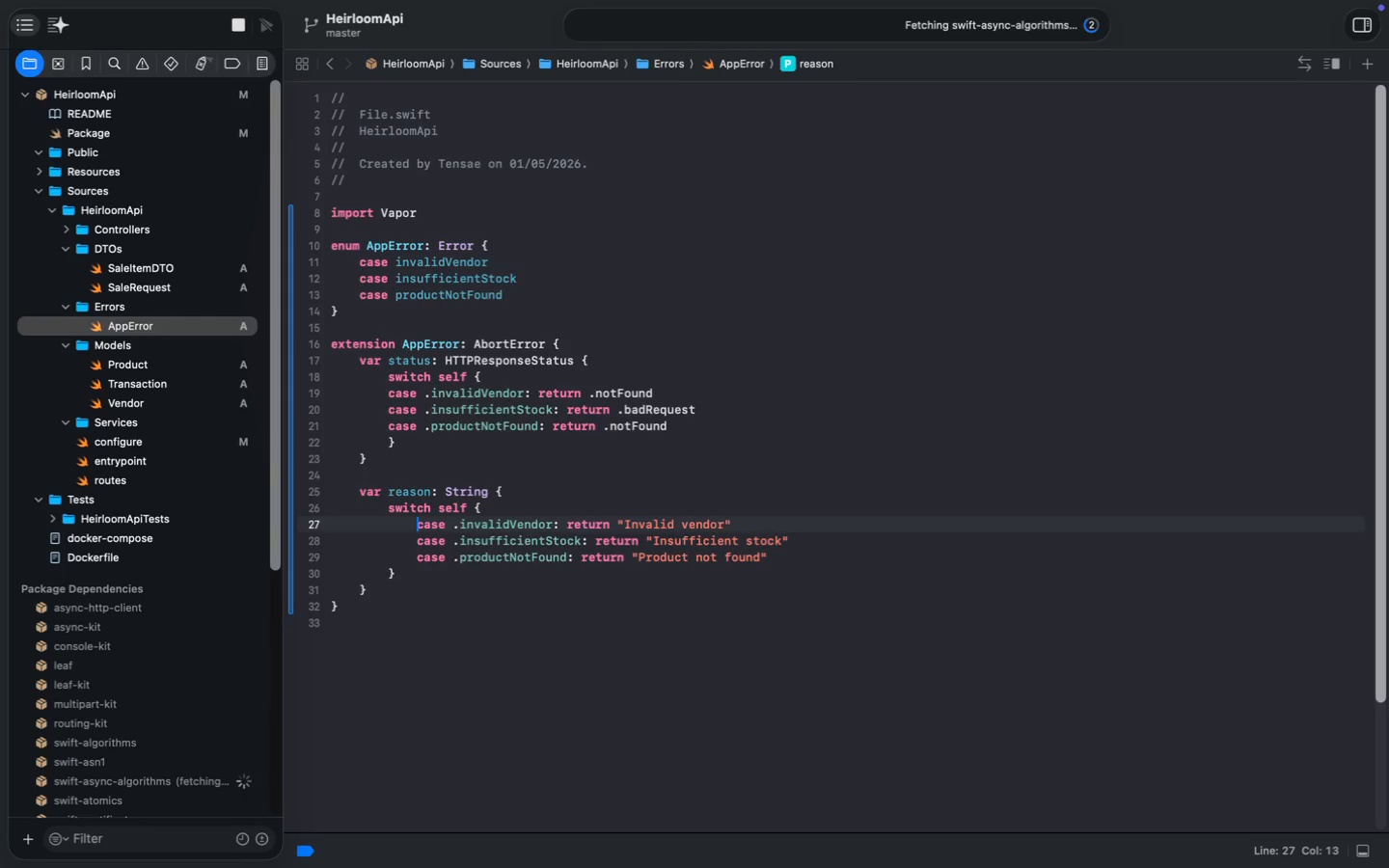 
left_click([70, 249])
 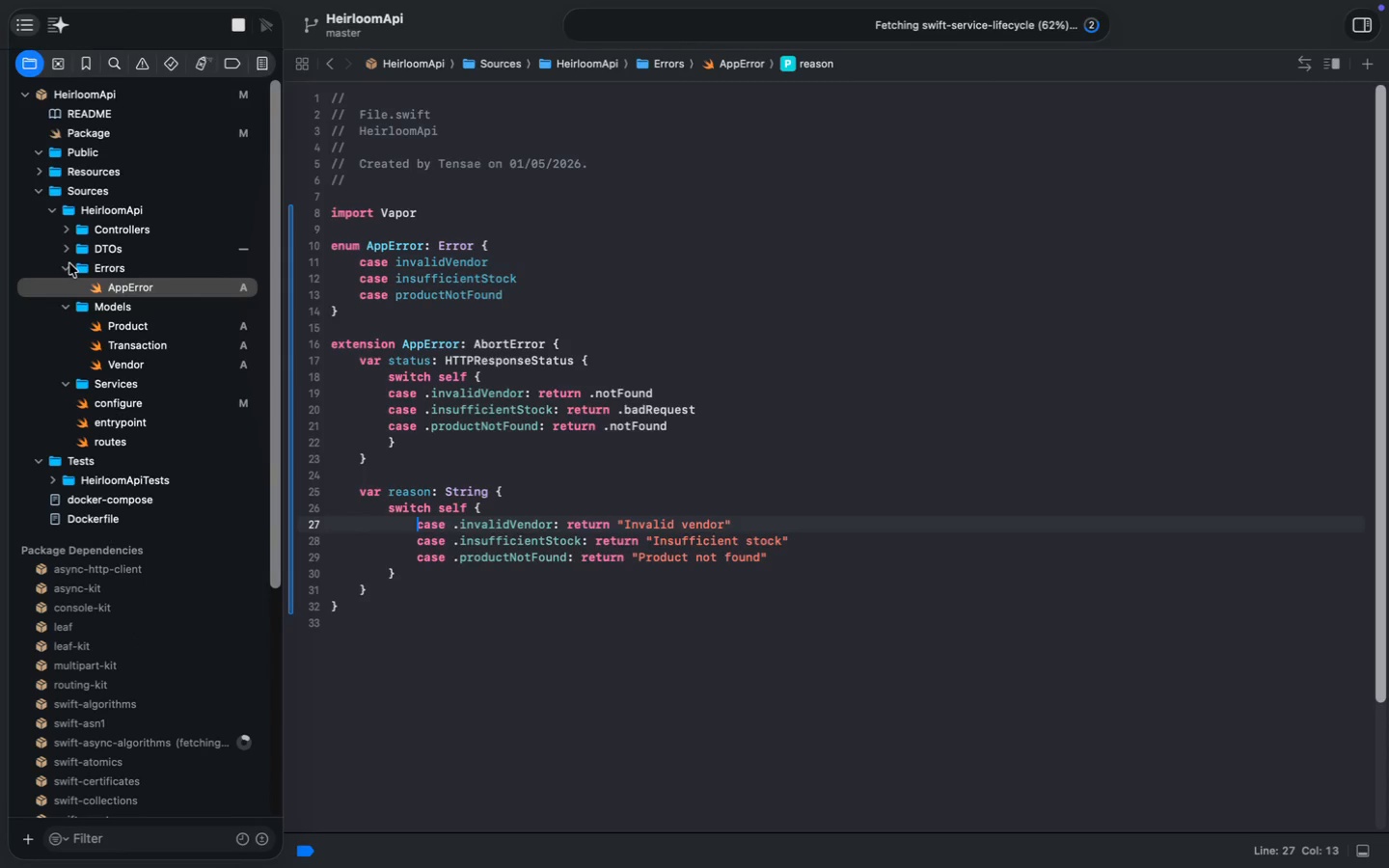 
left_click([69, 266])
 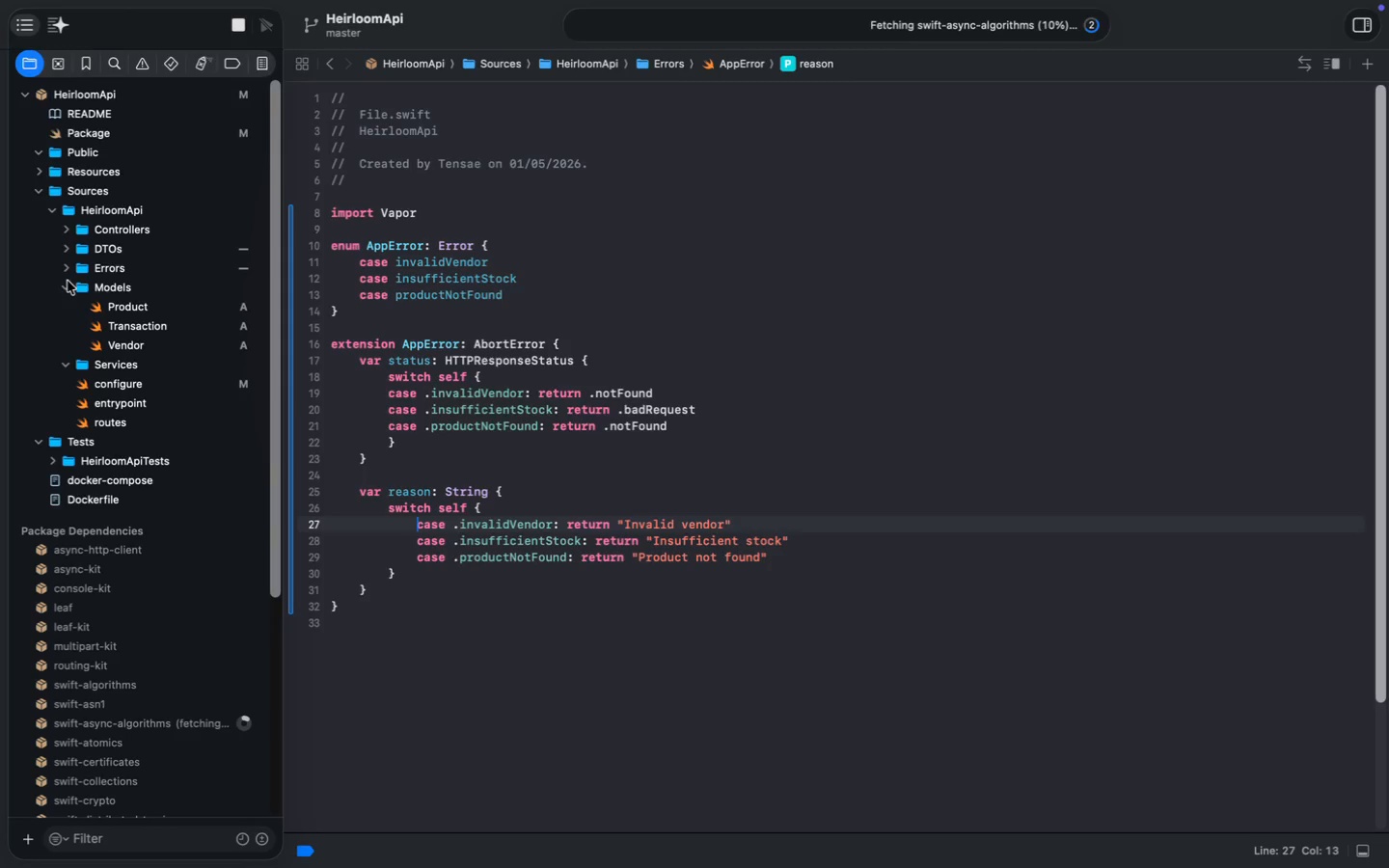 
left_click([67, 285])
 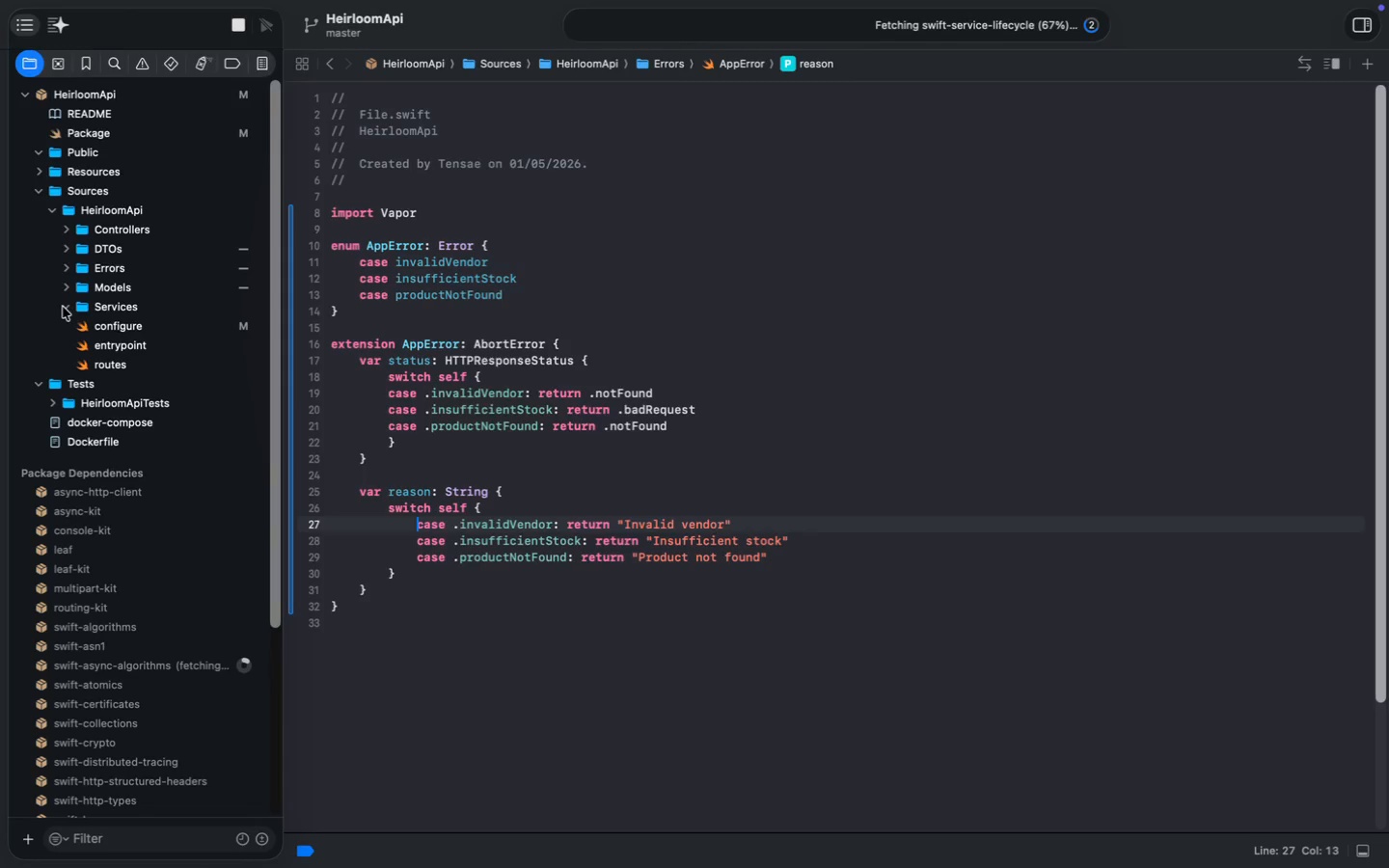 
double_click([65, 308])
 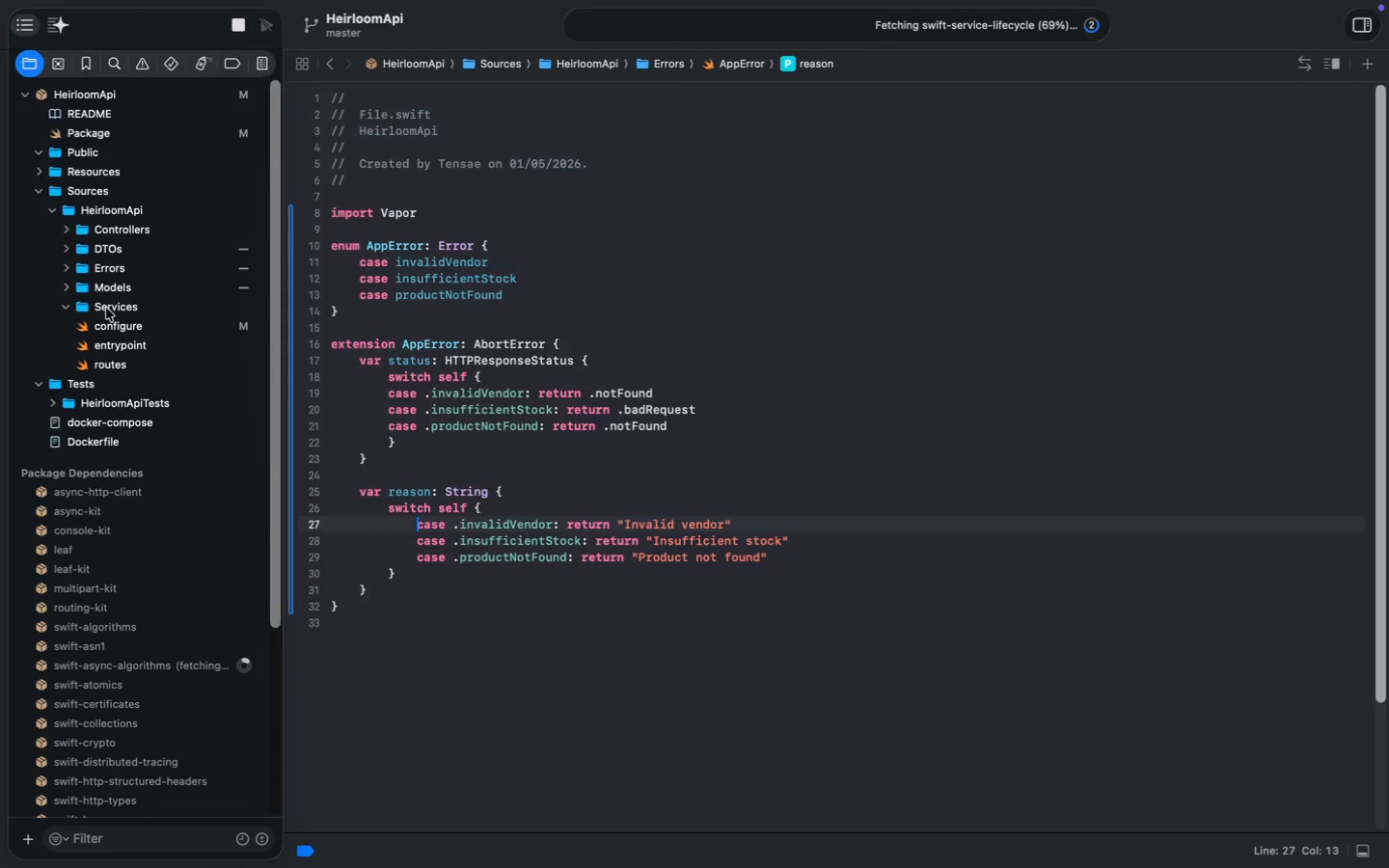 
triple_click([108, 308])
 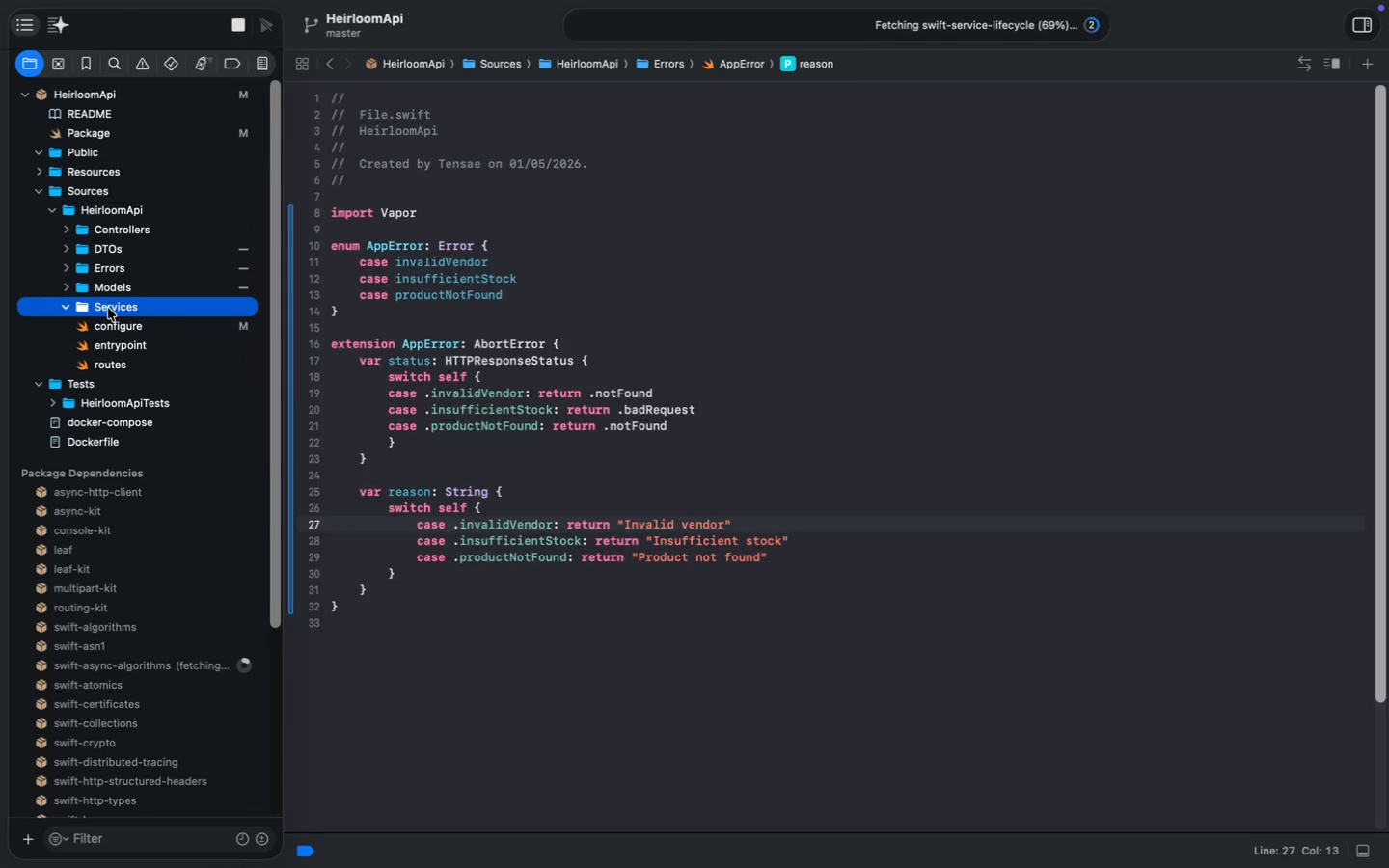 
key(Meta+N)
 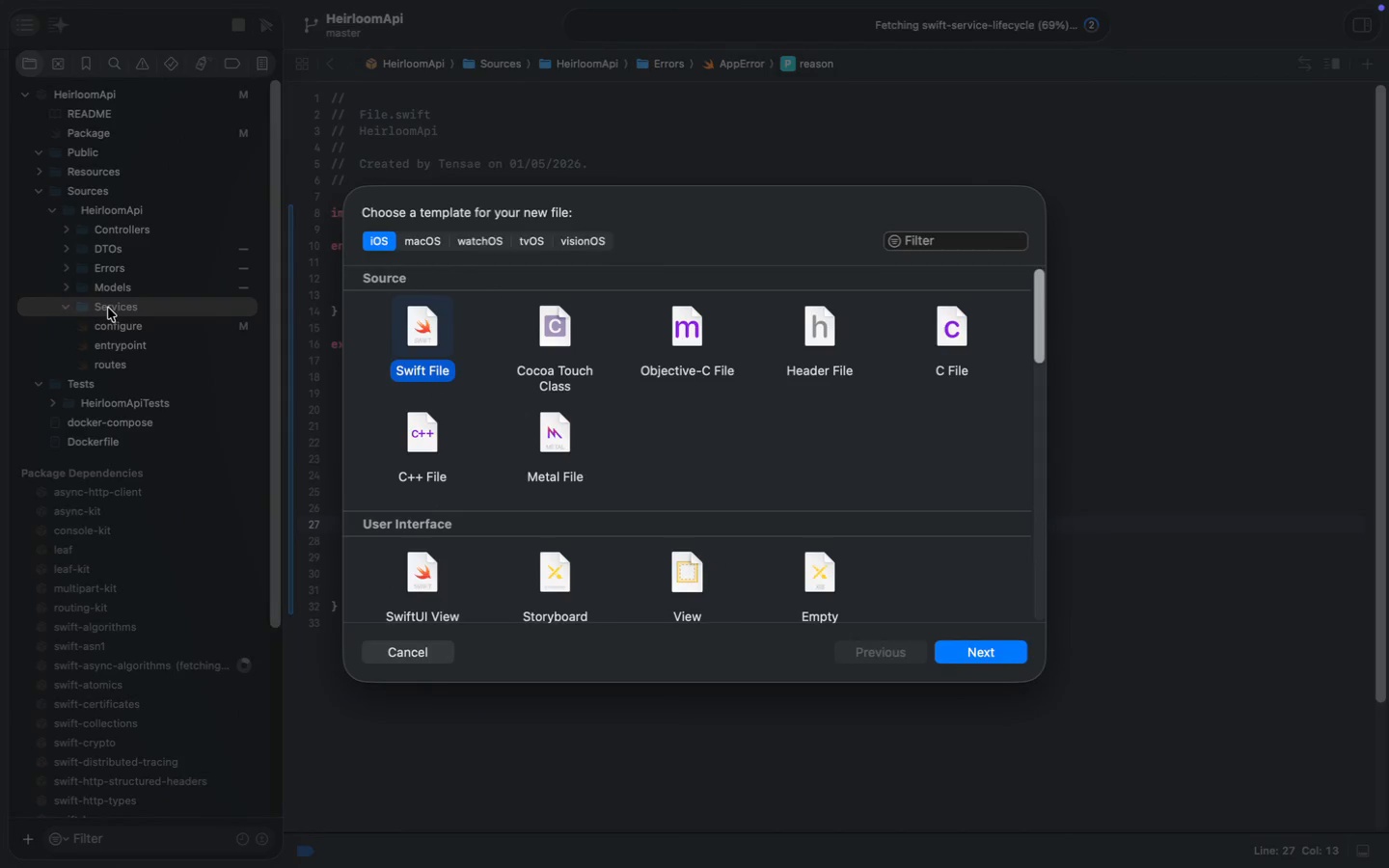 
key(Enter)
 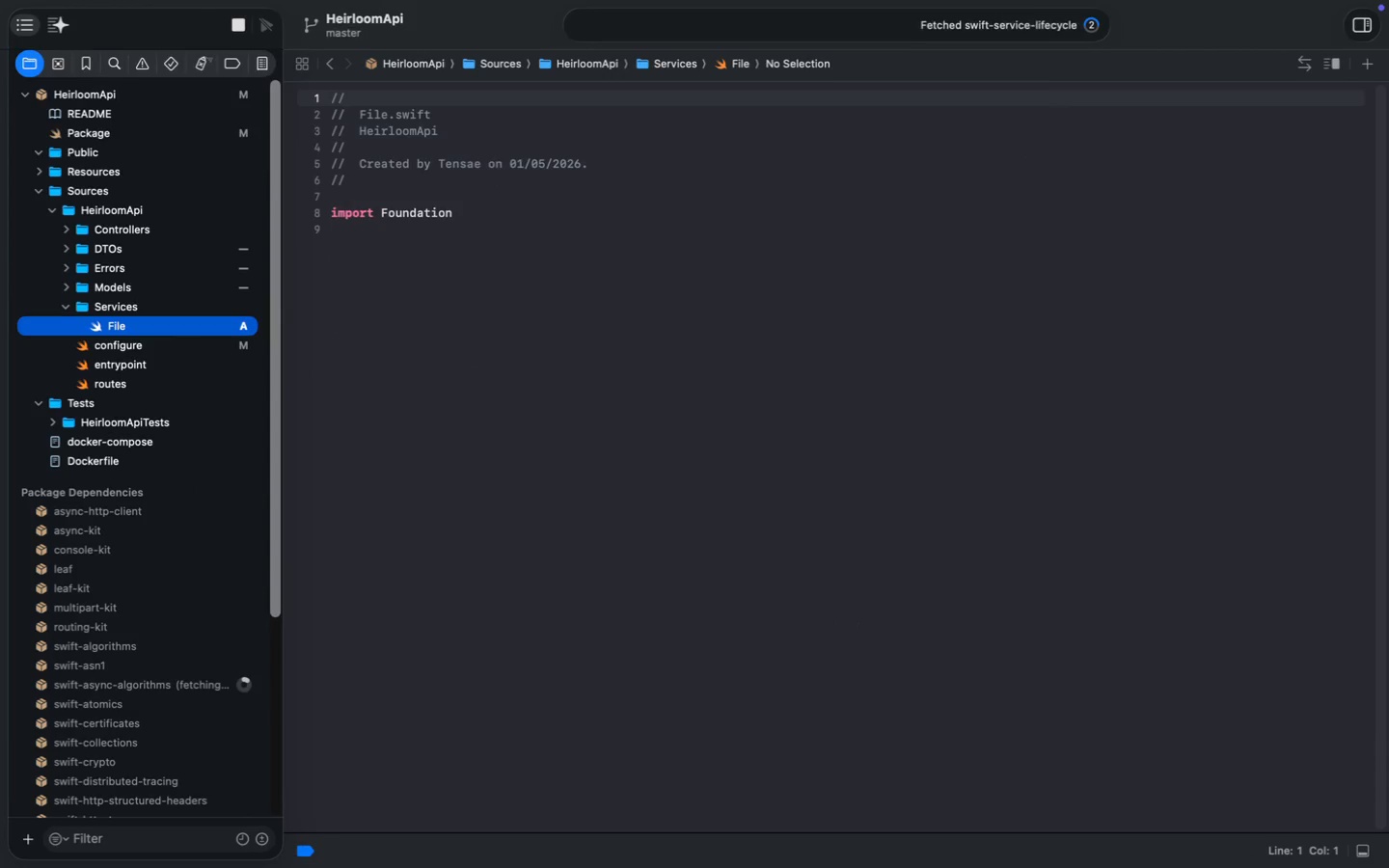 
hold_key(key=ShiftLeft, duration=0.4)
 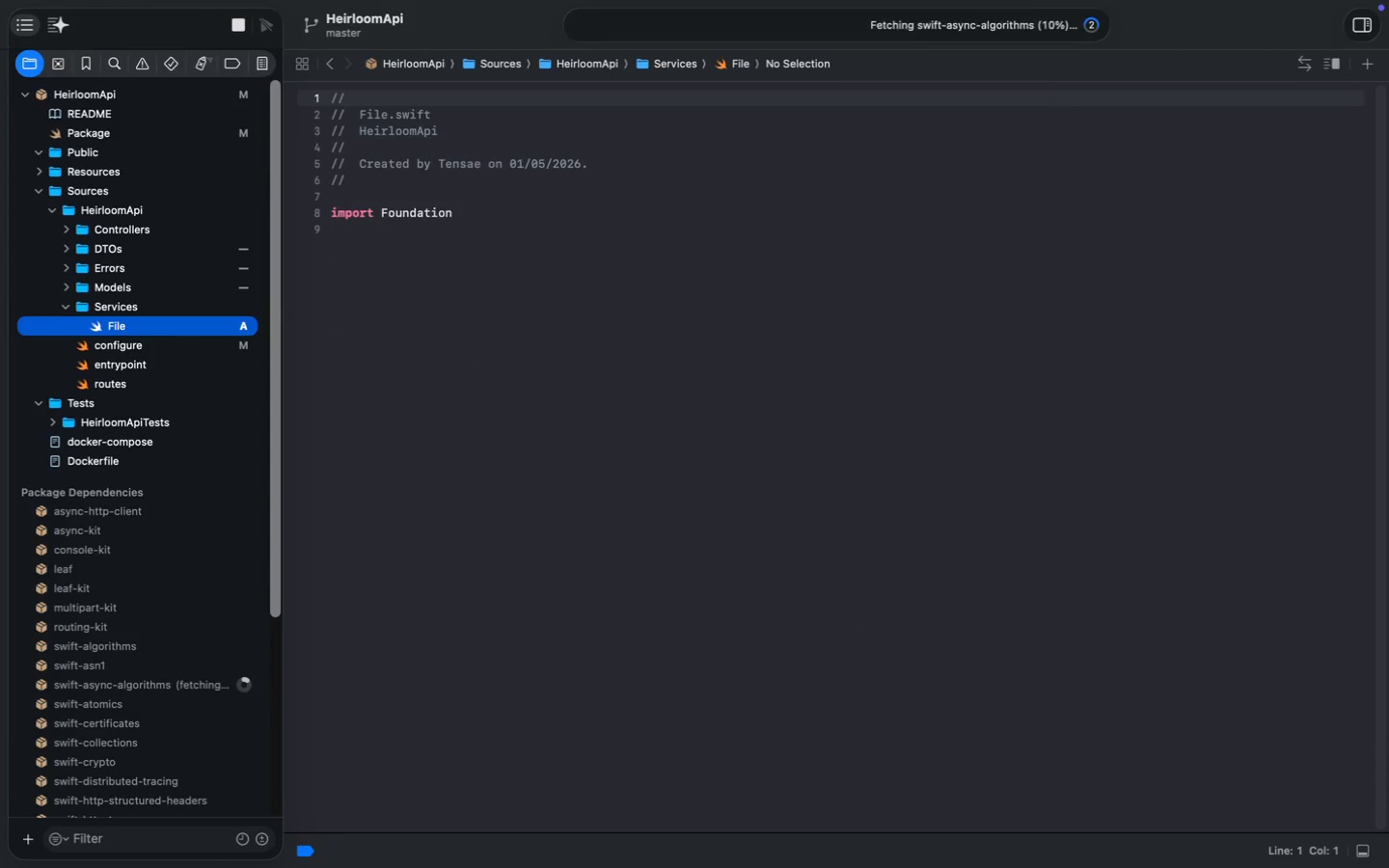 
key(Enter)
 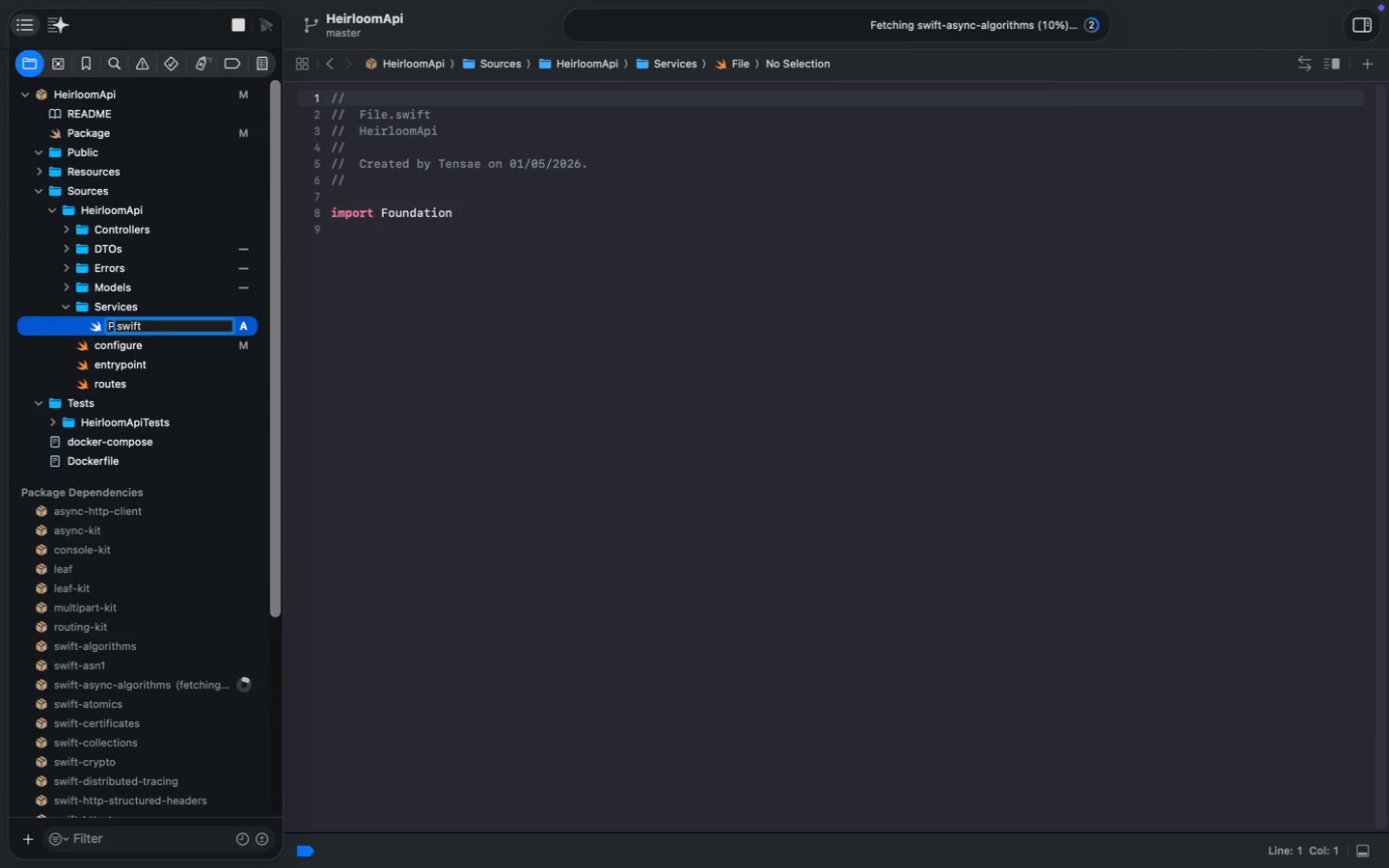 
type(Py)
key(Backspace)
type(ayoutEngine)
 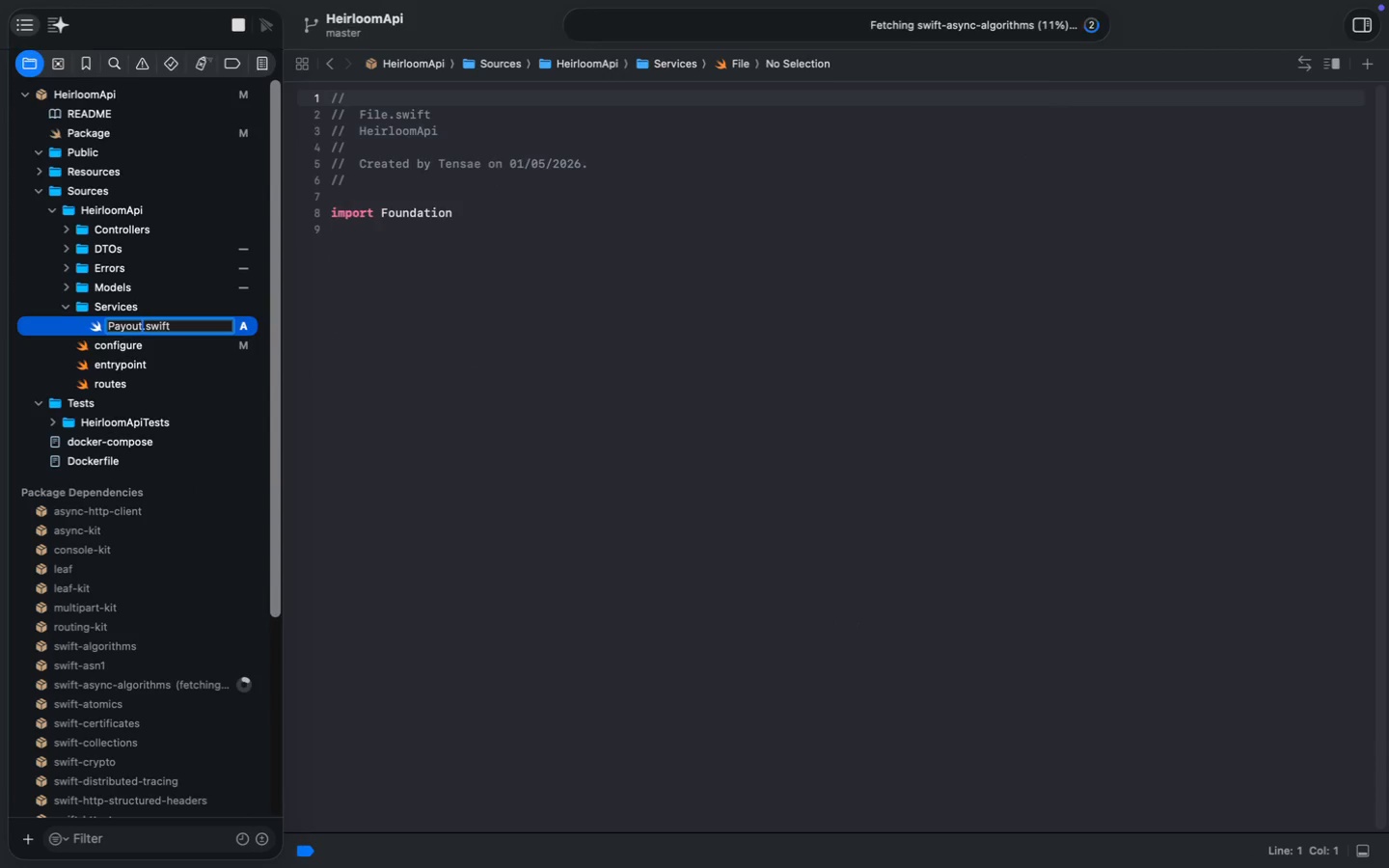 
 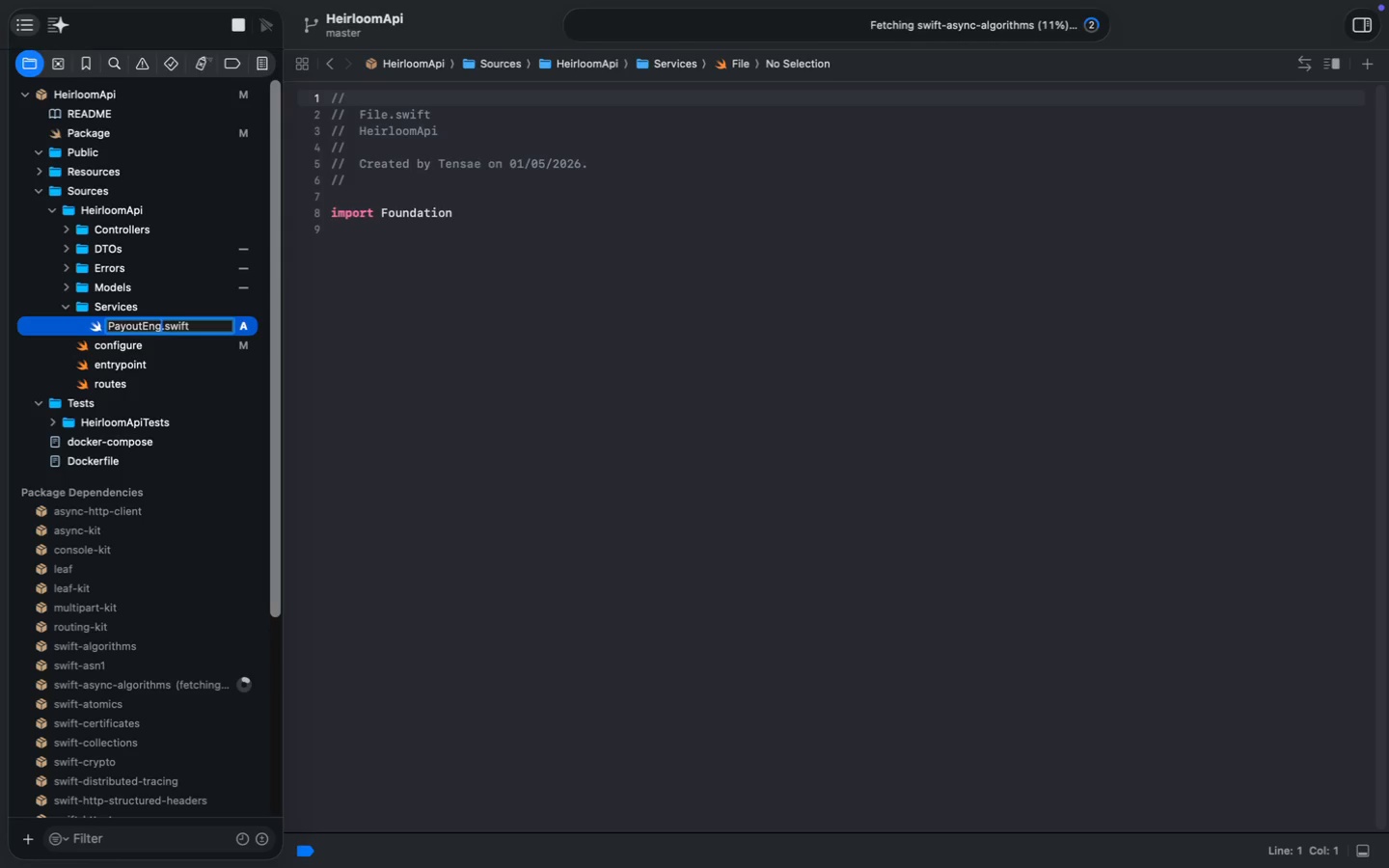 
key(Enter)
 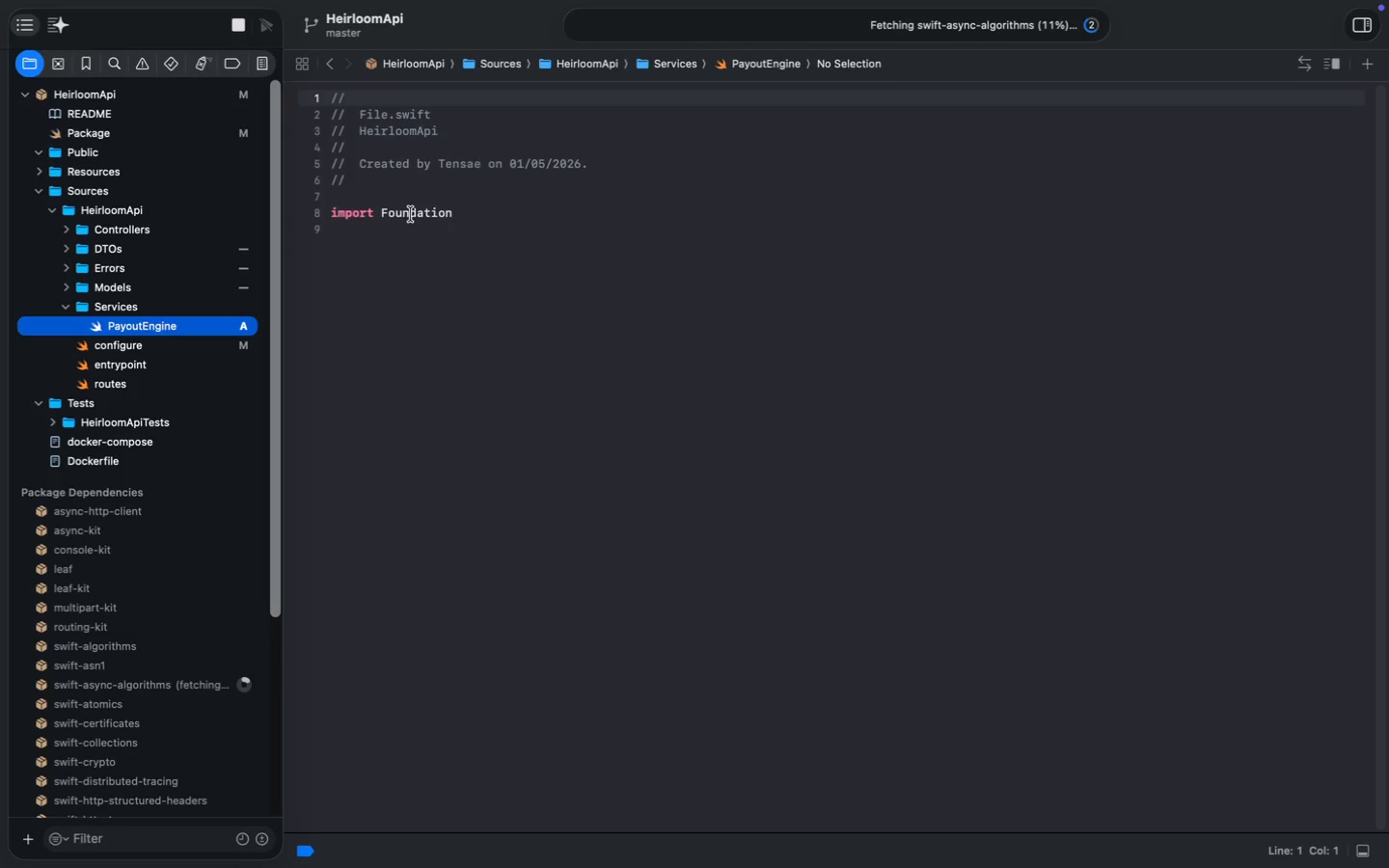 
double_click([416, 219])
 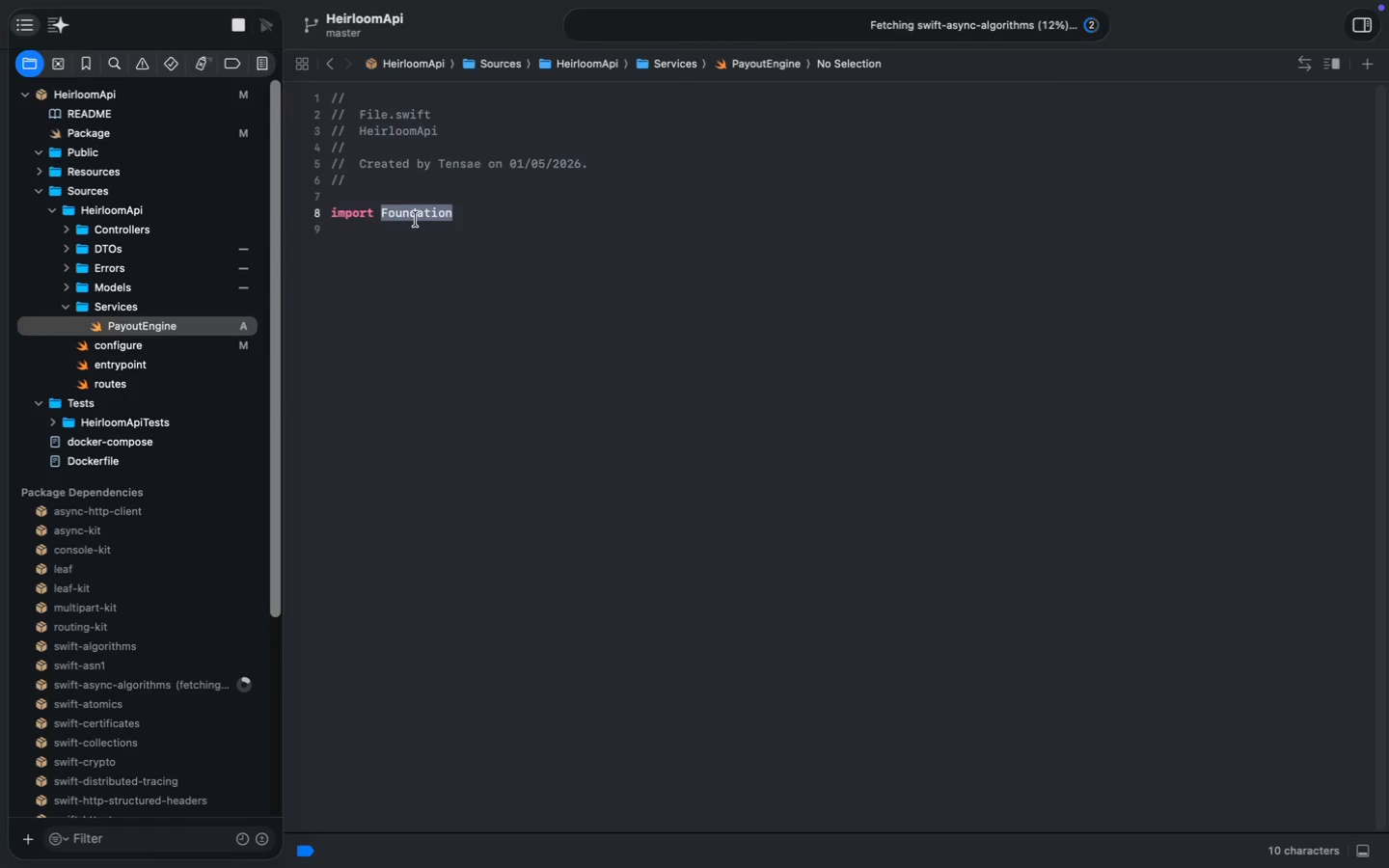 
left_click([401, 231])
 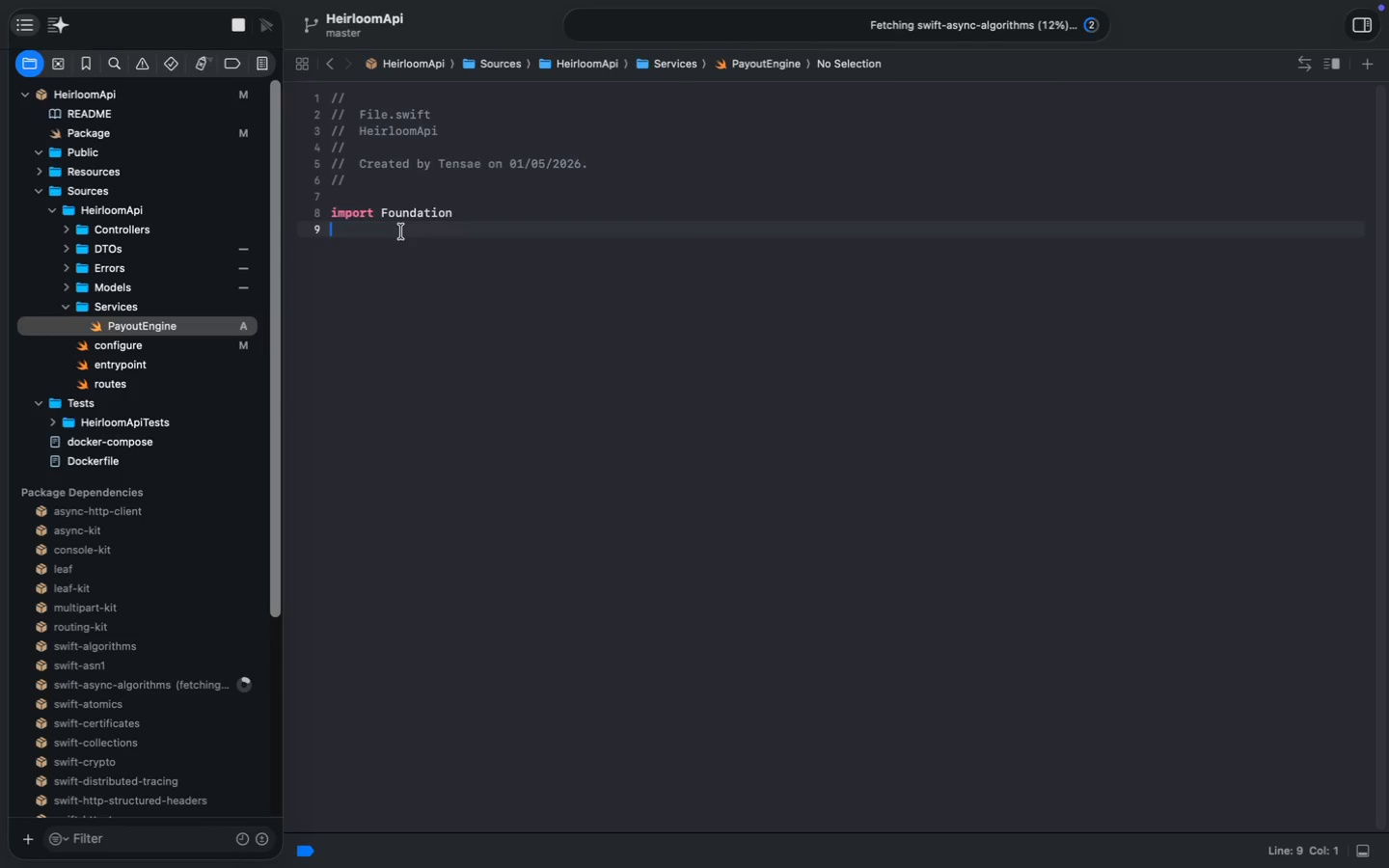 
key(Enter)
 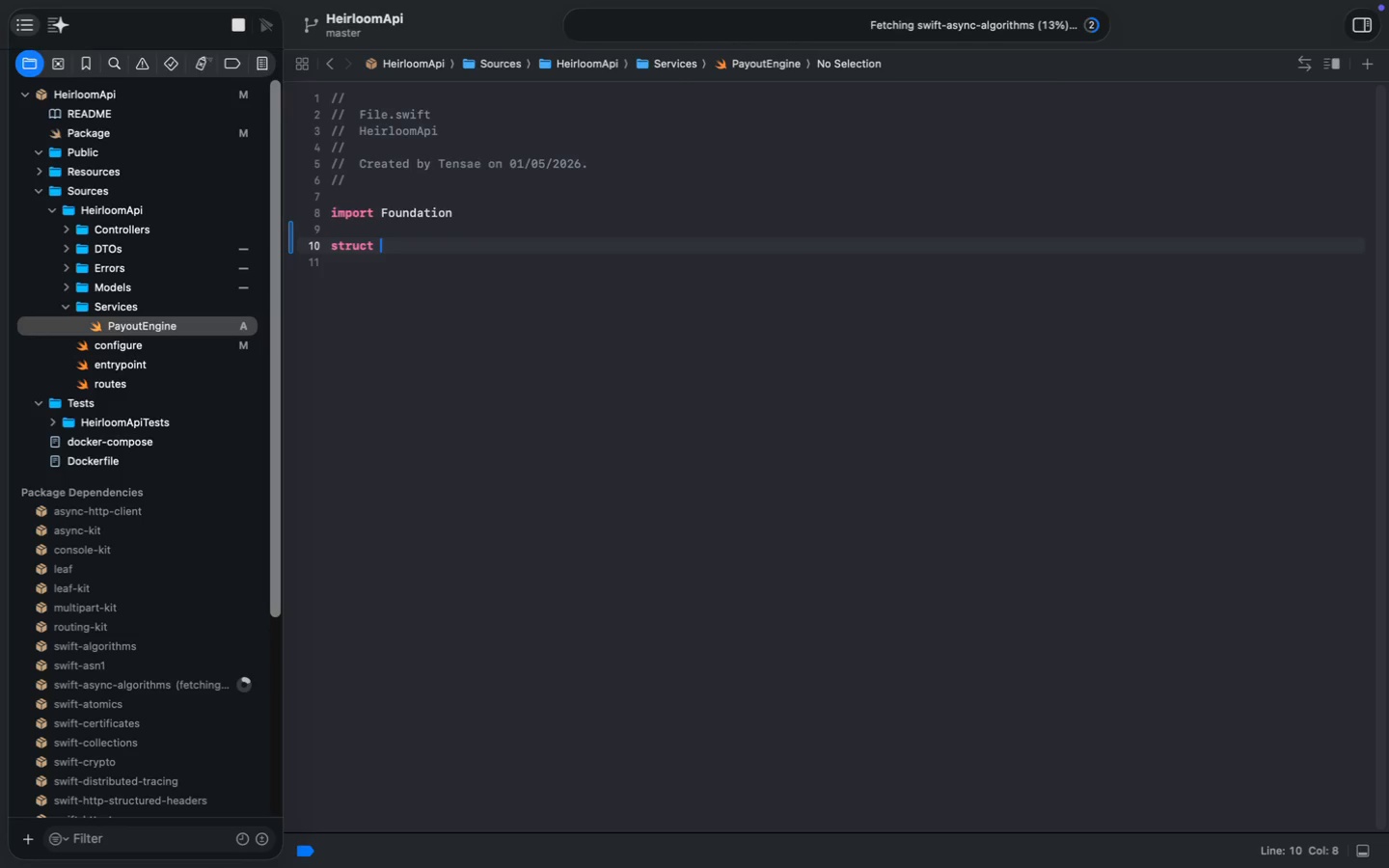 
type(struct Payout)
key(Tab)
type(static func calculate {)
 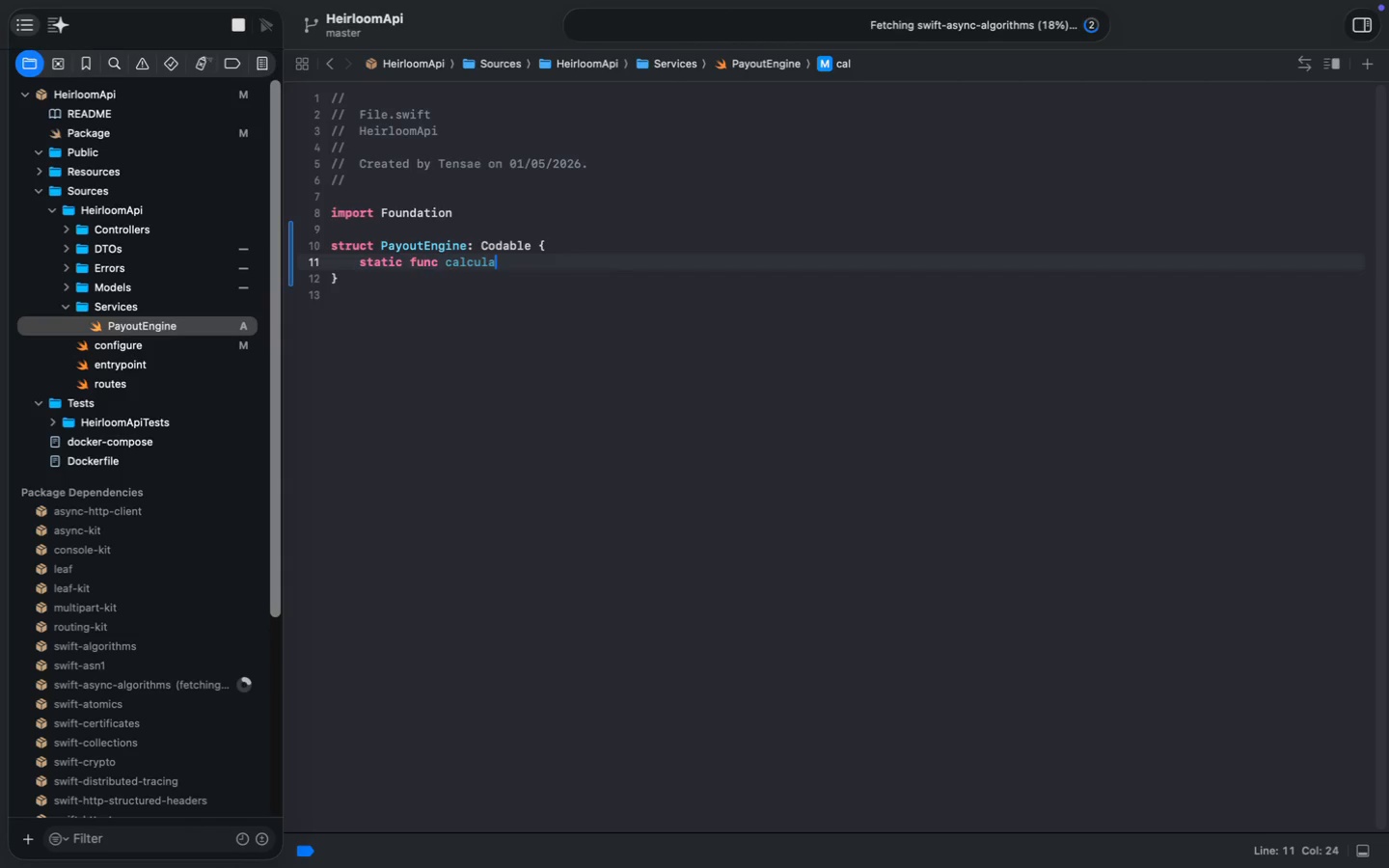 
 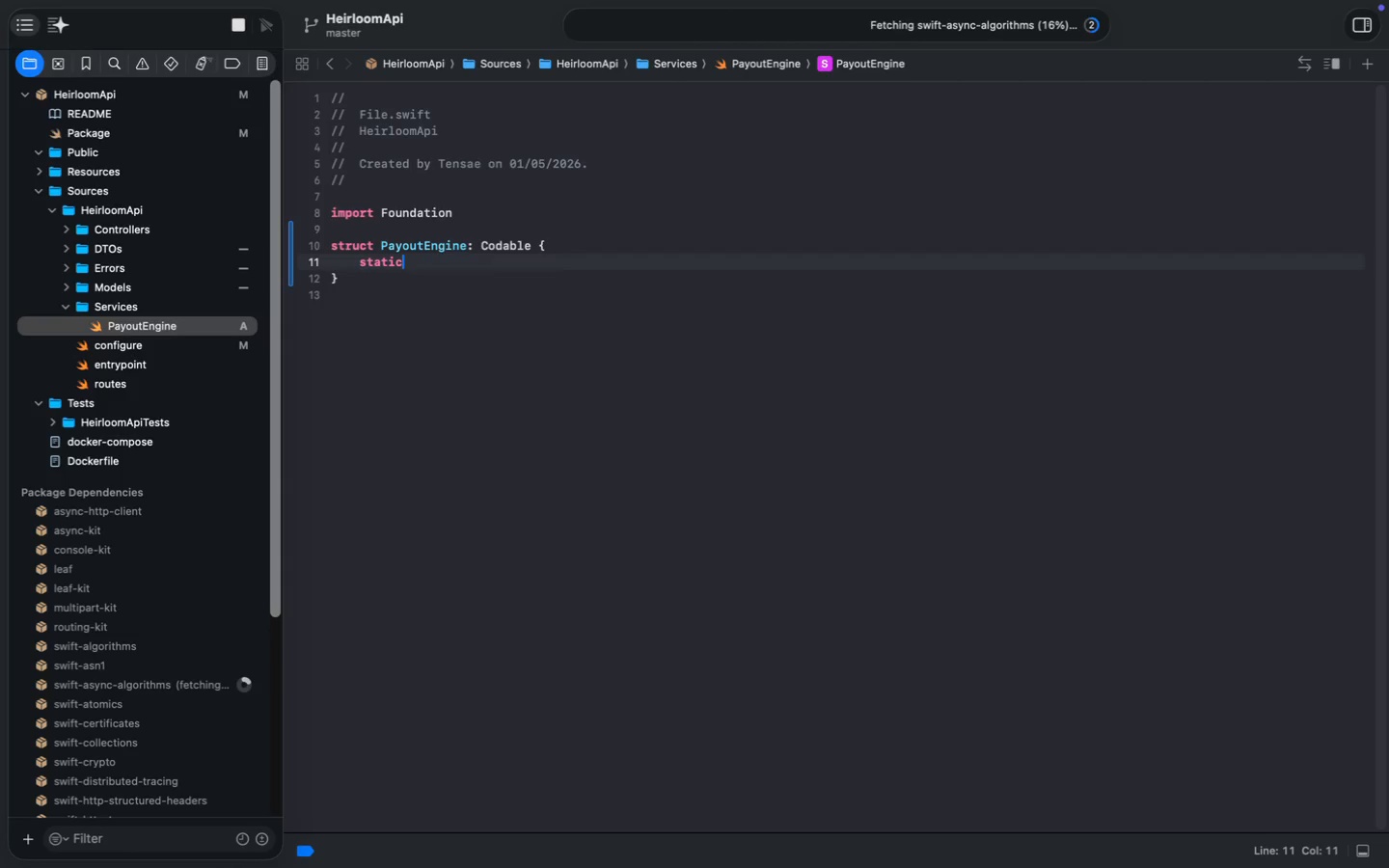 
key(Enter)
 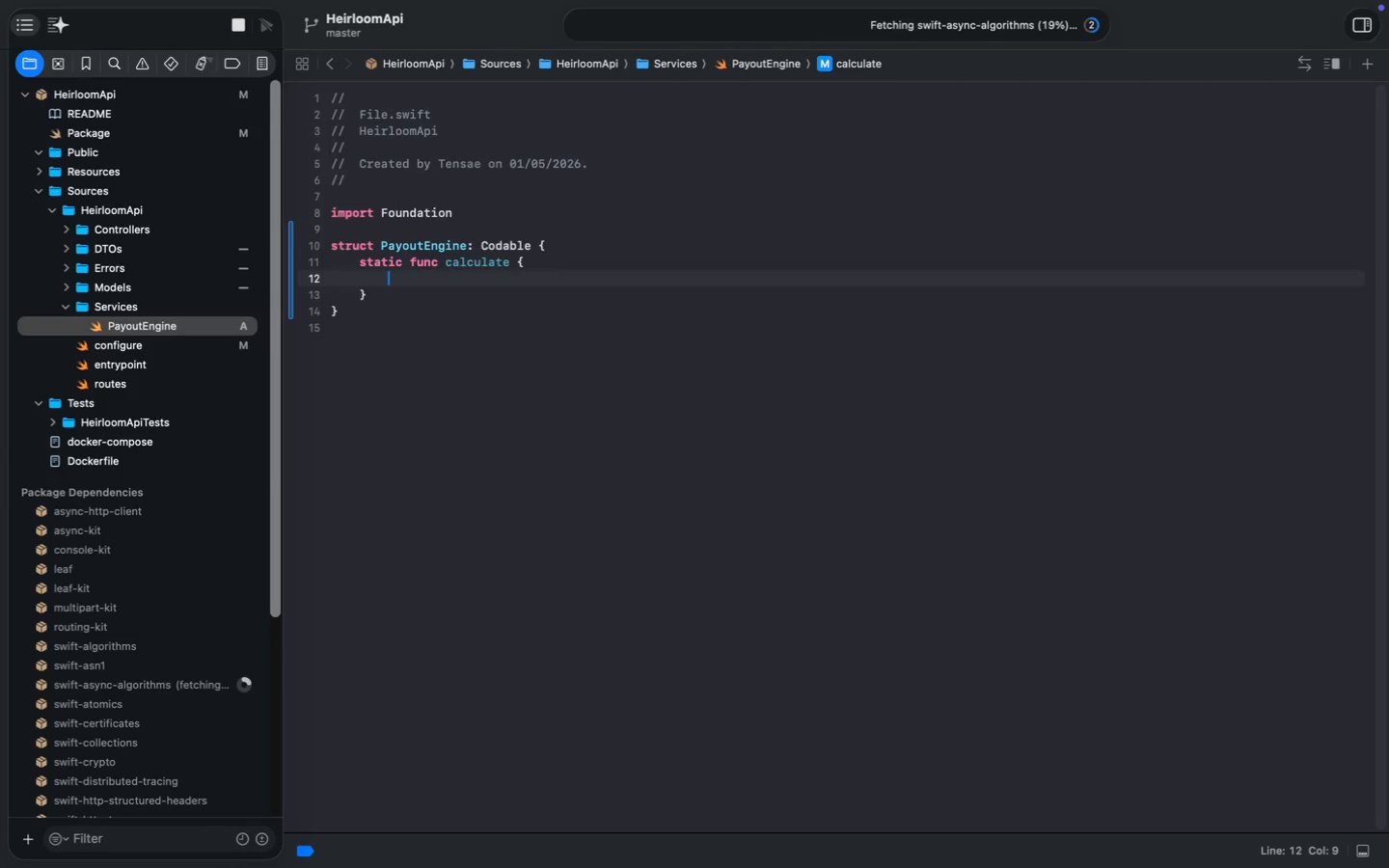 
key(ArrowUp)
 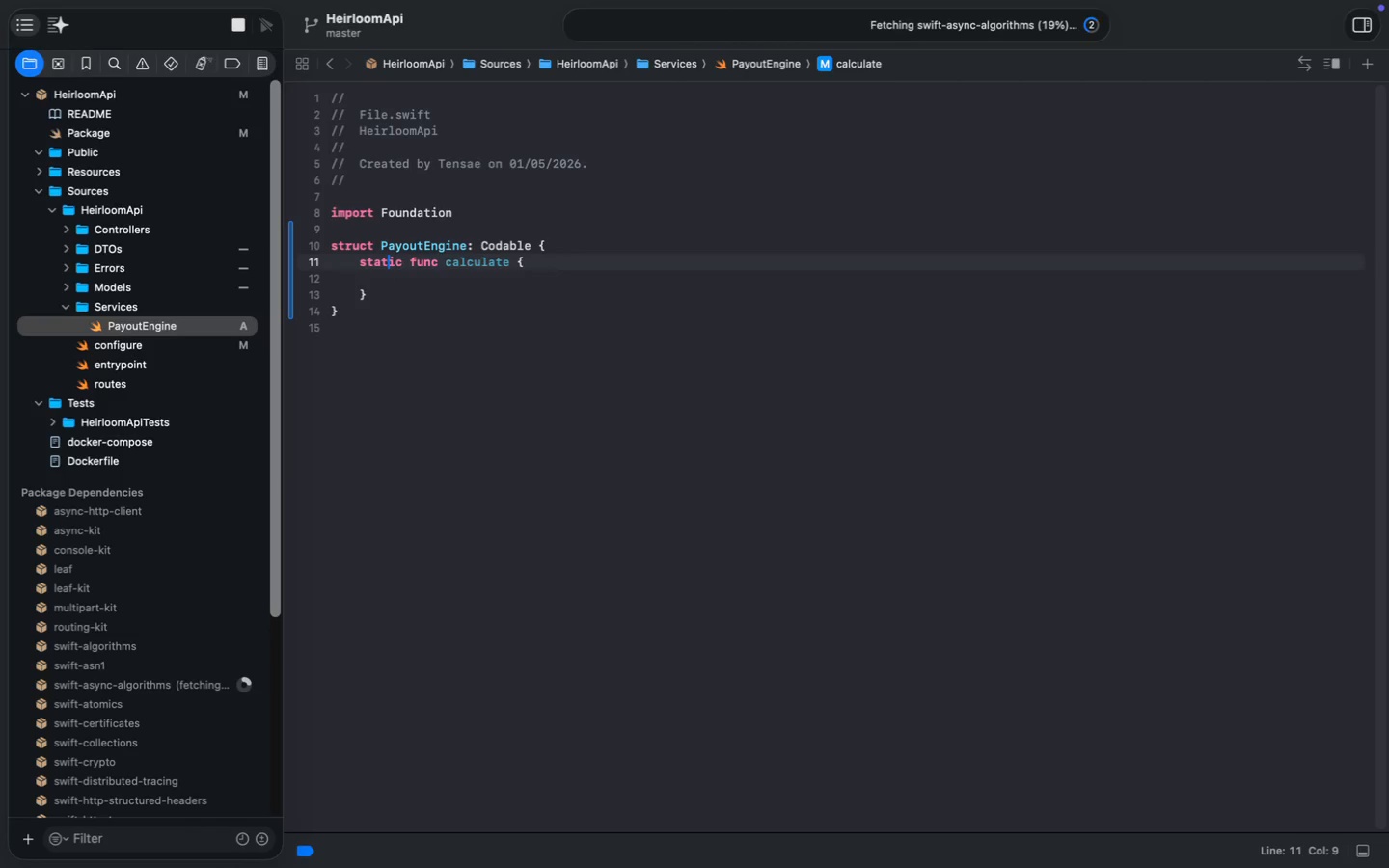 
key(Meta+ArrowLeft)
 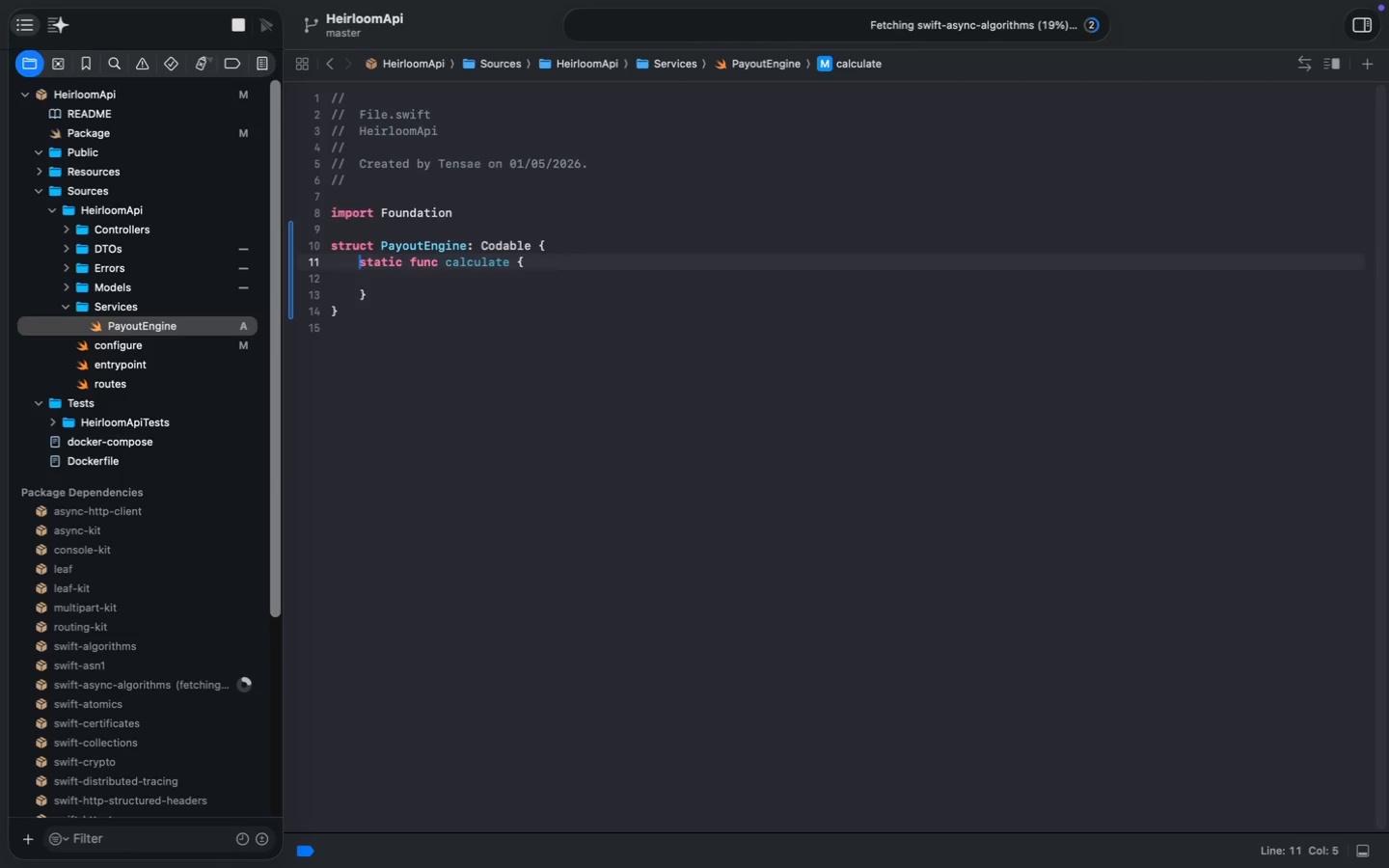 
key(Enter)
 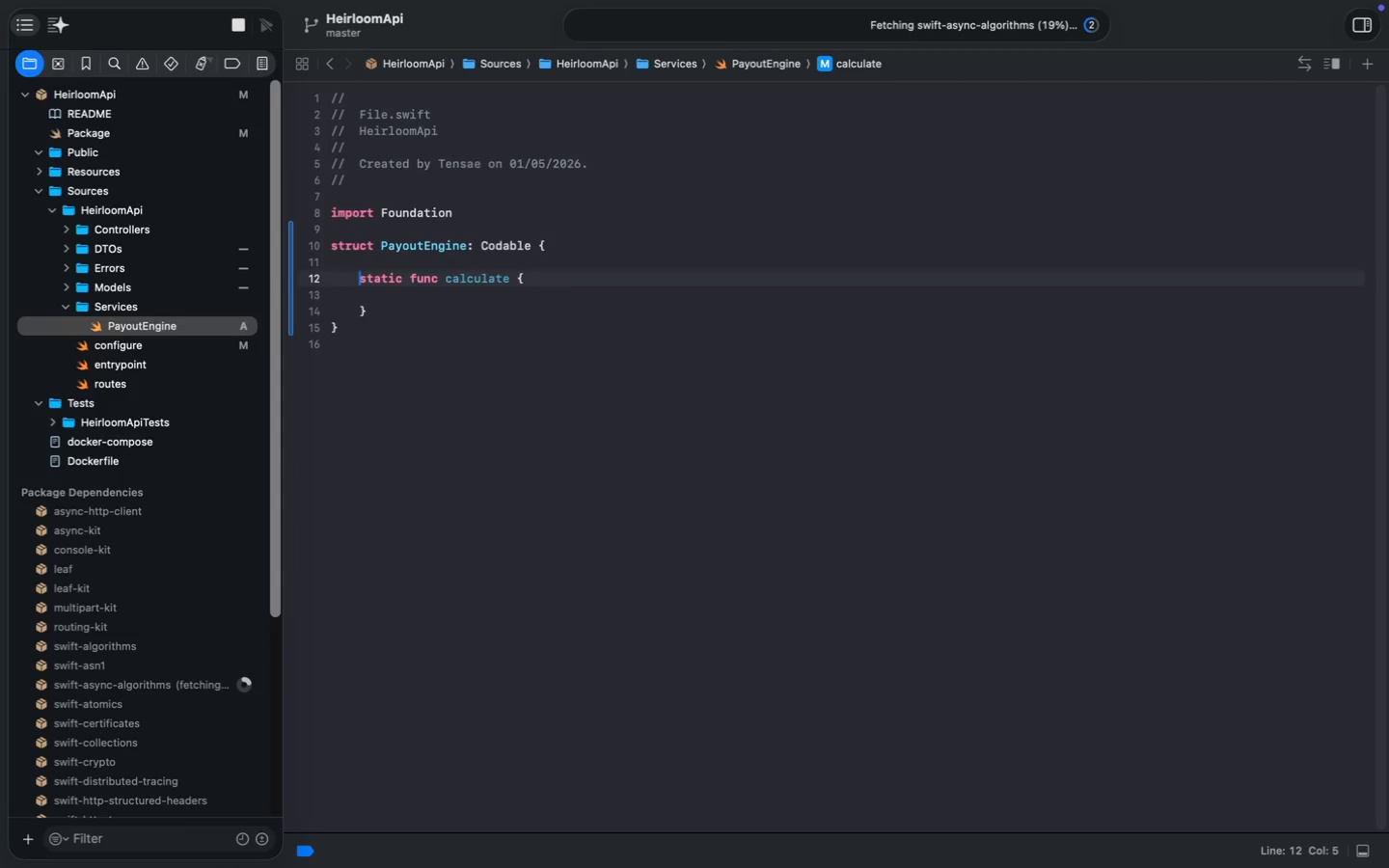 
key(ArrowDown)
 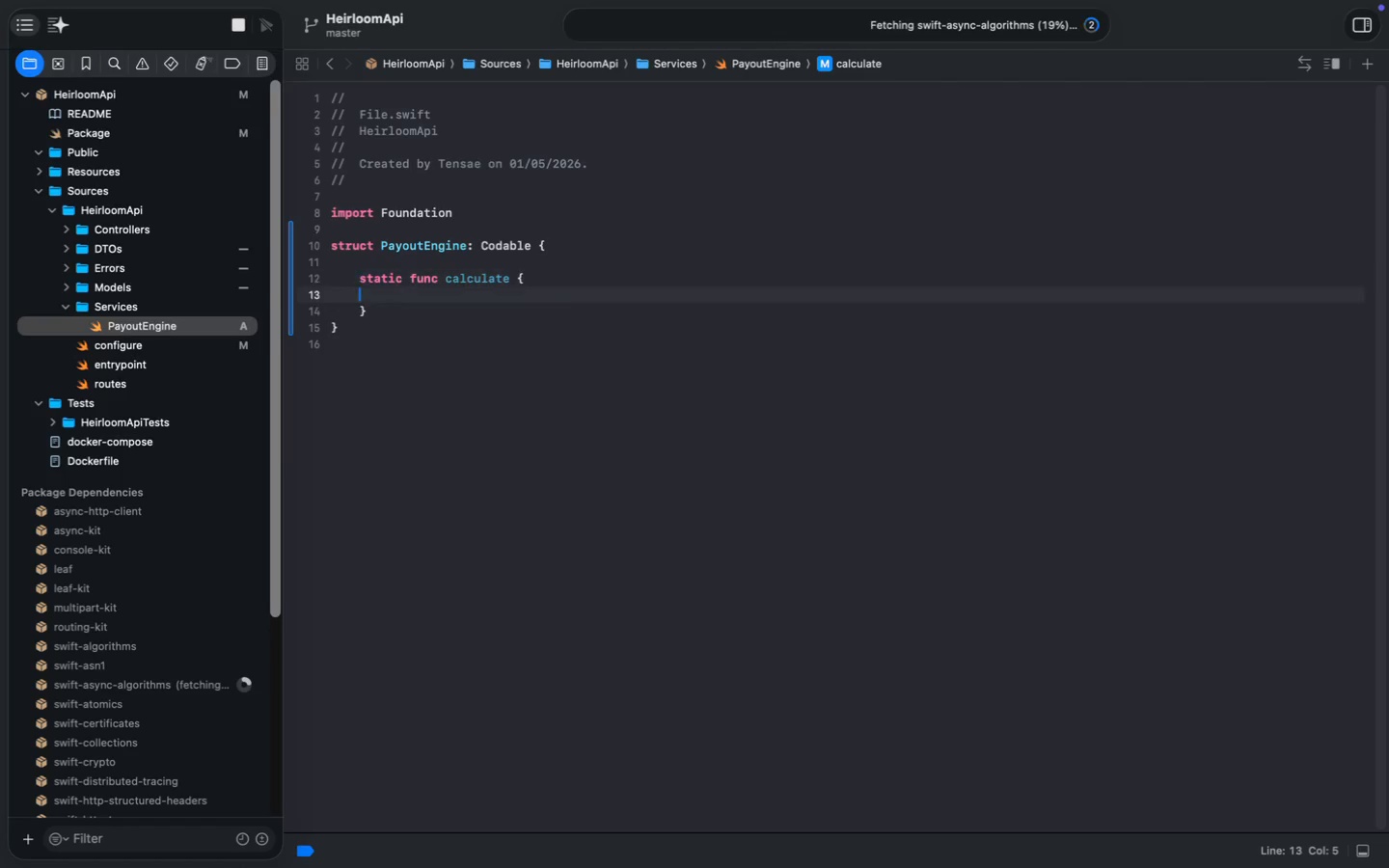 
key(Tab)
 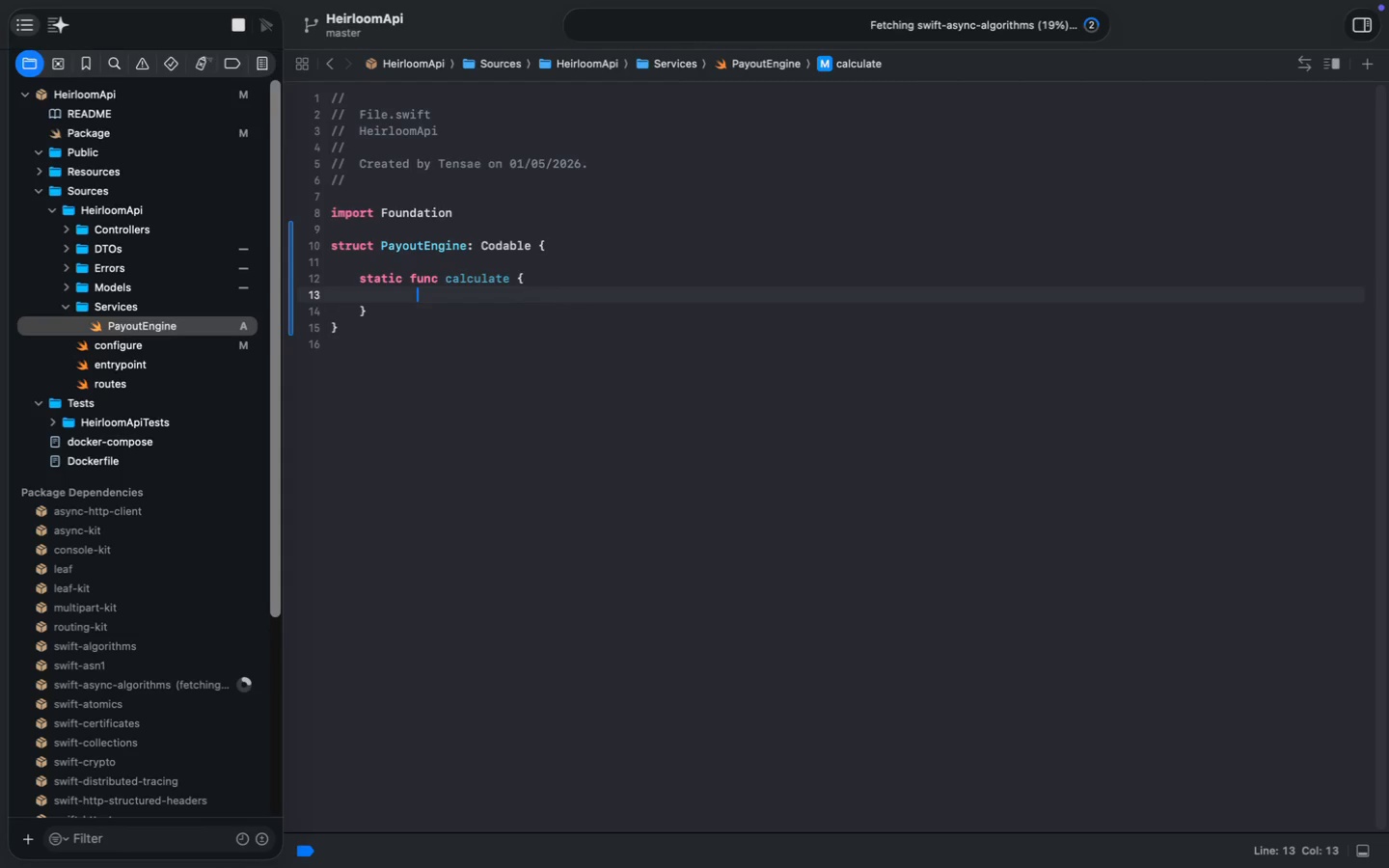 
key(ArrowUp)
 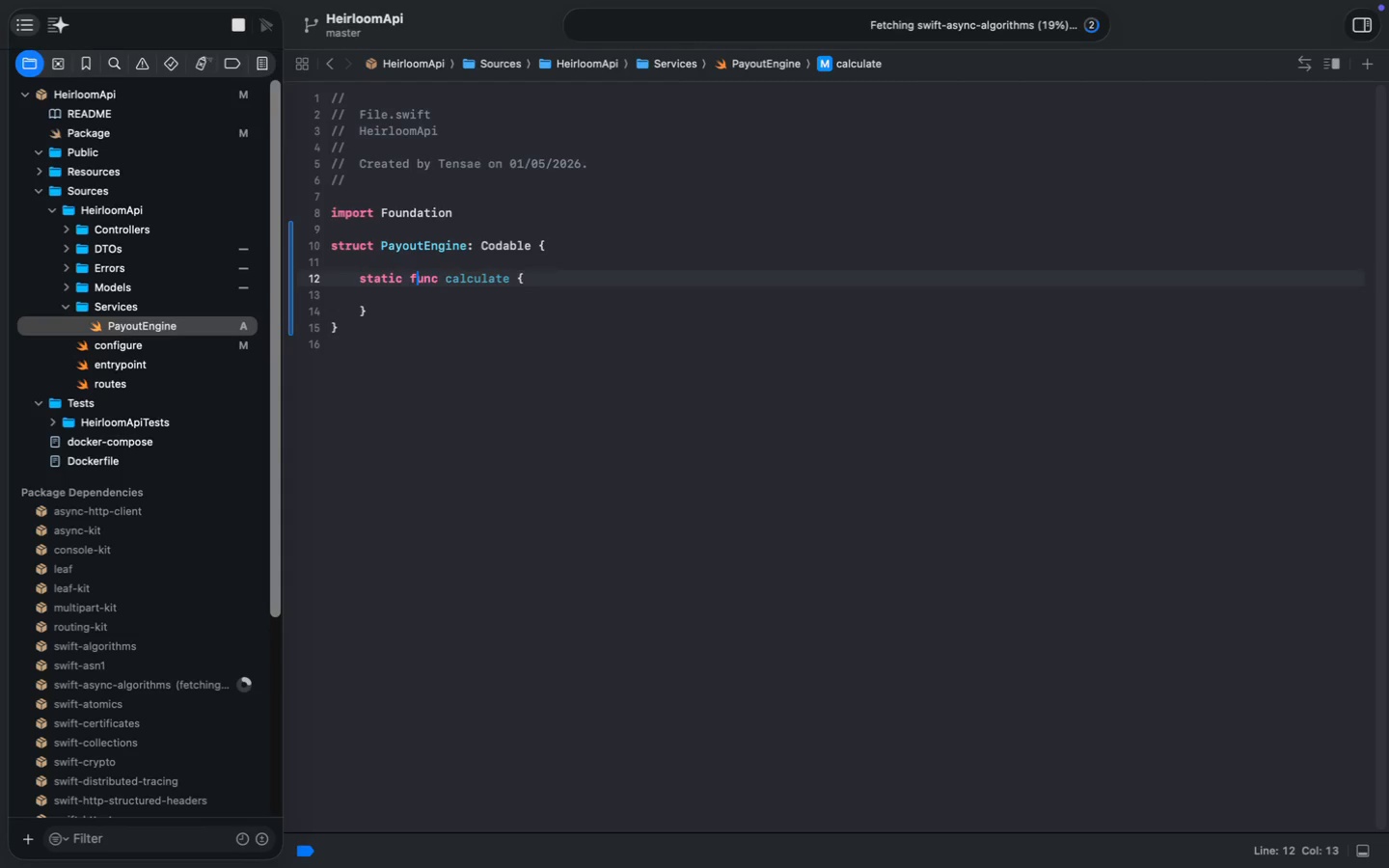 
key(Meta+MetaRight)
 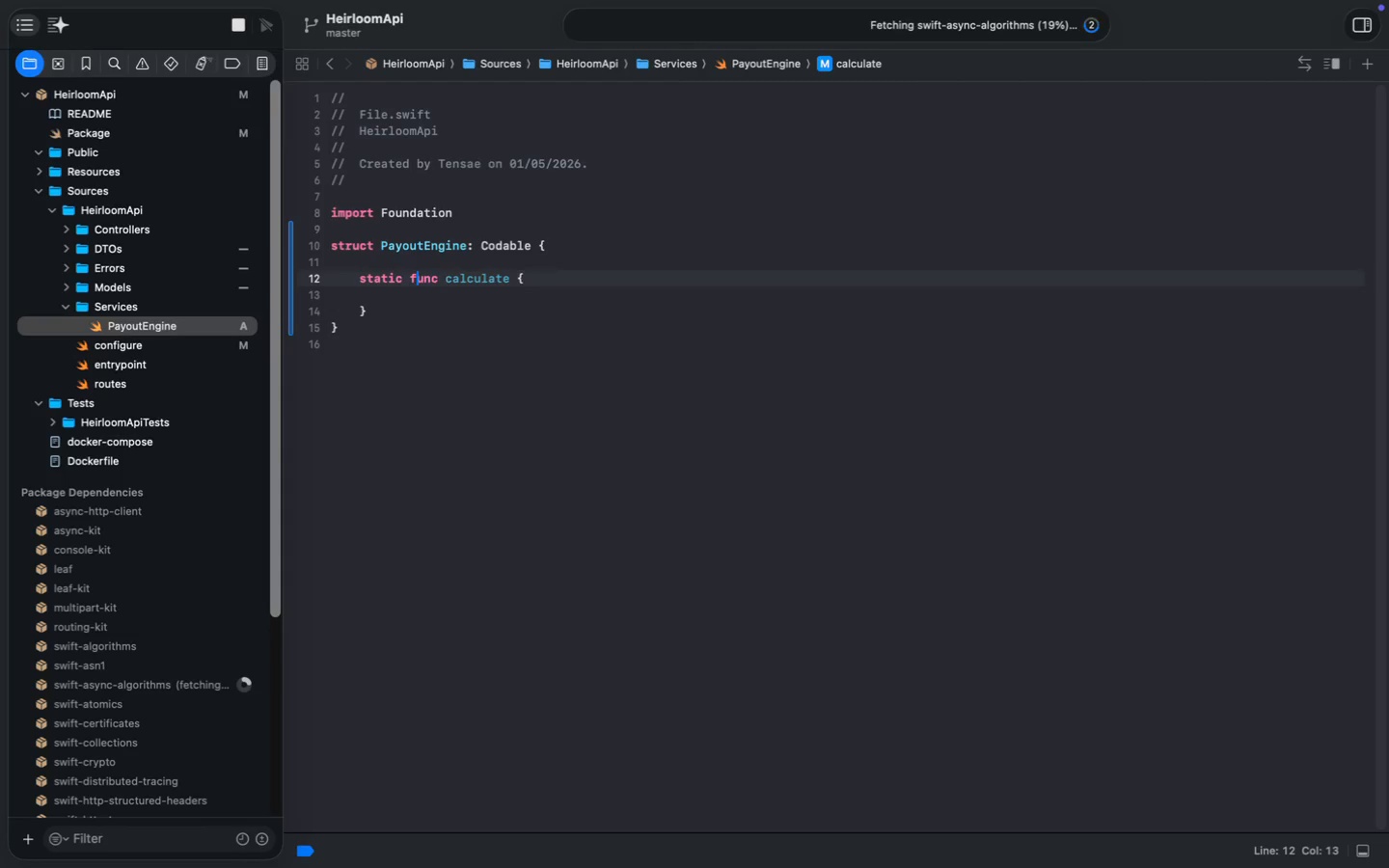 
key(Meta+ArrowRight)
 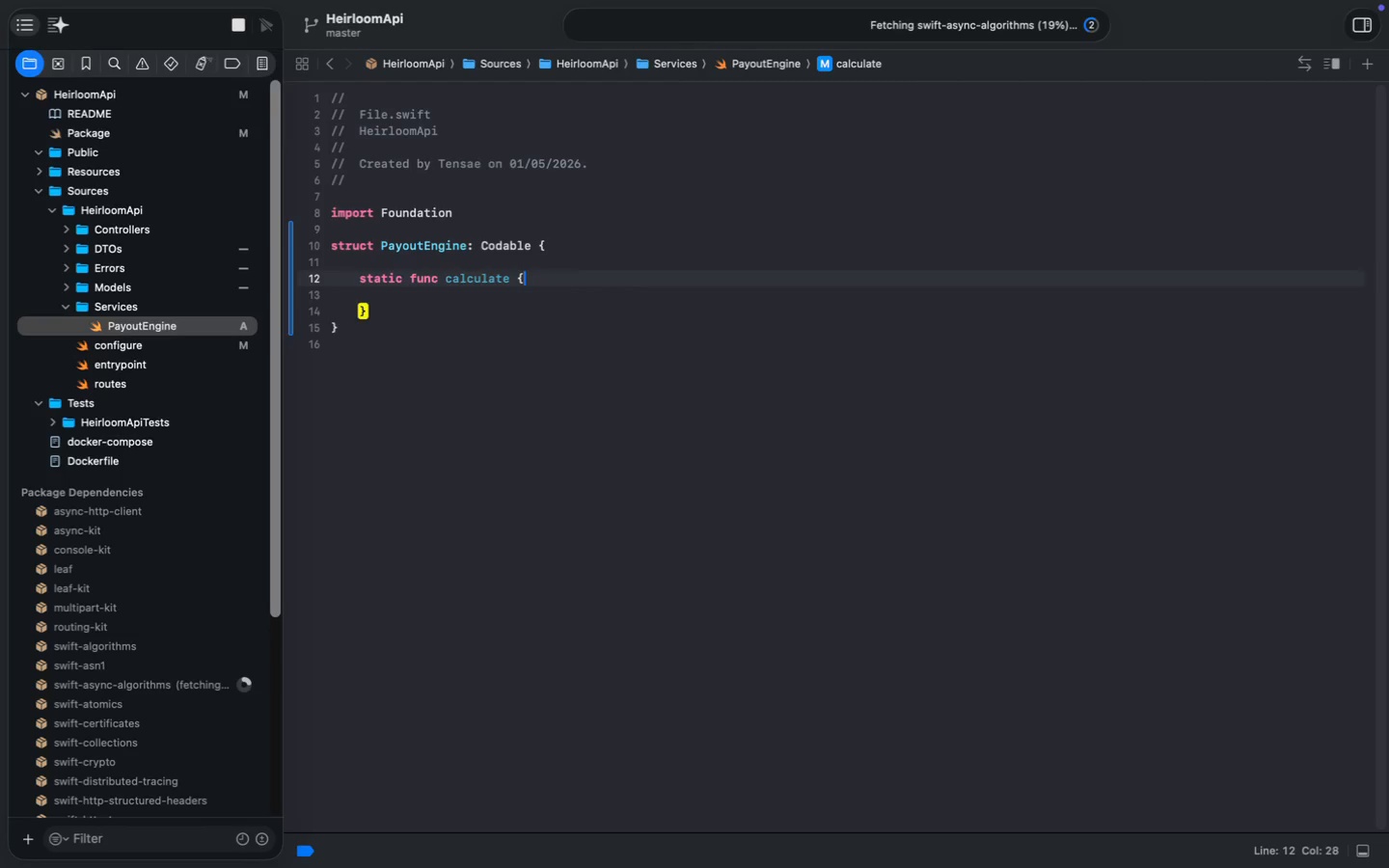 
key(Enter)
 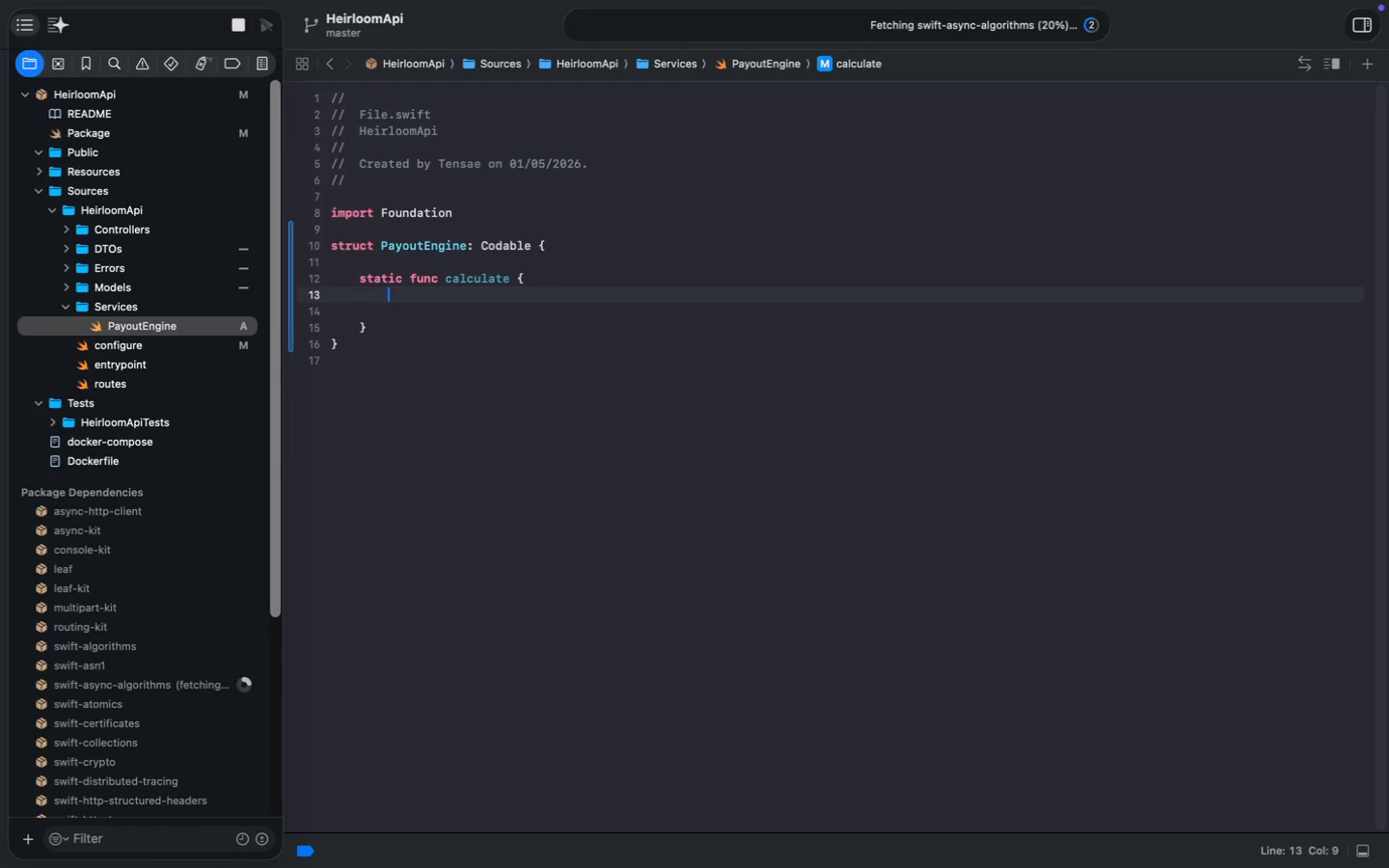 
key(Backspace)
 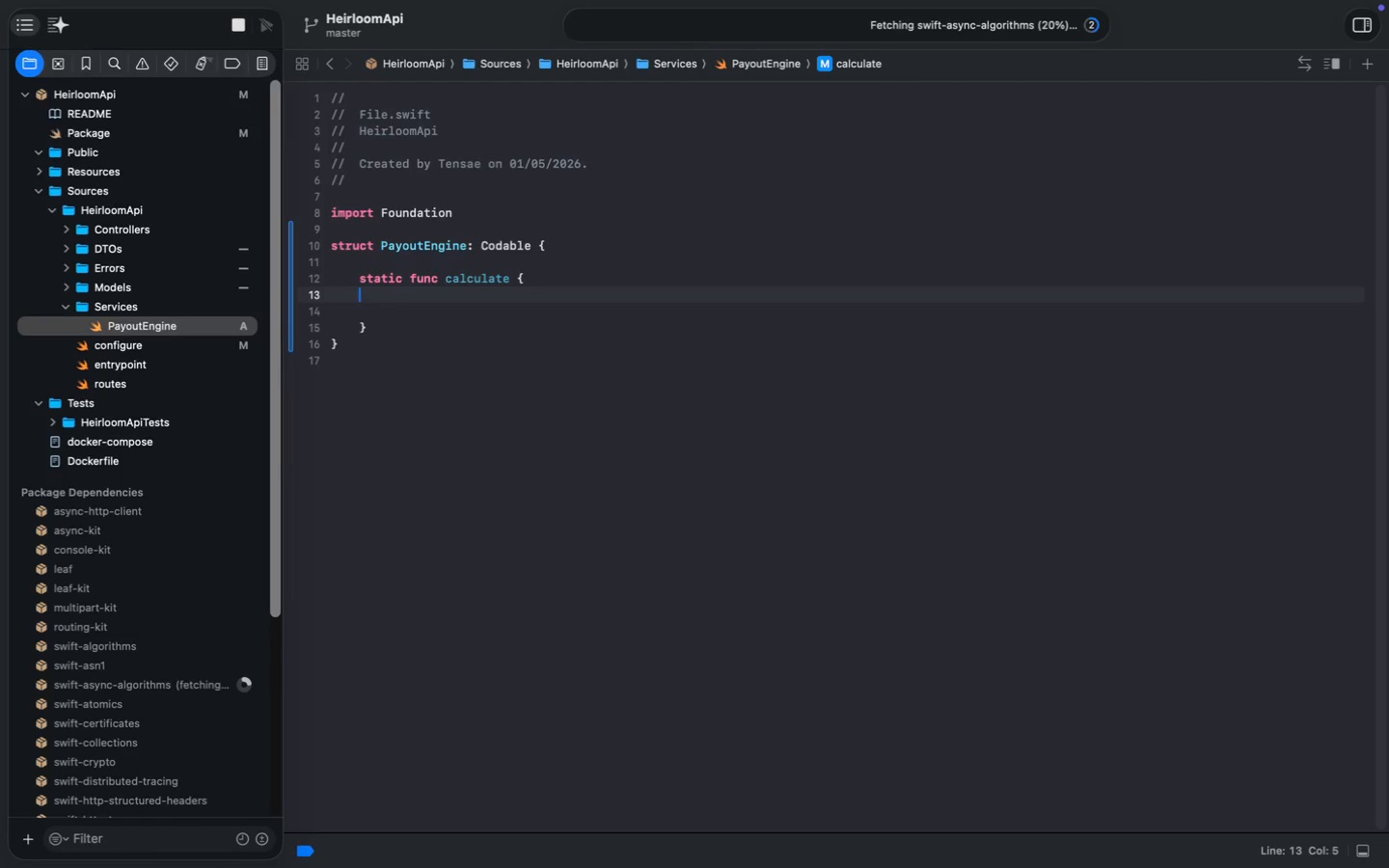 
key(Backspace)
 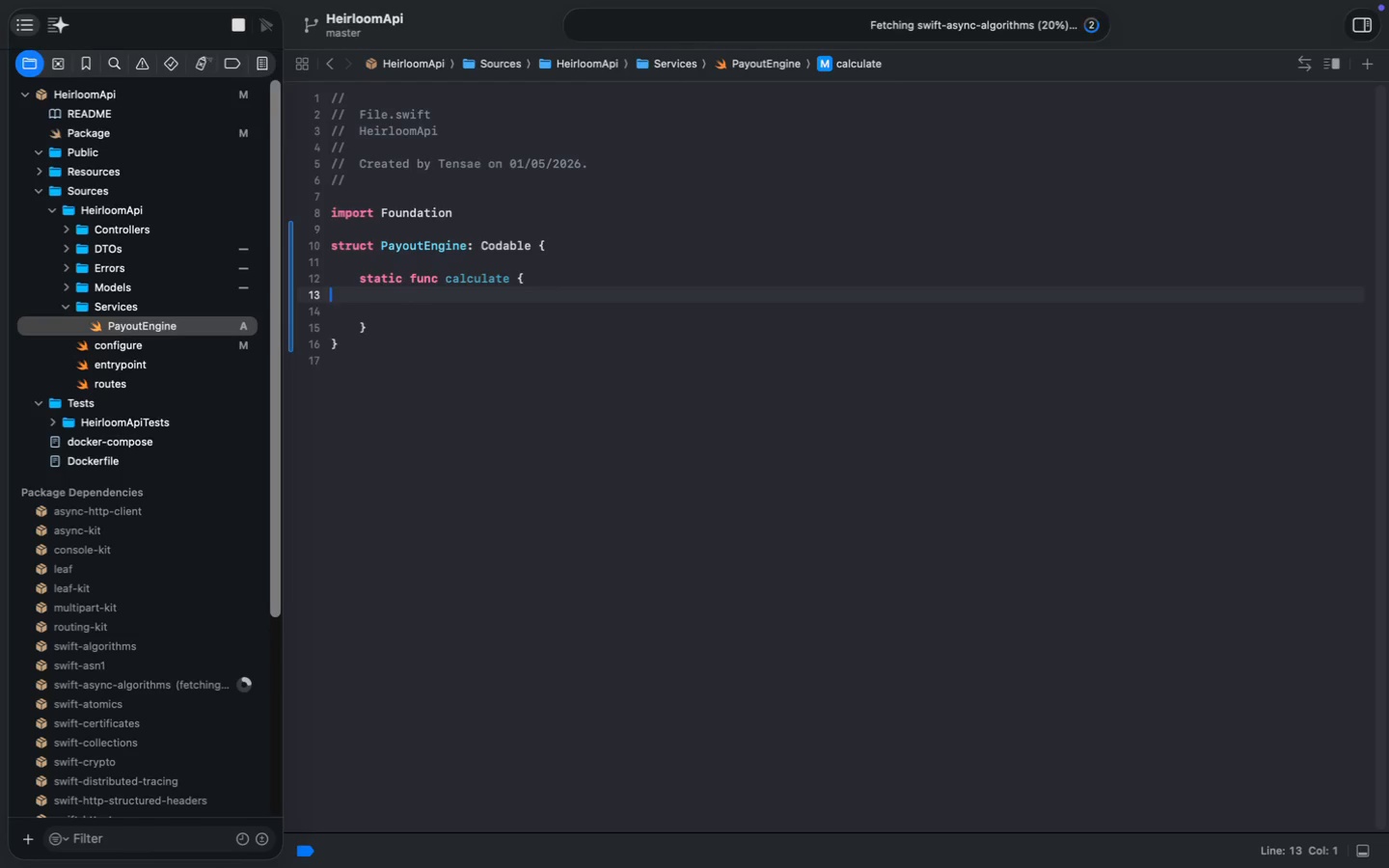 
key(Backspace)
 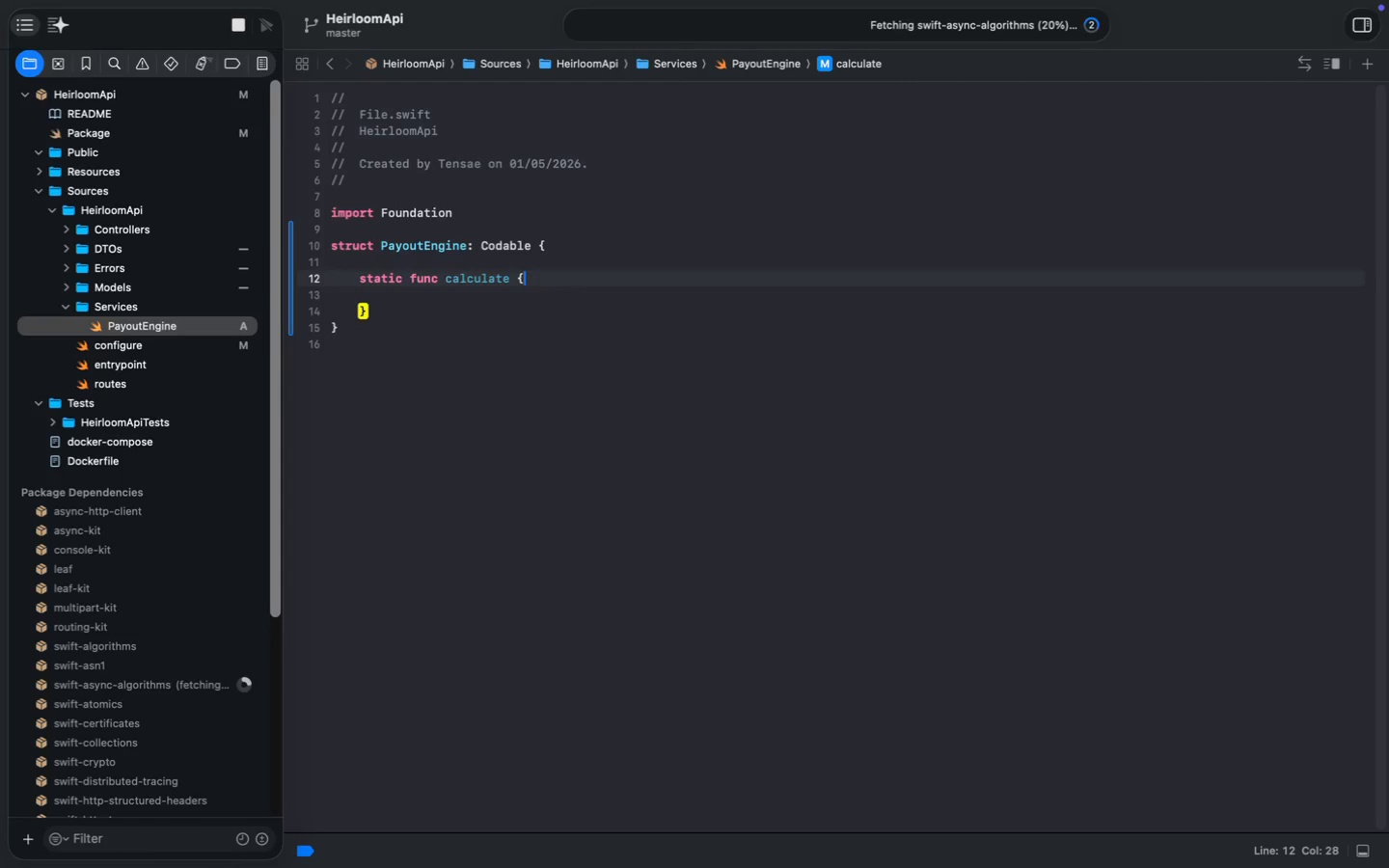 
key(ArrowDown)
 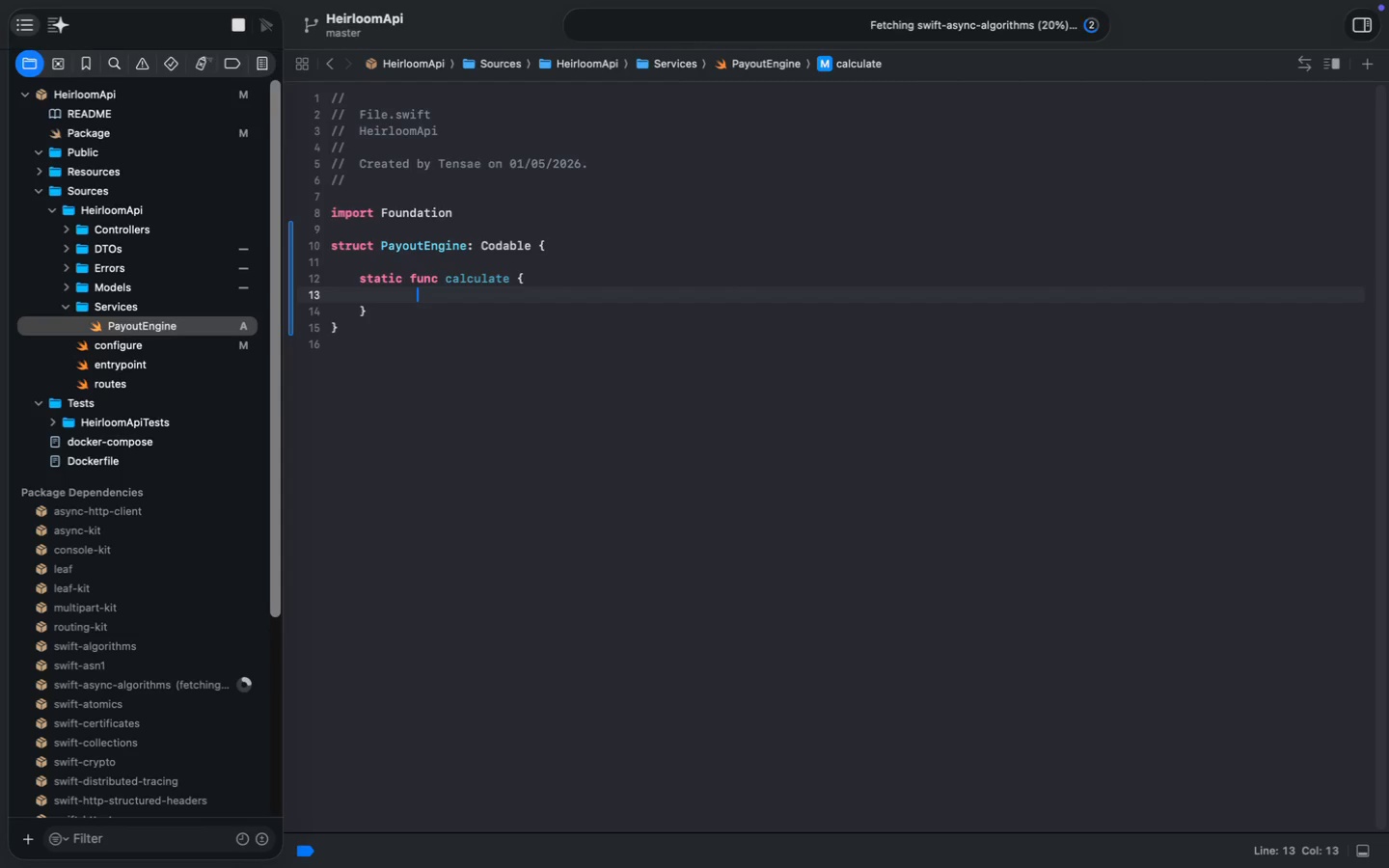 
key(Backspace)
 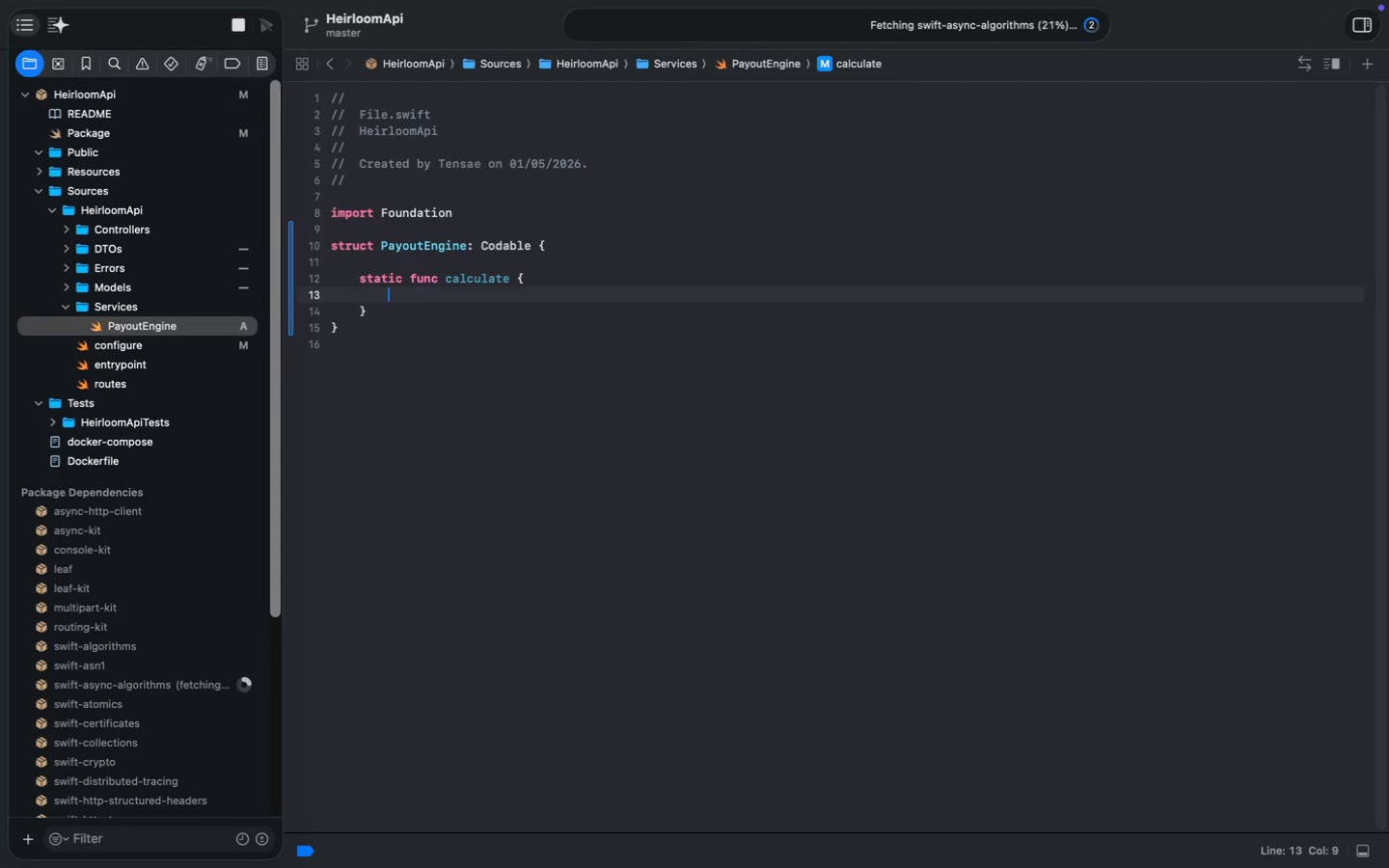 
key(Backspace)
 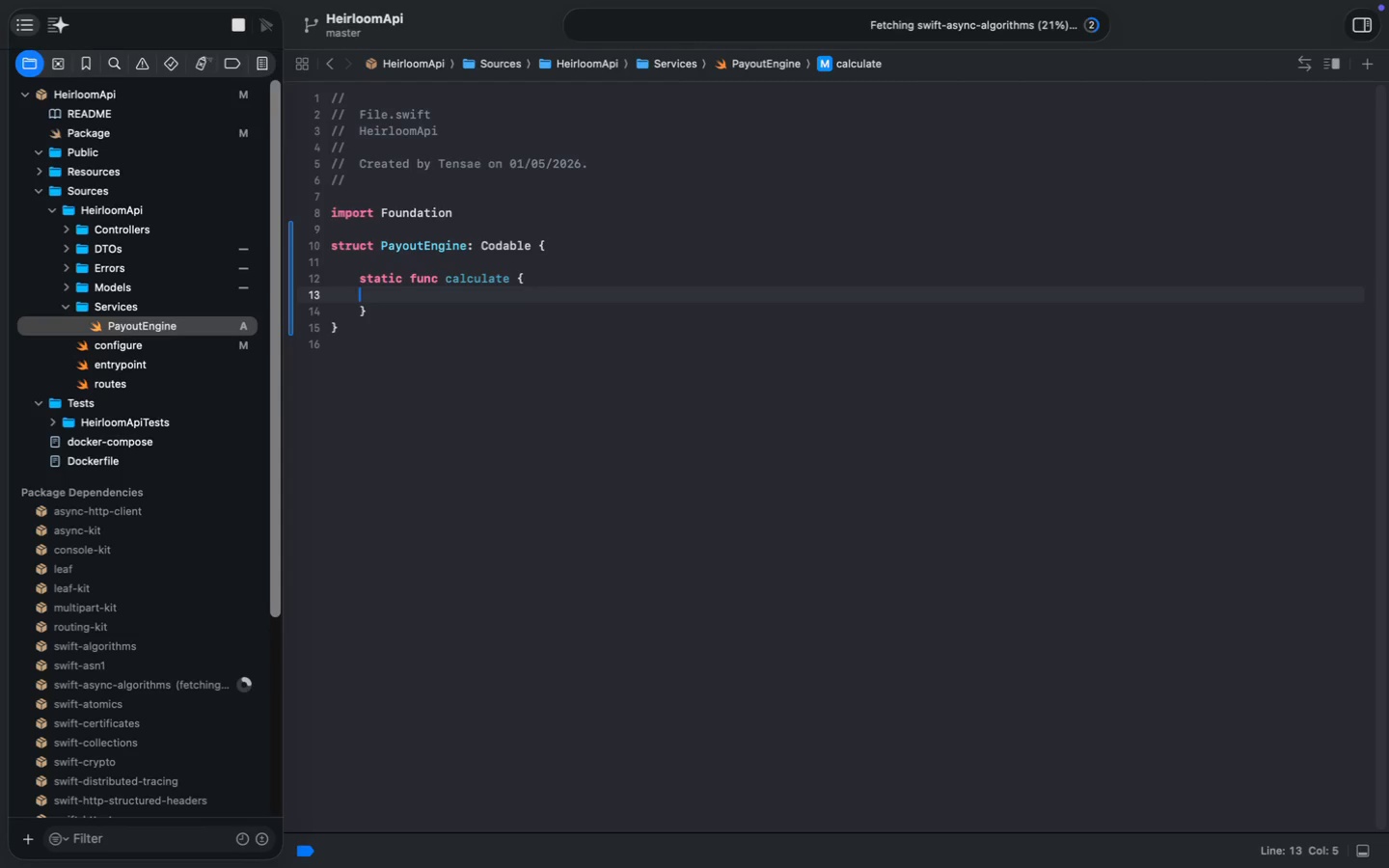 
key(Backspace)
 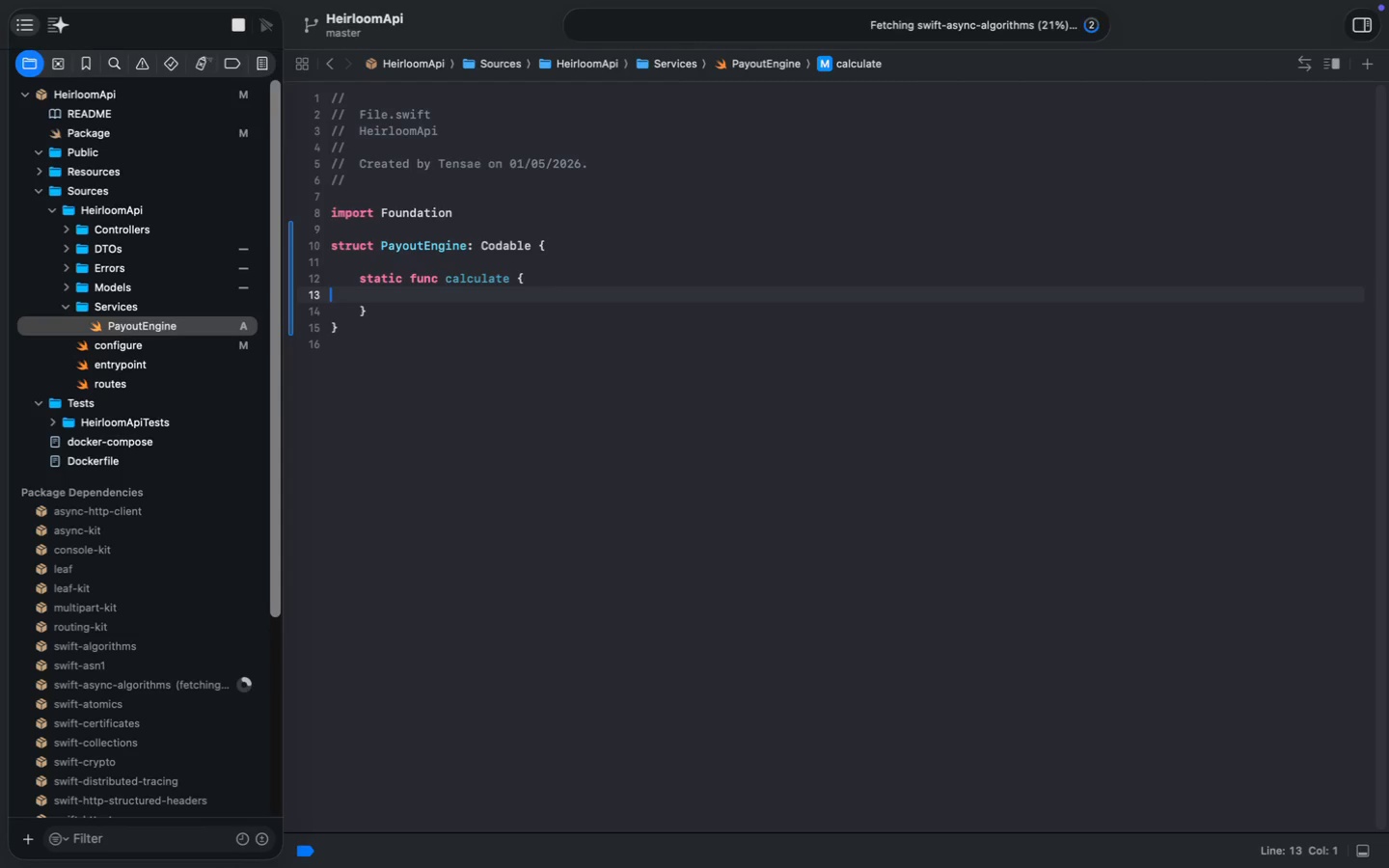 
key(Backspace)
 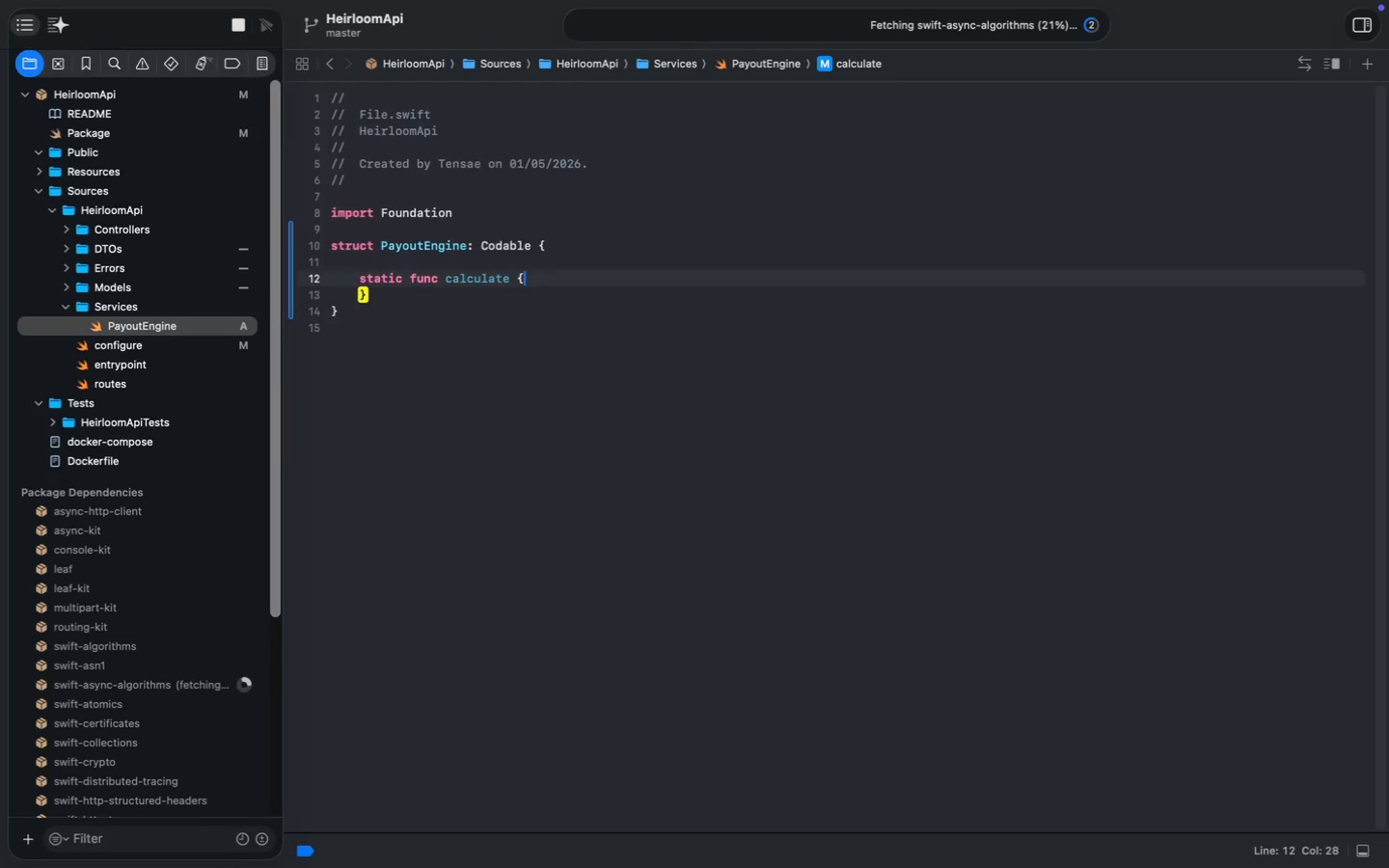 
key(Enter)
 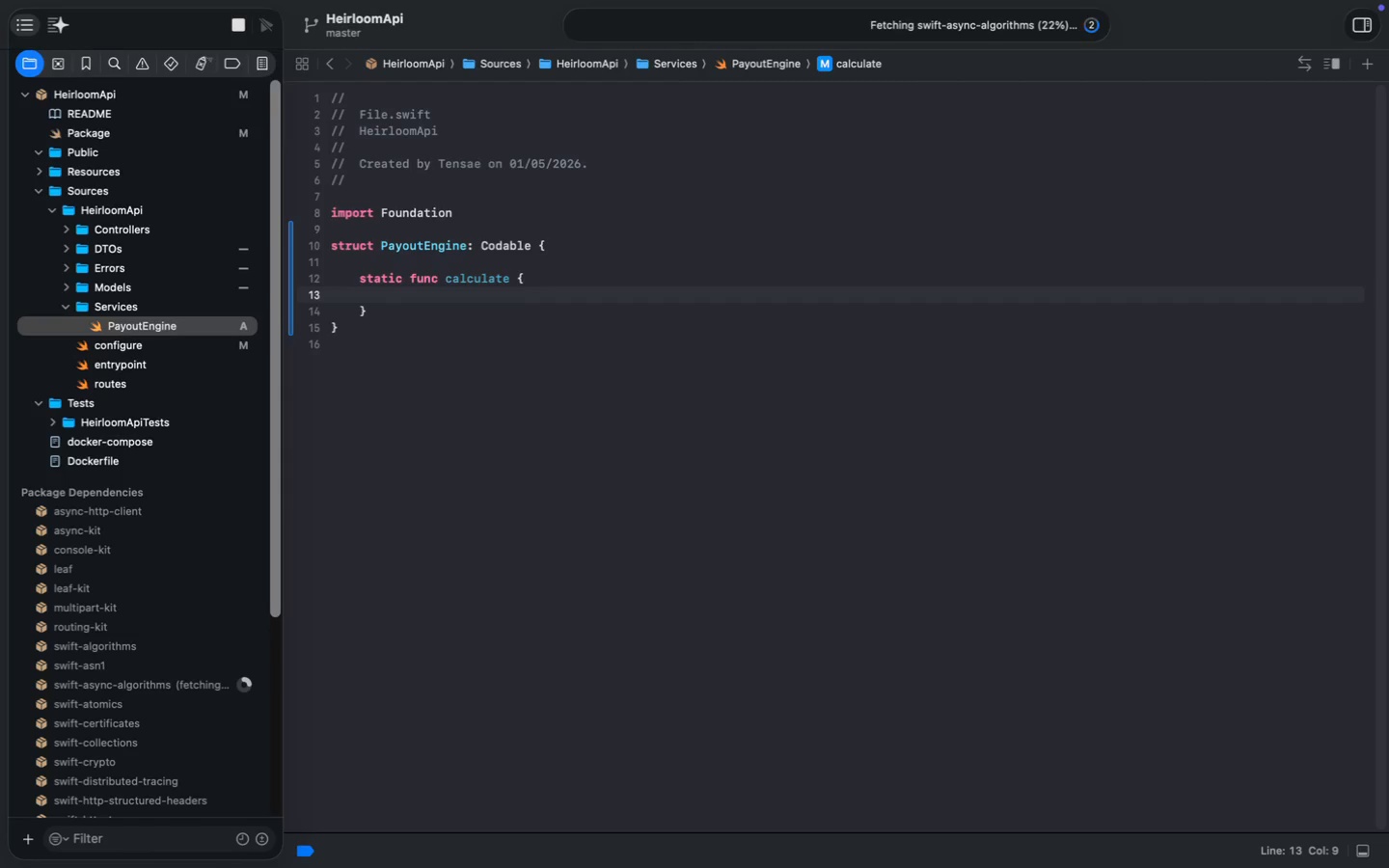 
type(vendor:)
 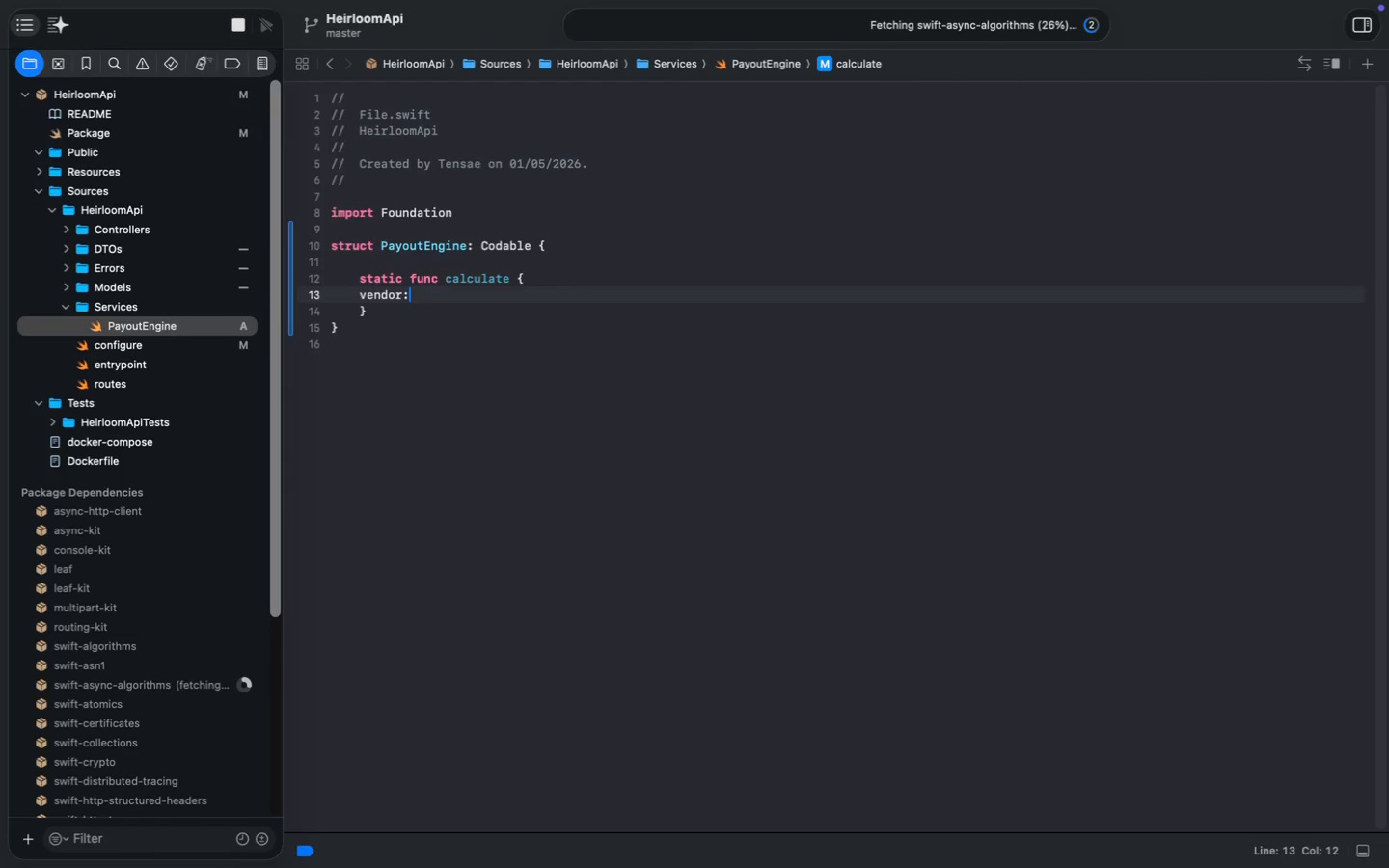 
key(Meta+MetaRight)
 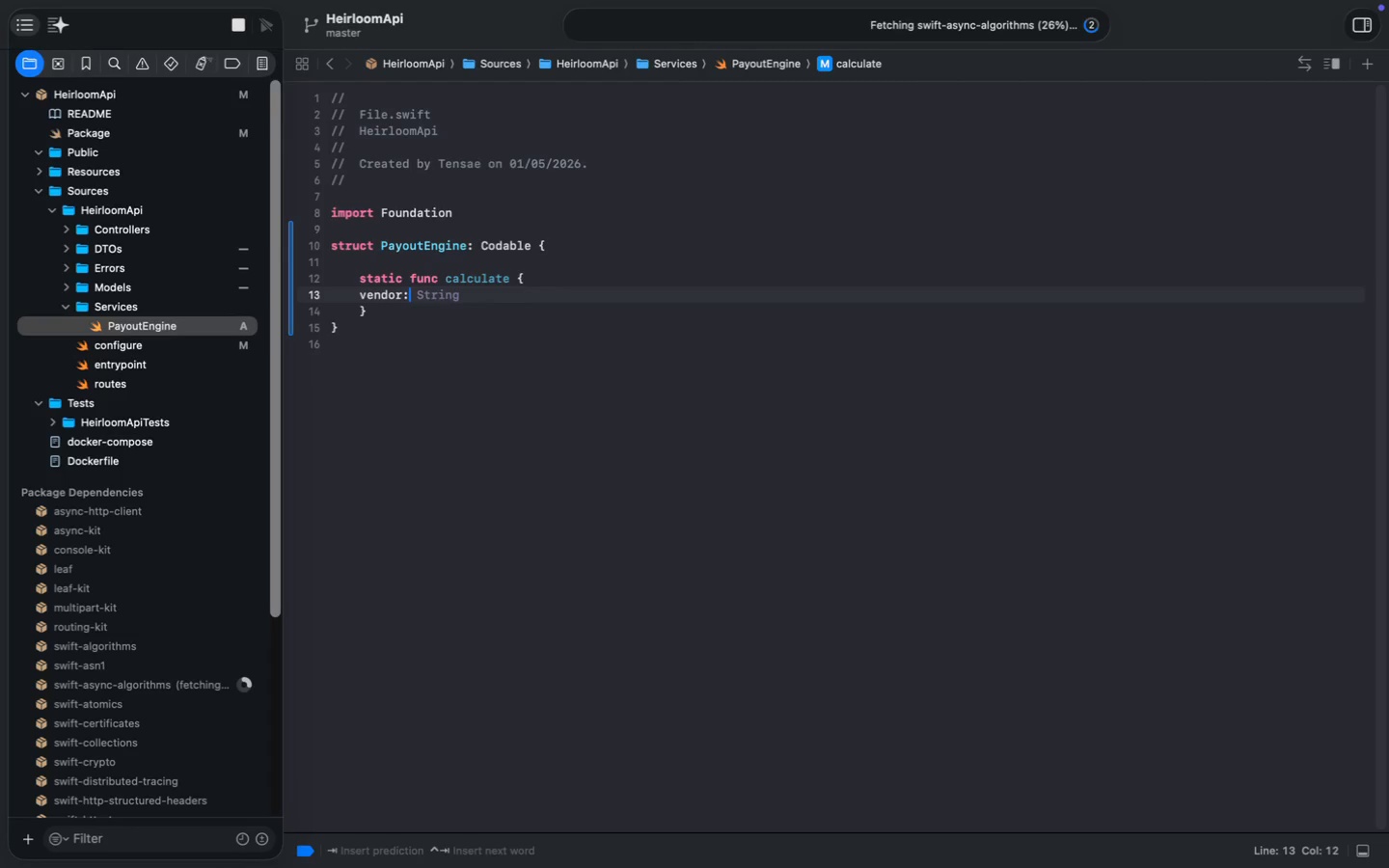 
key(Meta+ArrowLeft)
 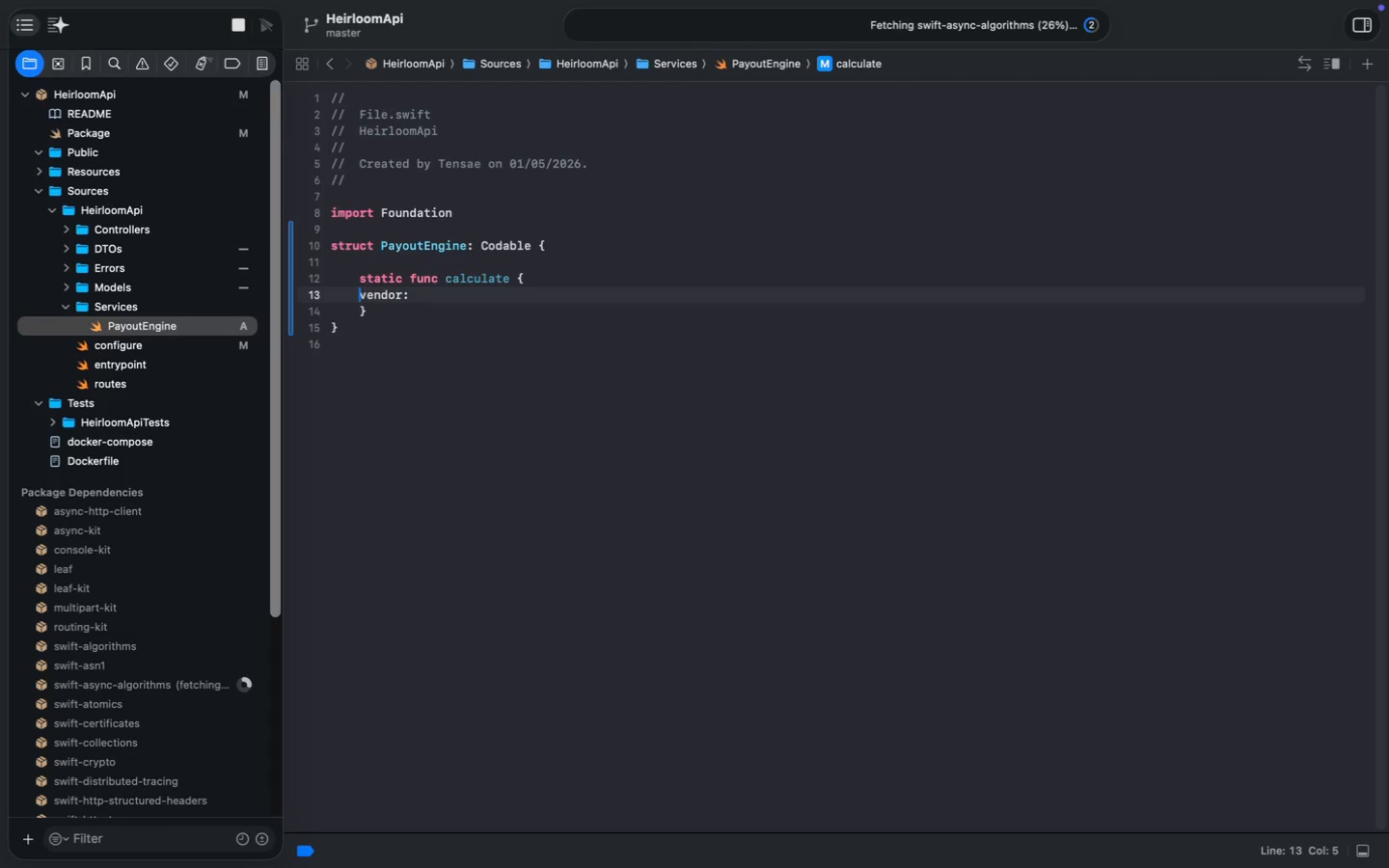 
key(Tab)
 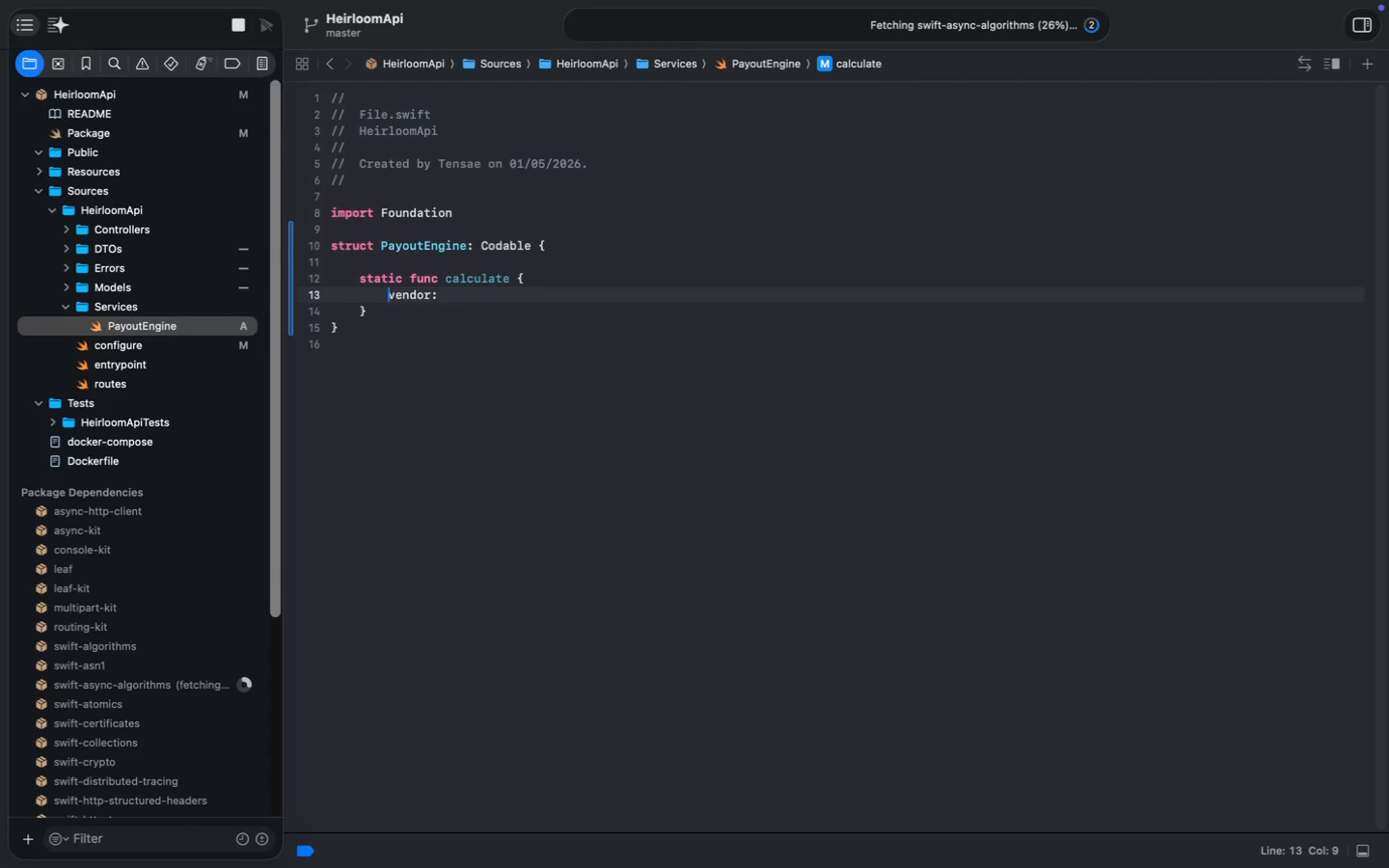 
key(Meta+ArrowRight)
 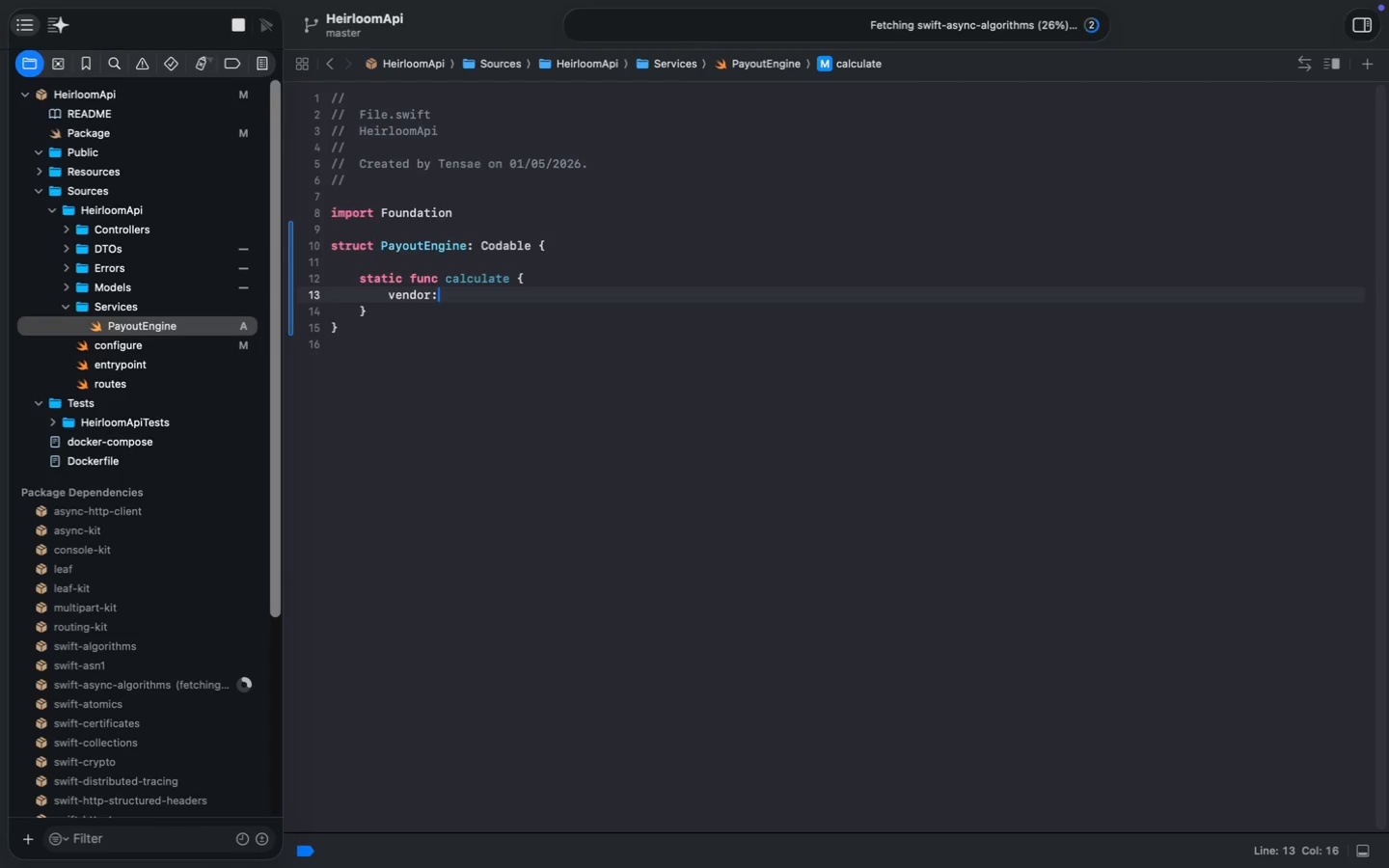 
key(Space)
 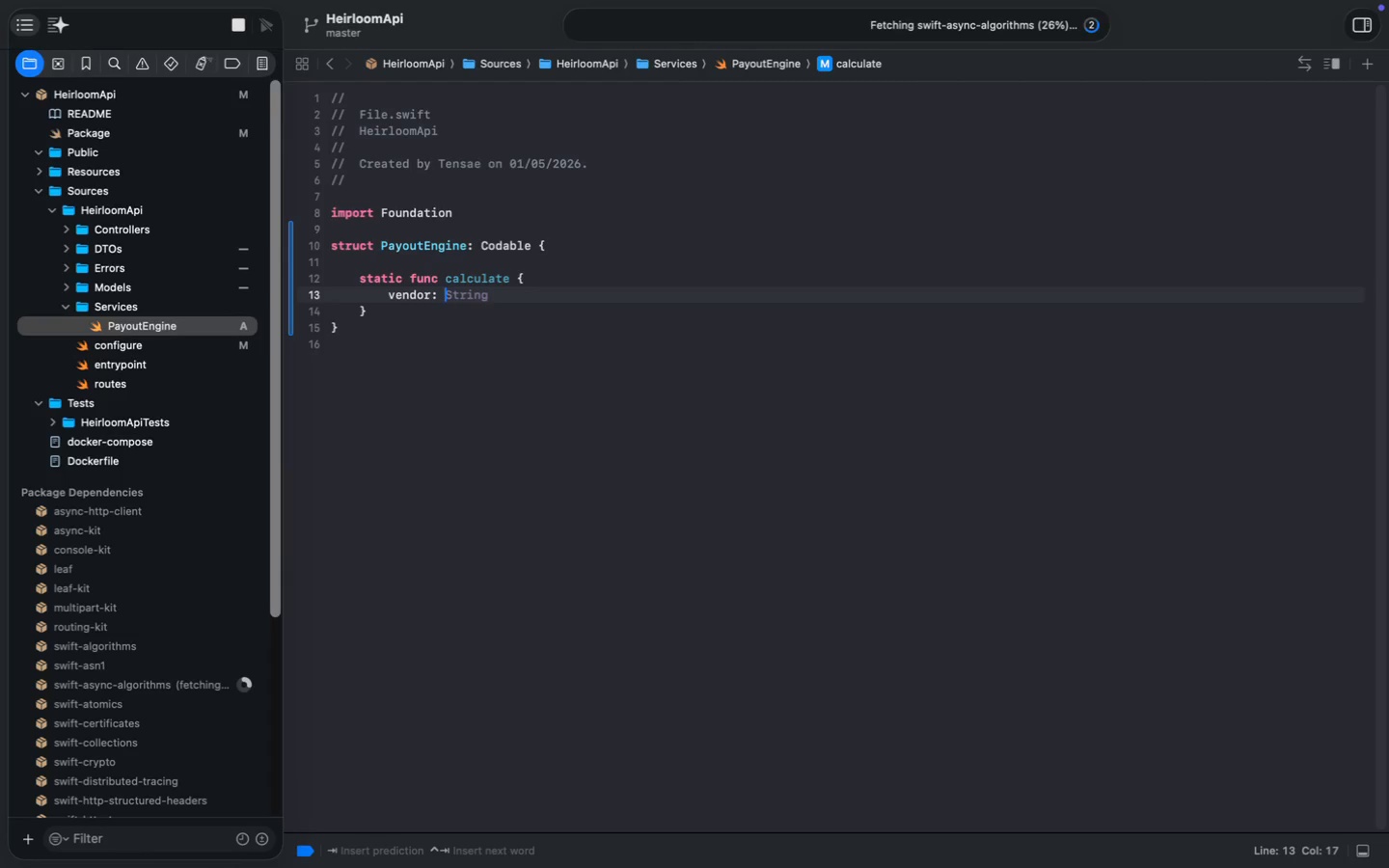 
key(Shift+V)
 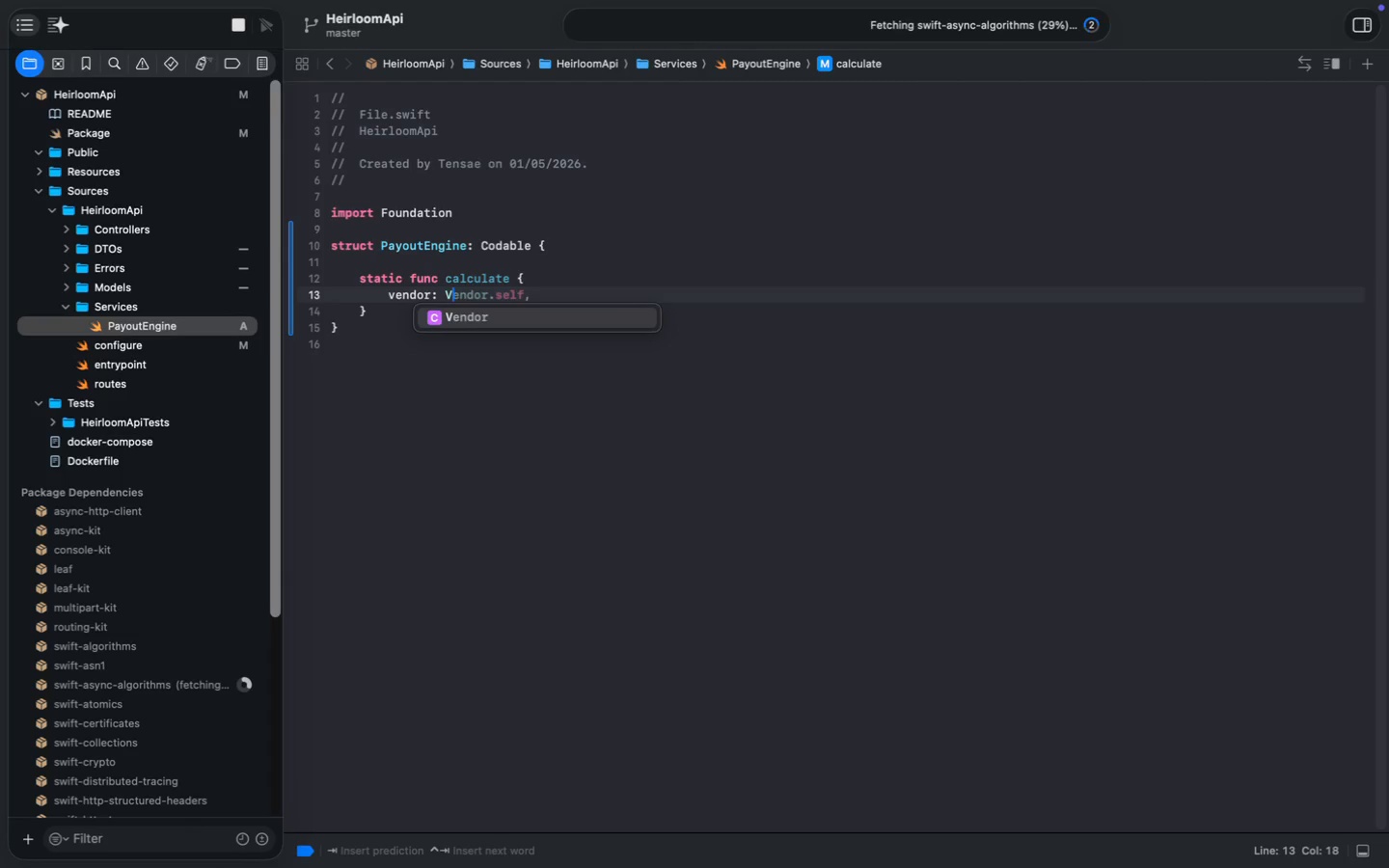 
key(Tab)
 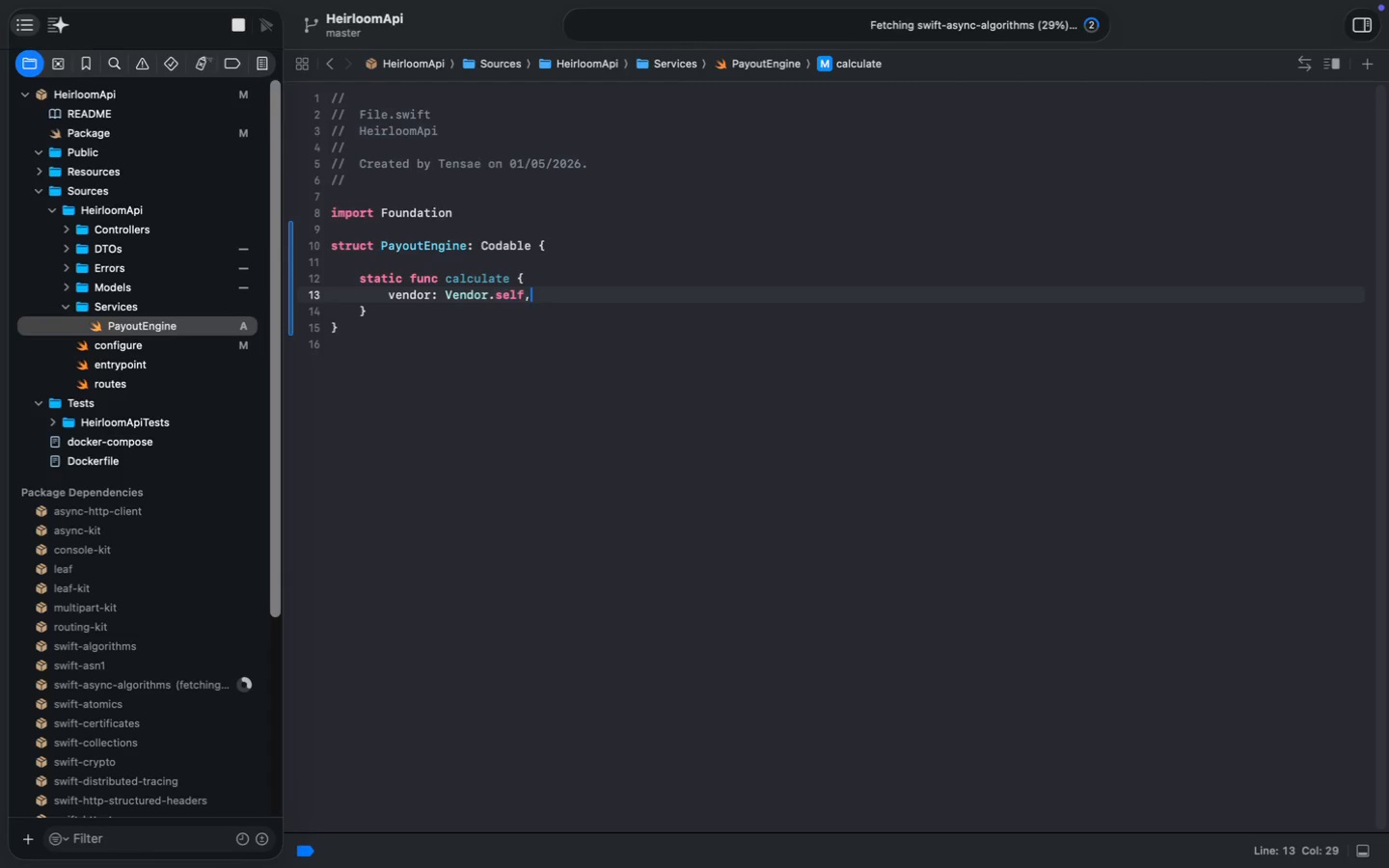 
key(Backspace)
 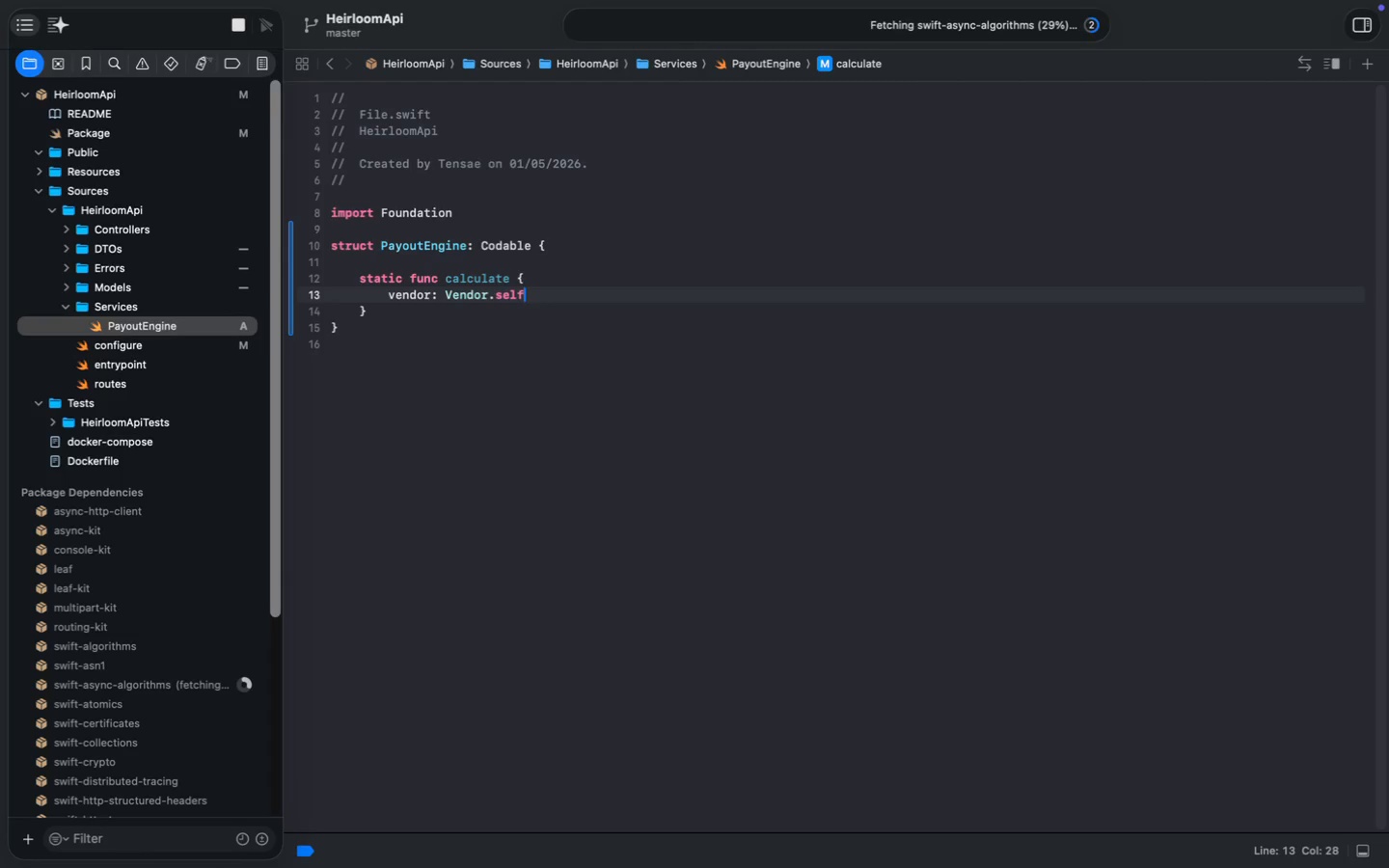 
key(Backspace)
 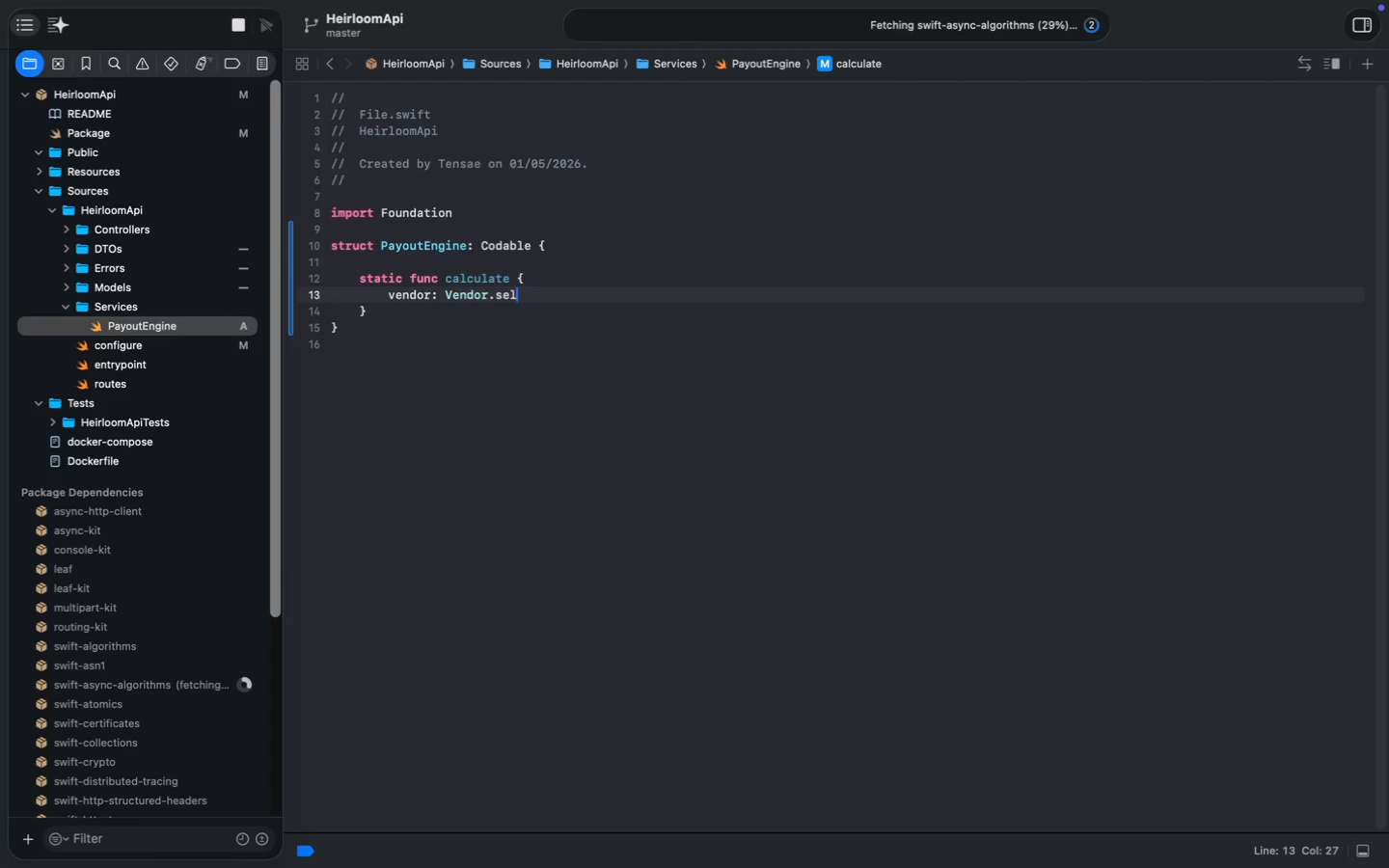 
key(Backspace)
 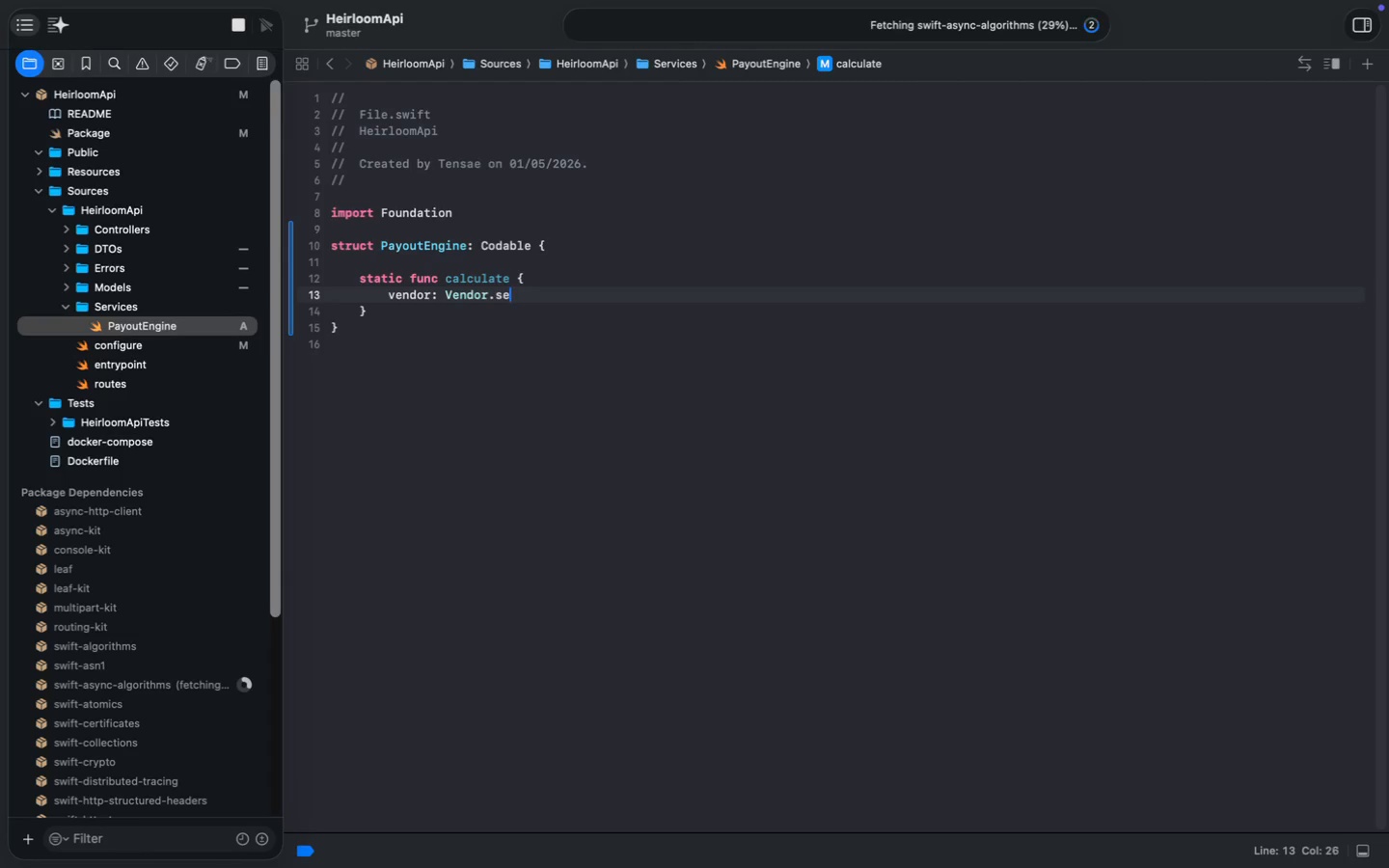 
key(Backspace)
 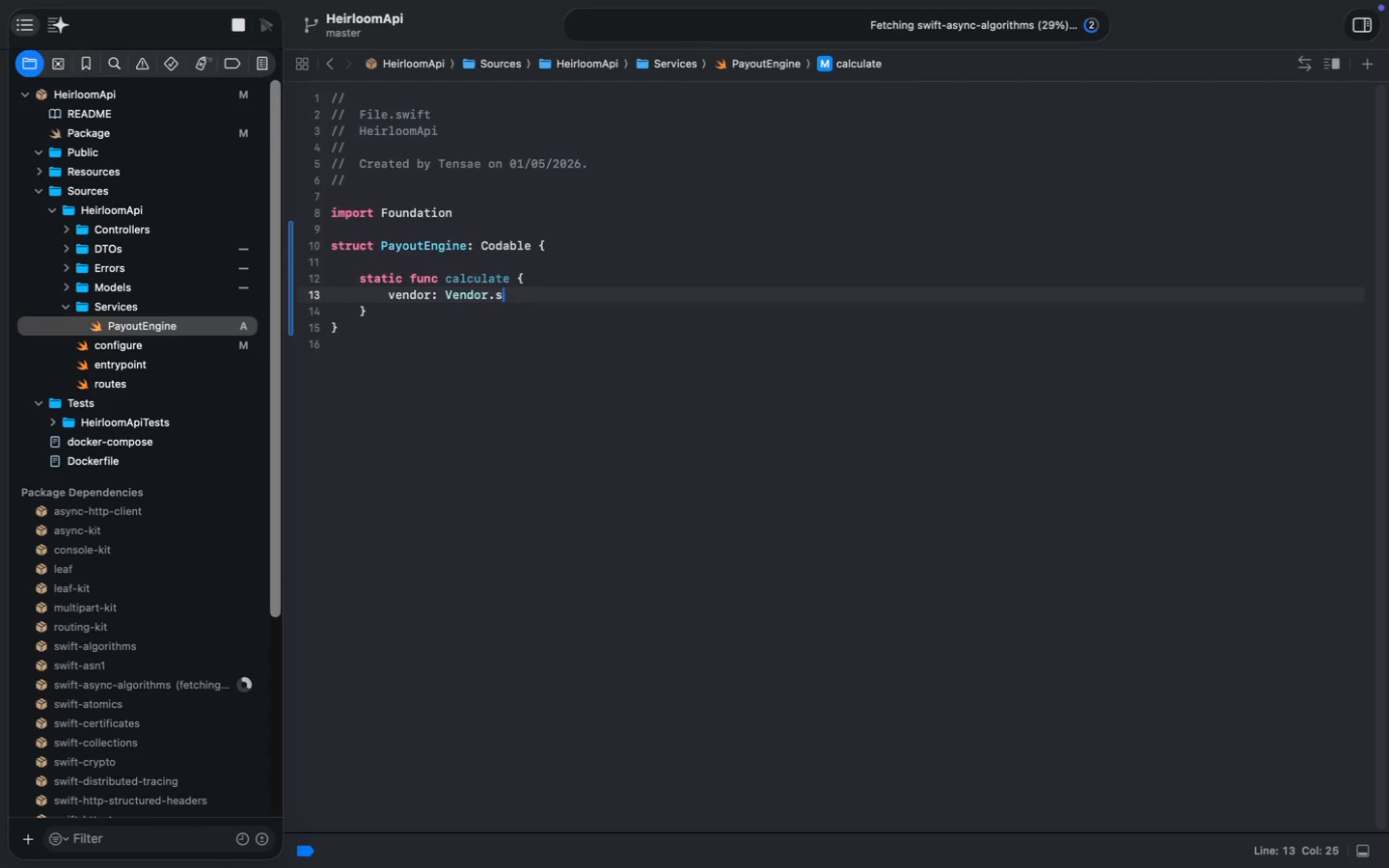 
key(Backspace)
 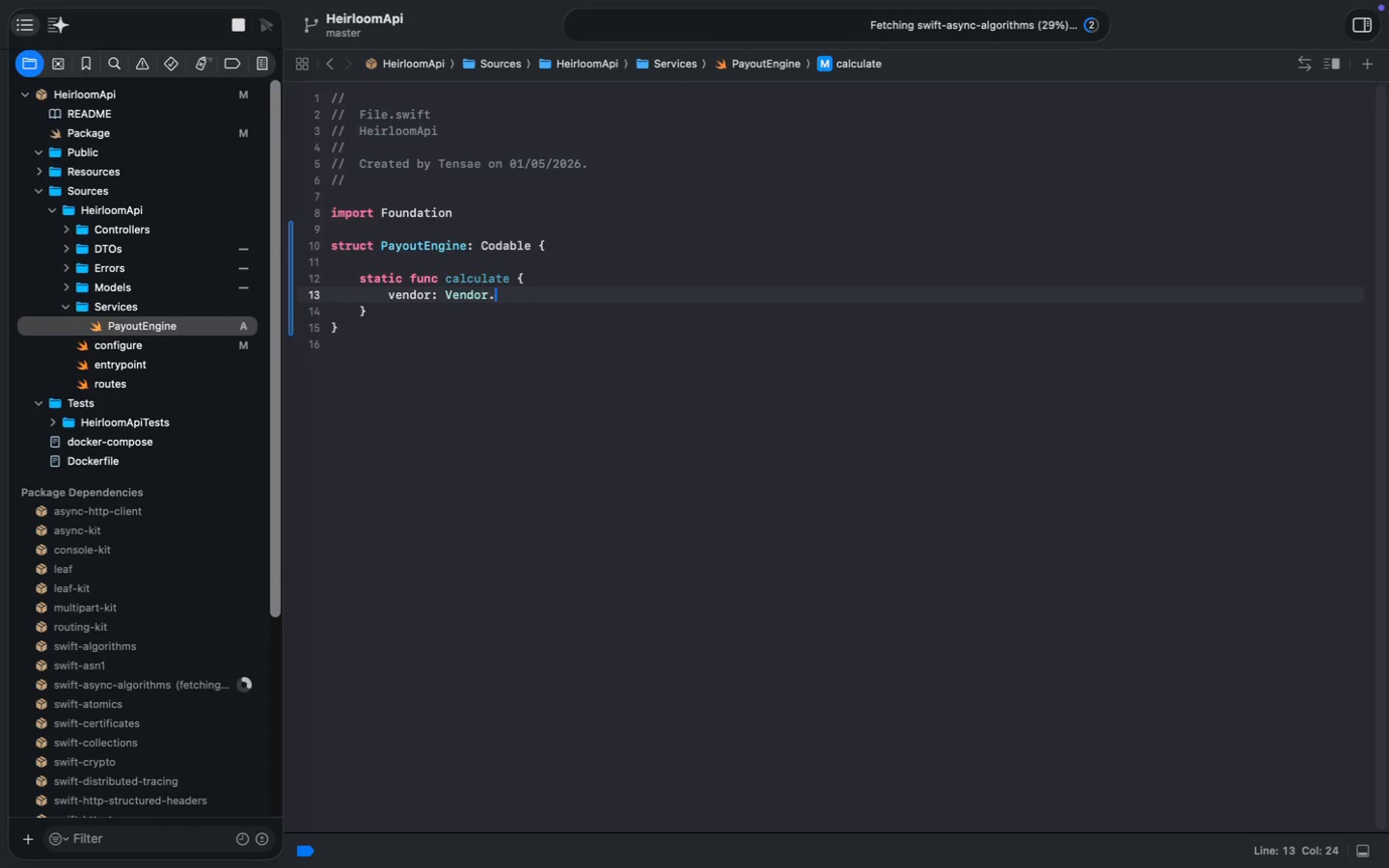 
key(Backspace)
 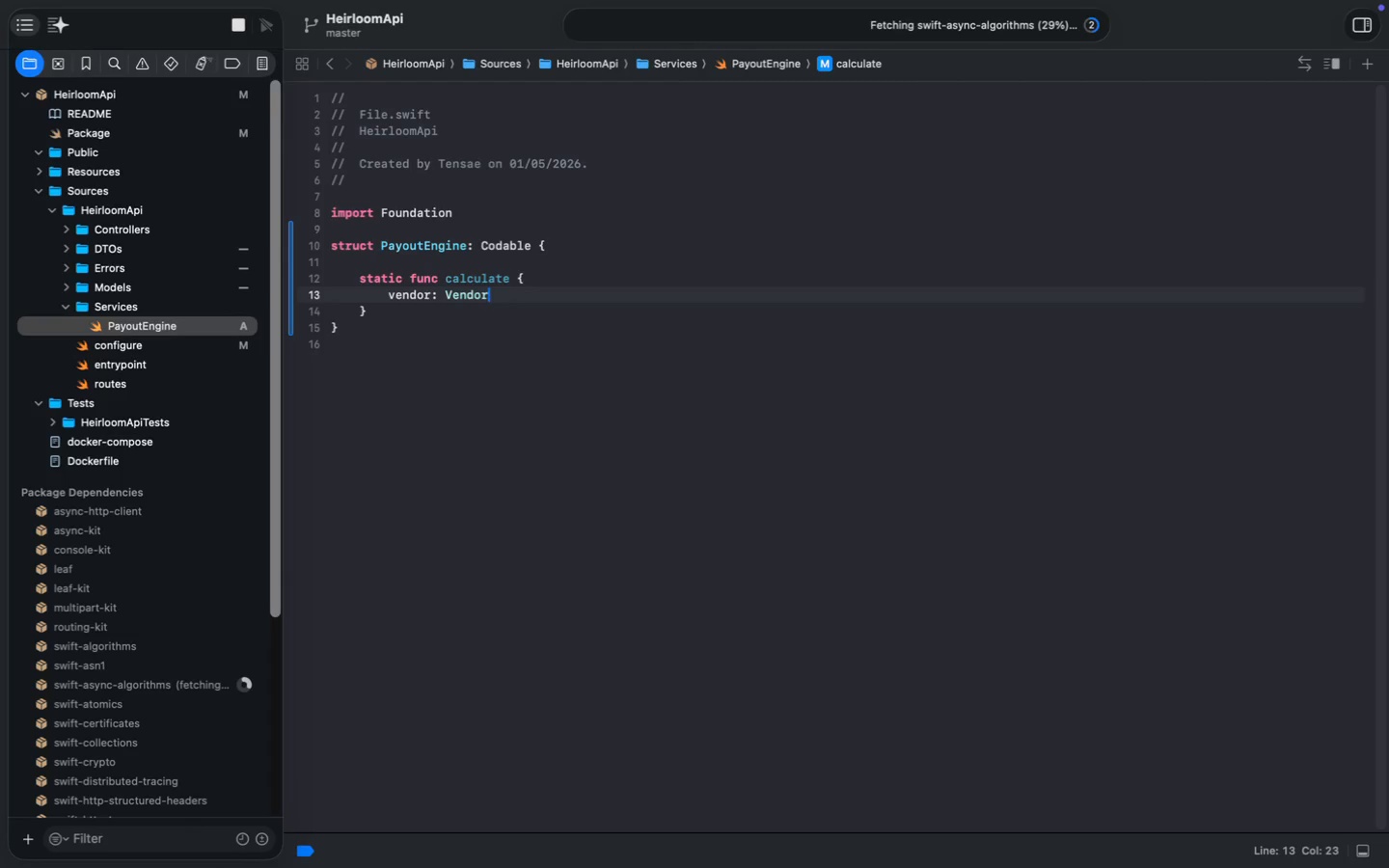 
key(Comma)
 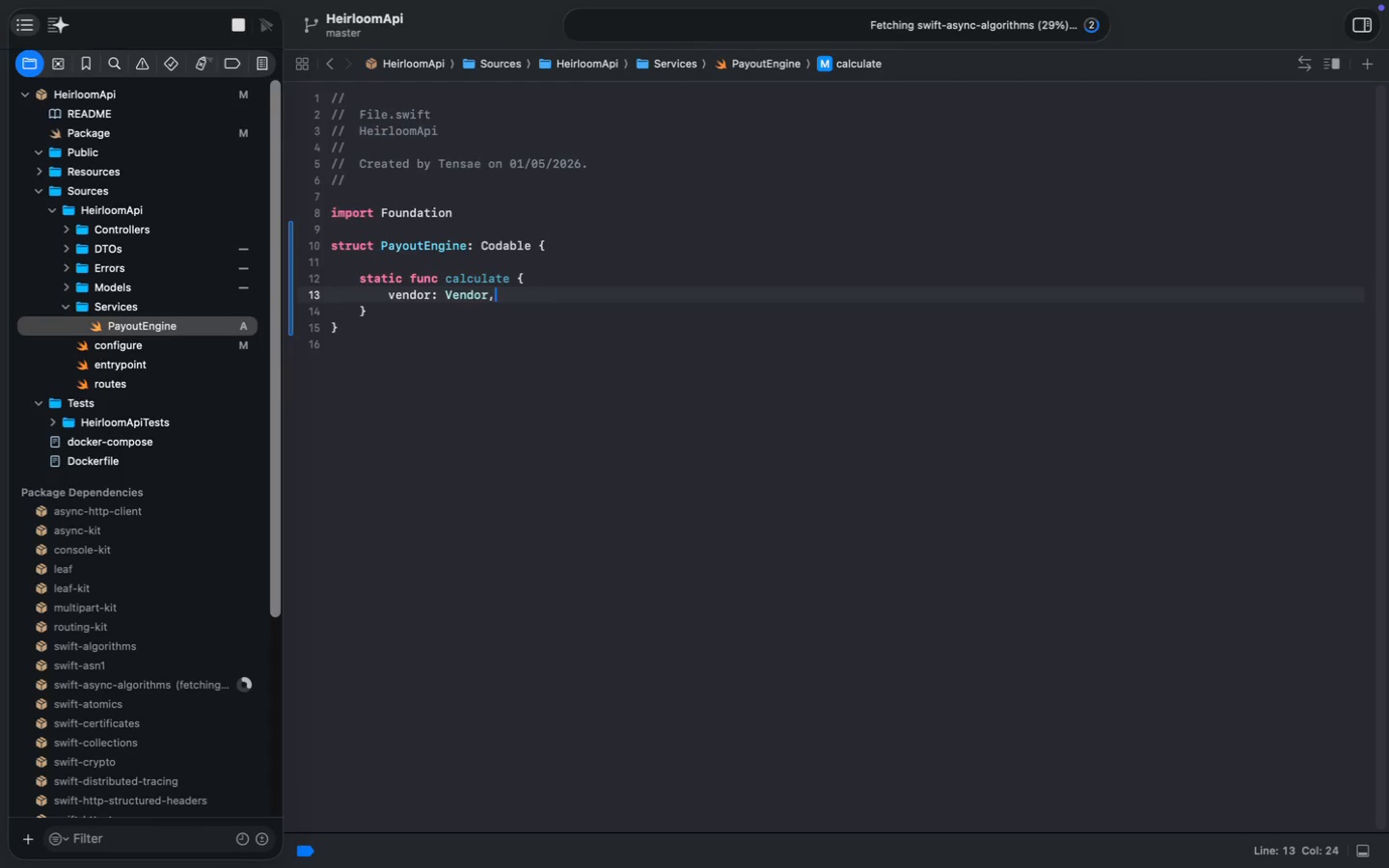 
key(Enter)
 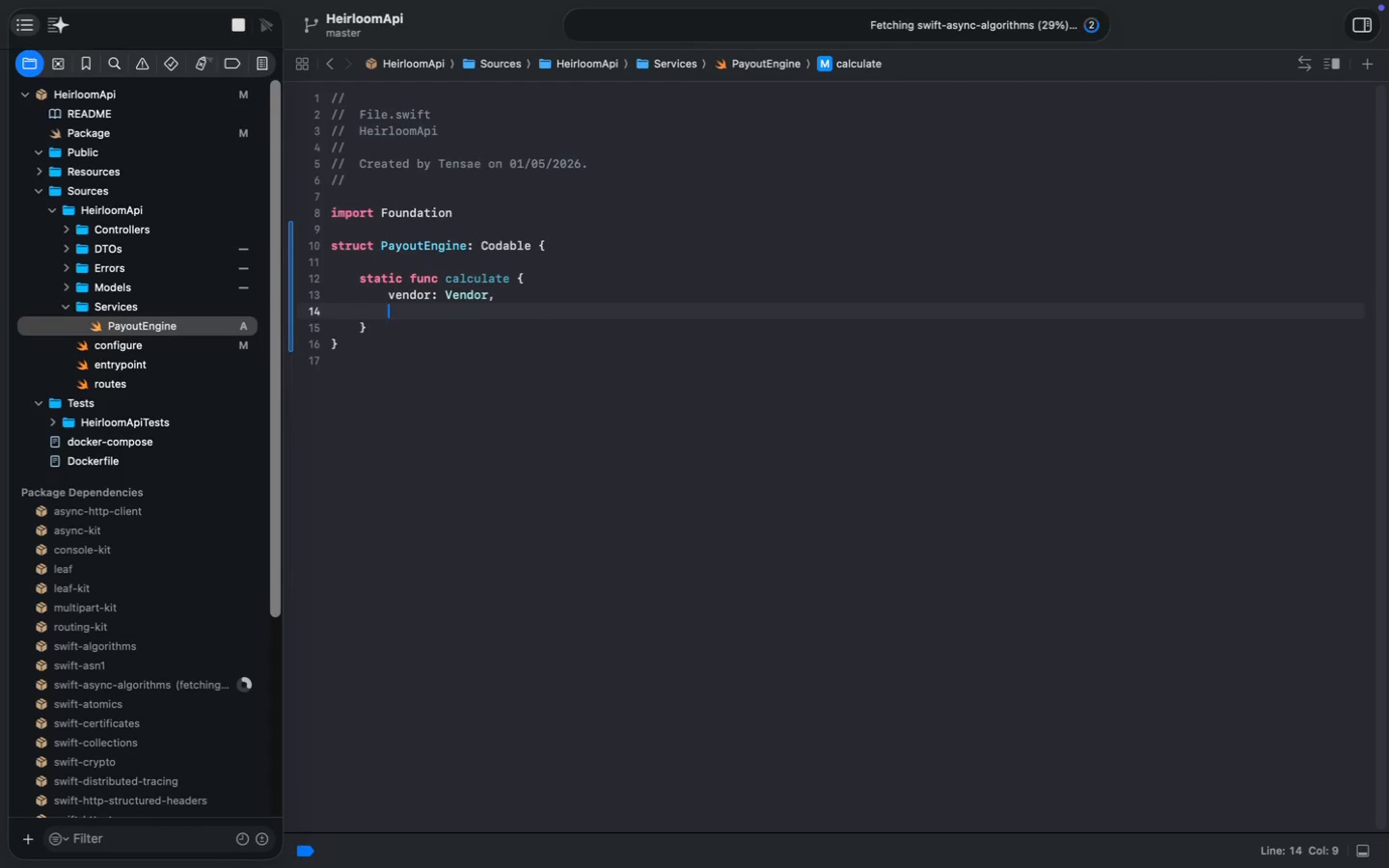 
key(ArrowUp)
 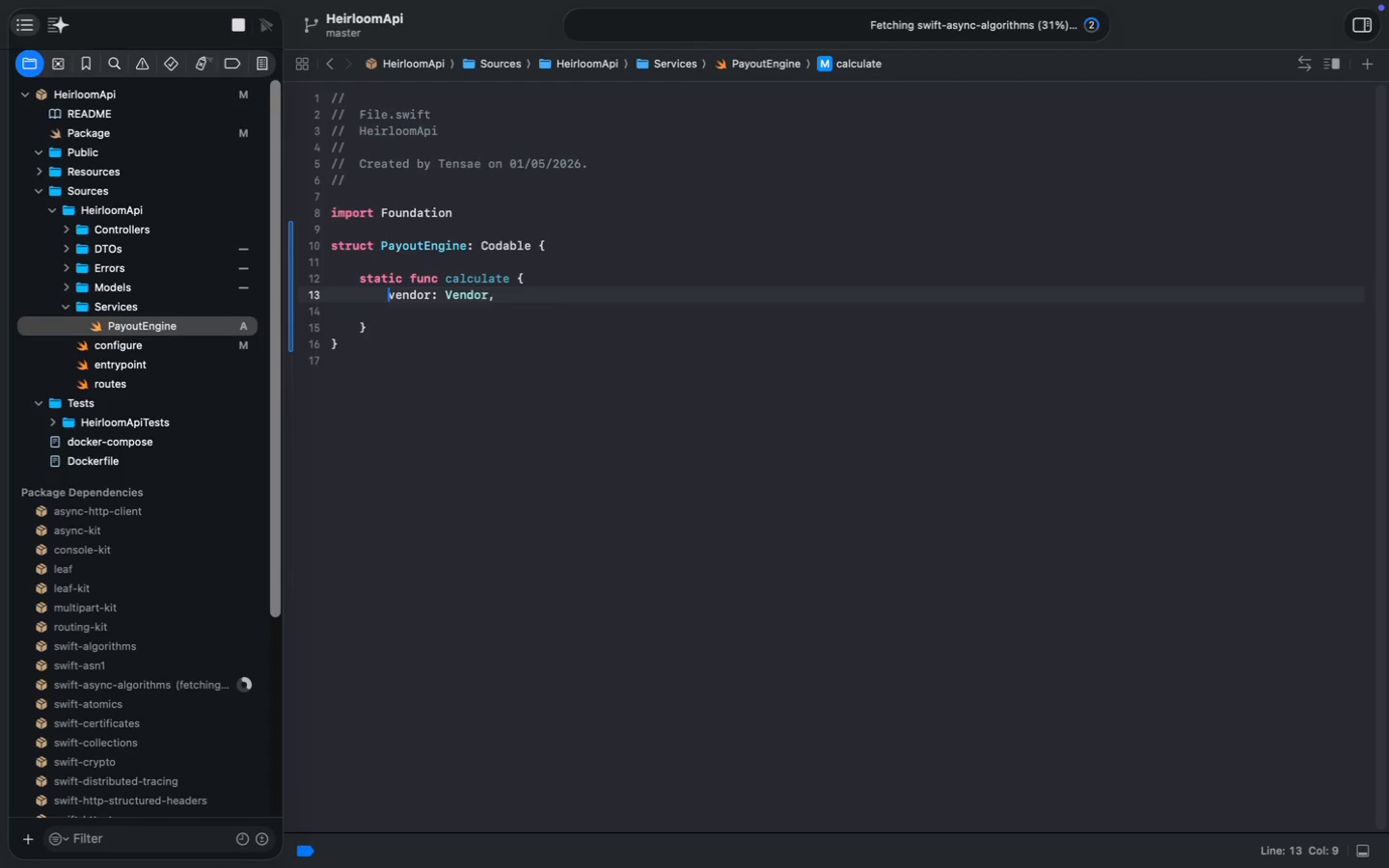 
key(ArrowDown)
 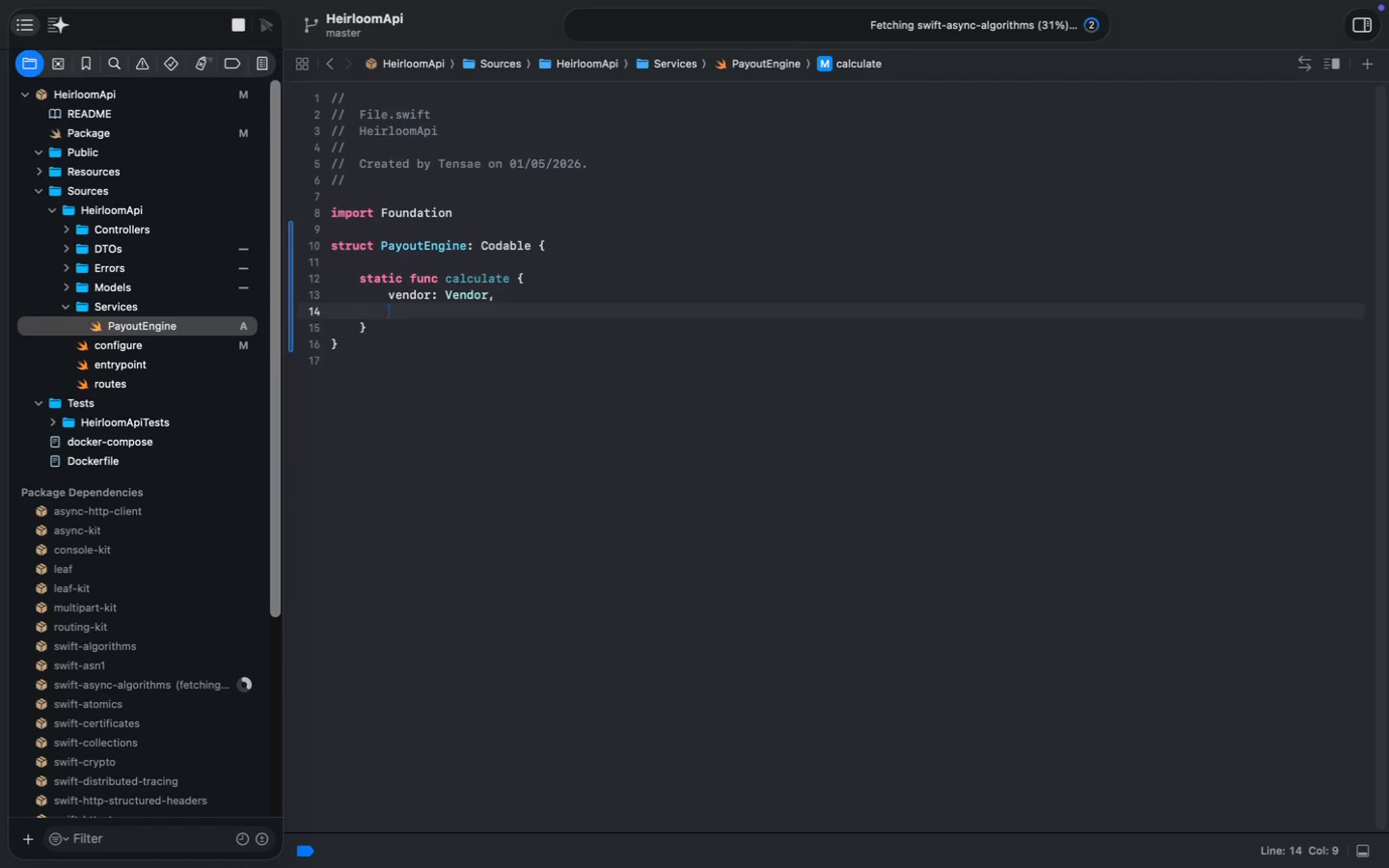 
type(product: )
key(Tab)
 